 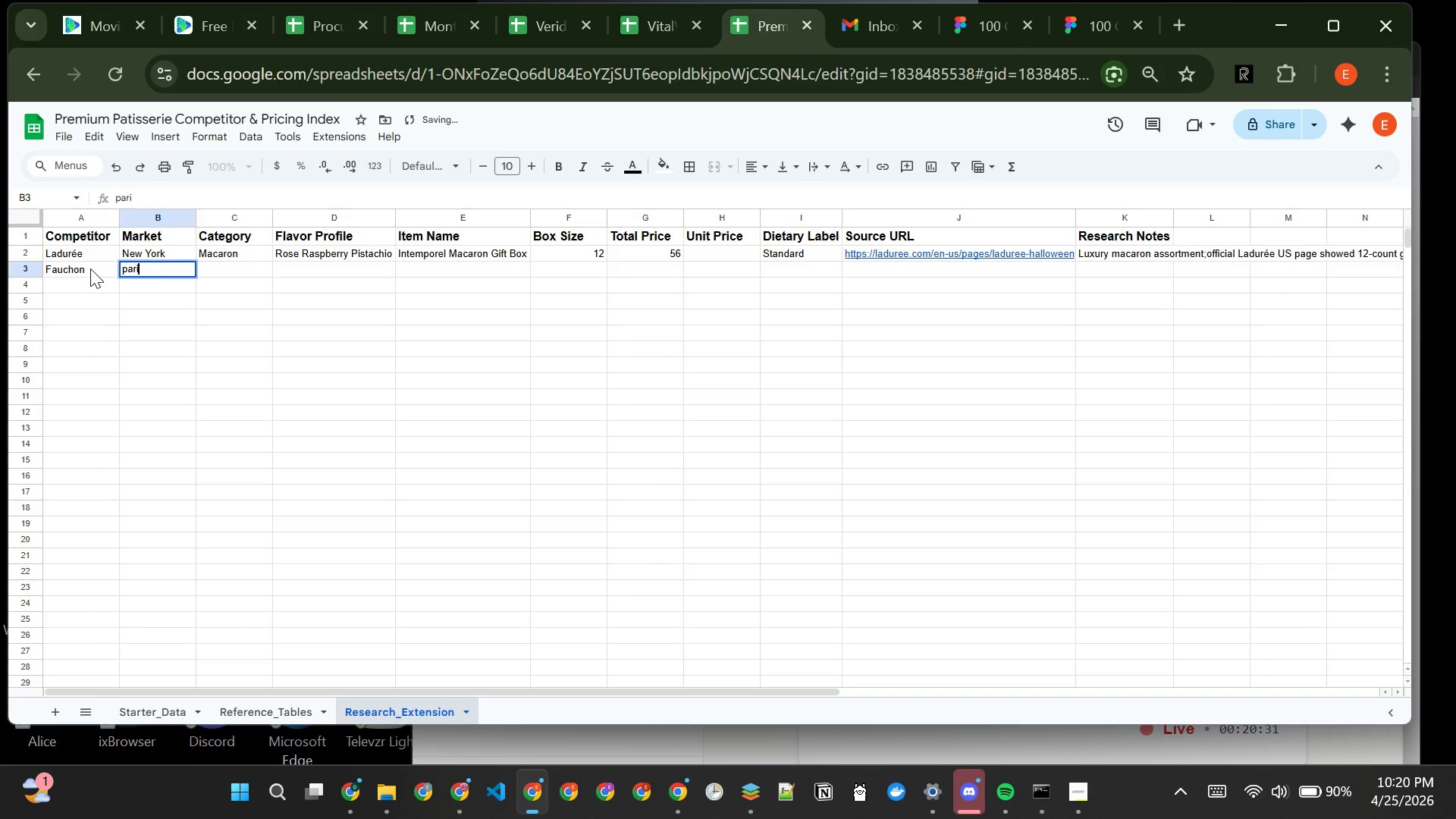 
hold_key(key=ShiftLeft, duration=0.53)
 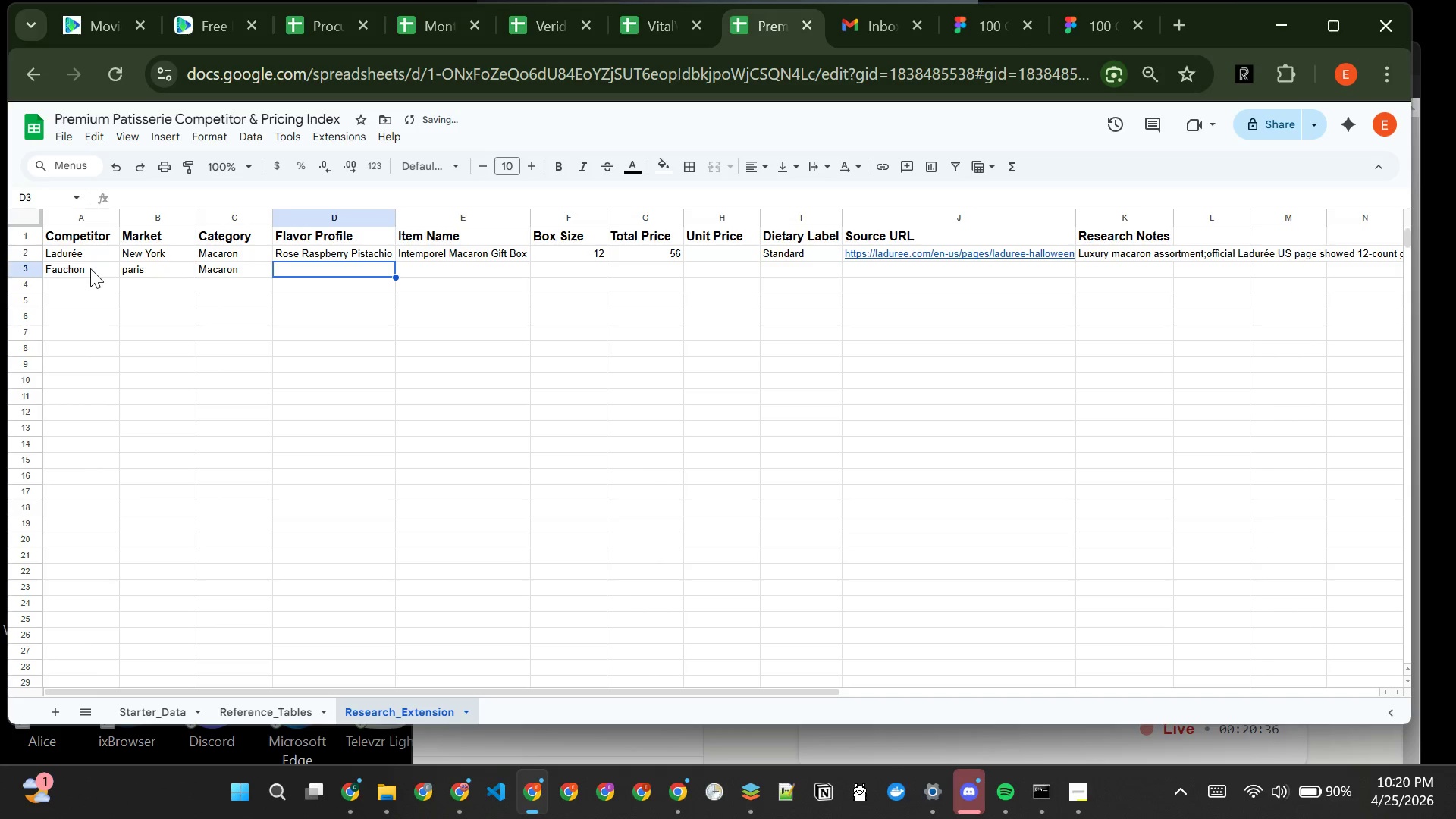 
hold_key(key=ShiftLeft, duration=0.55)
 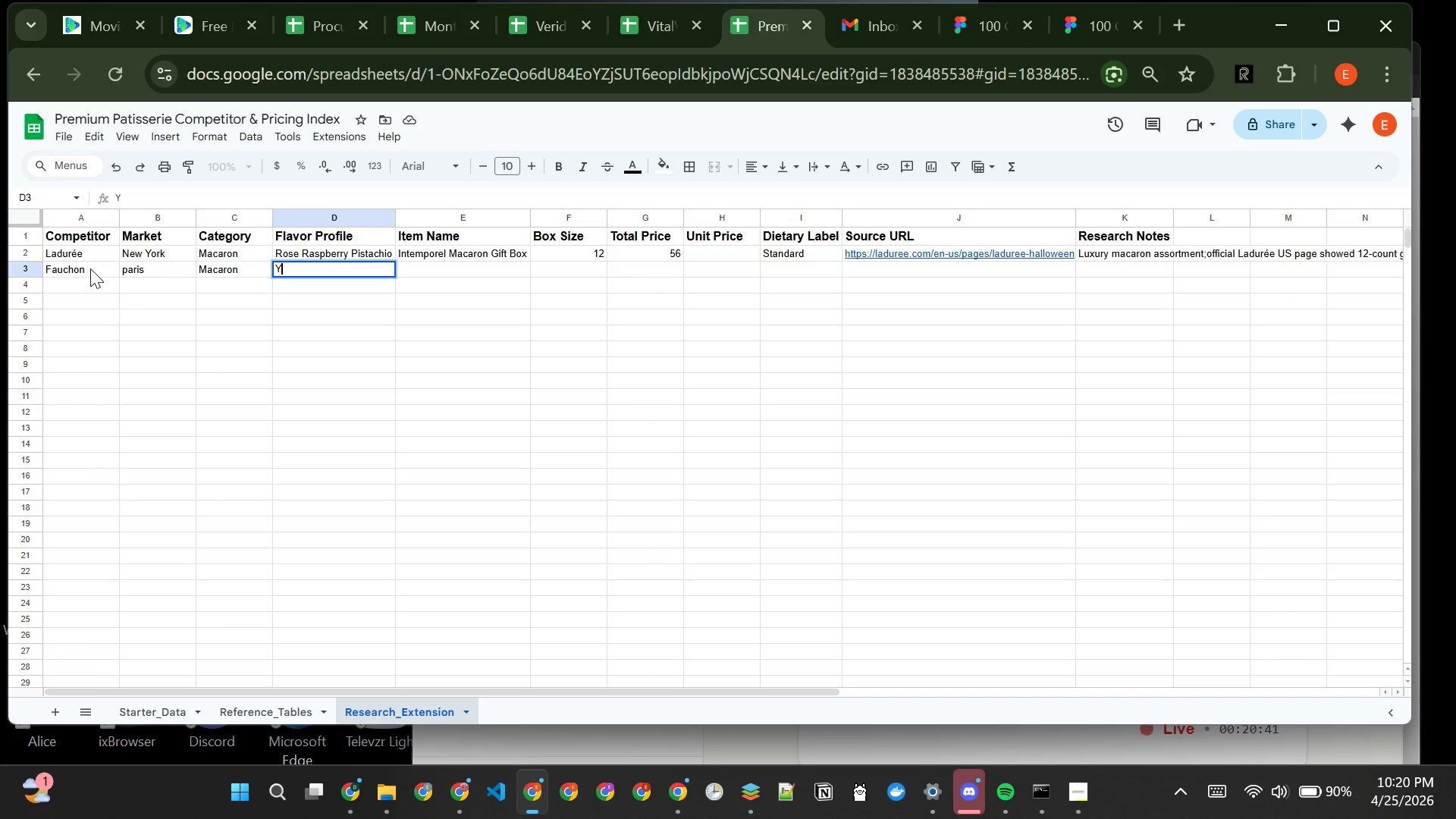 
hold_key(key=ShiftLeft, duration=0.56)
 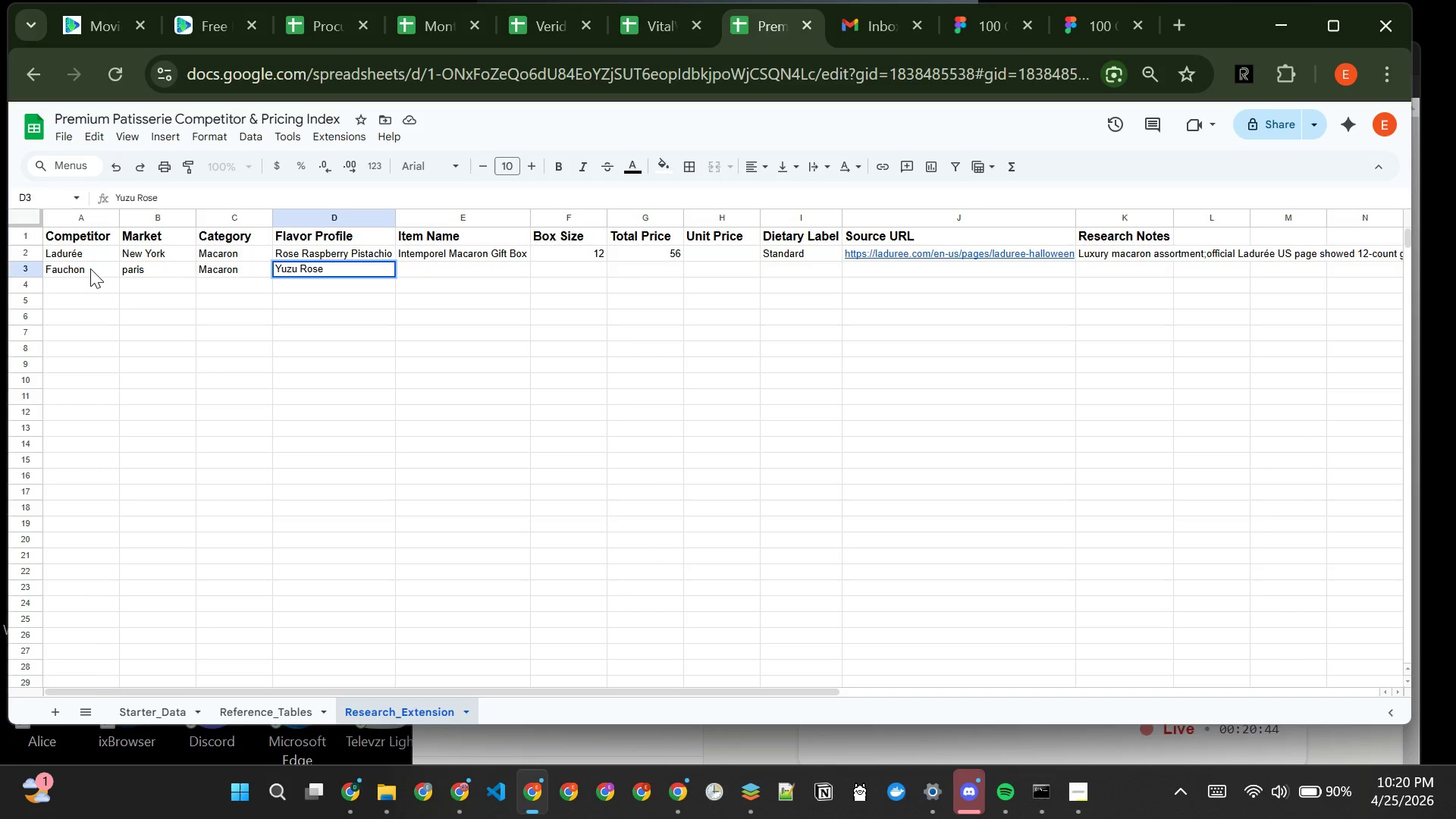 
hold_key(key=ShiftLeft, duration=0.47)
 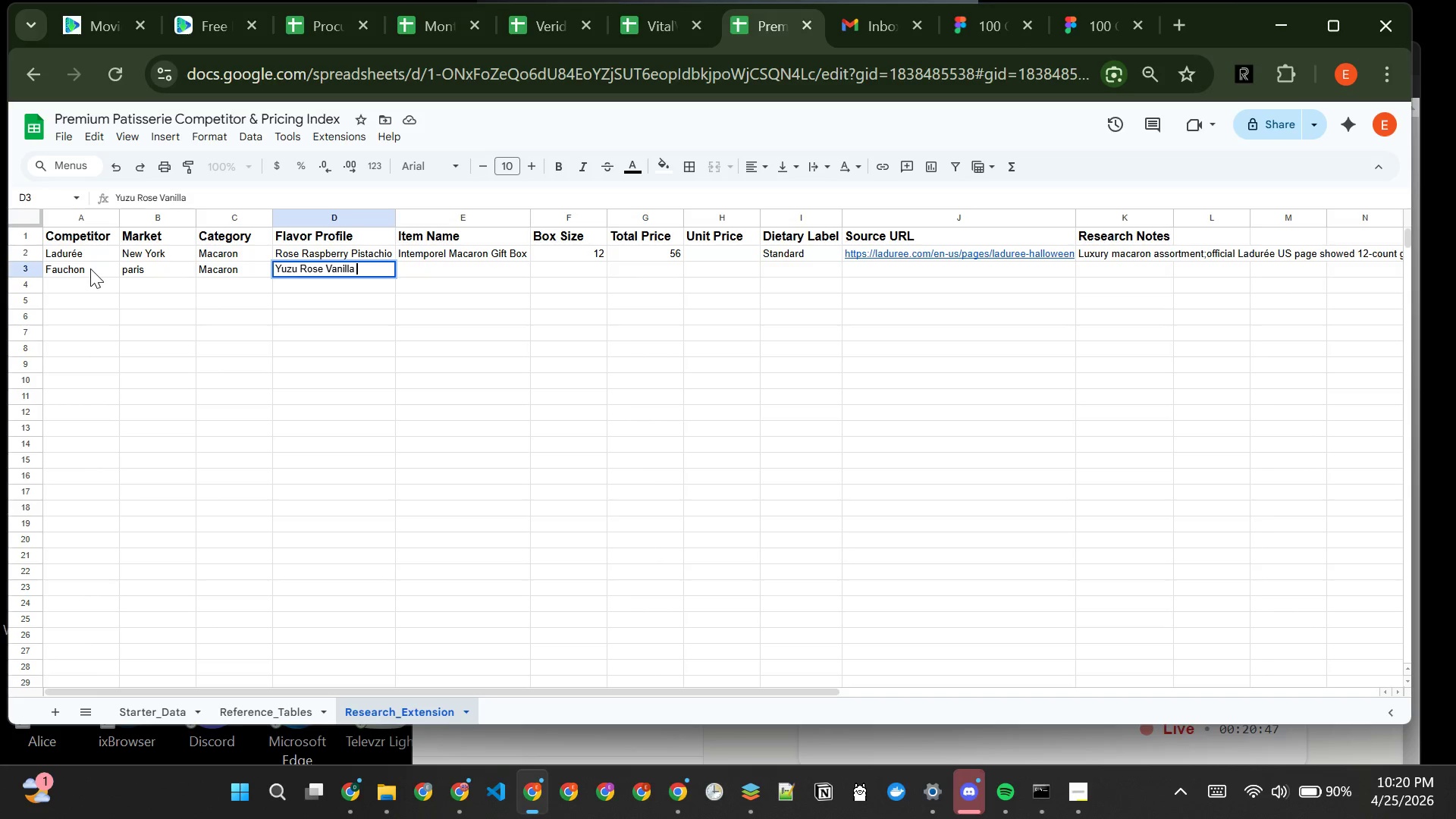 
hold_key(key=ShiftLeft, duration=0.7)
 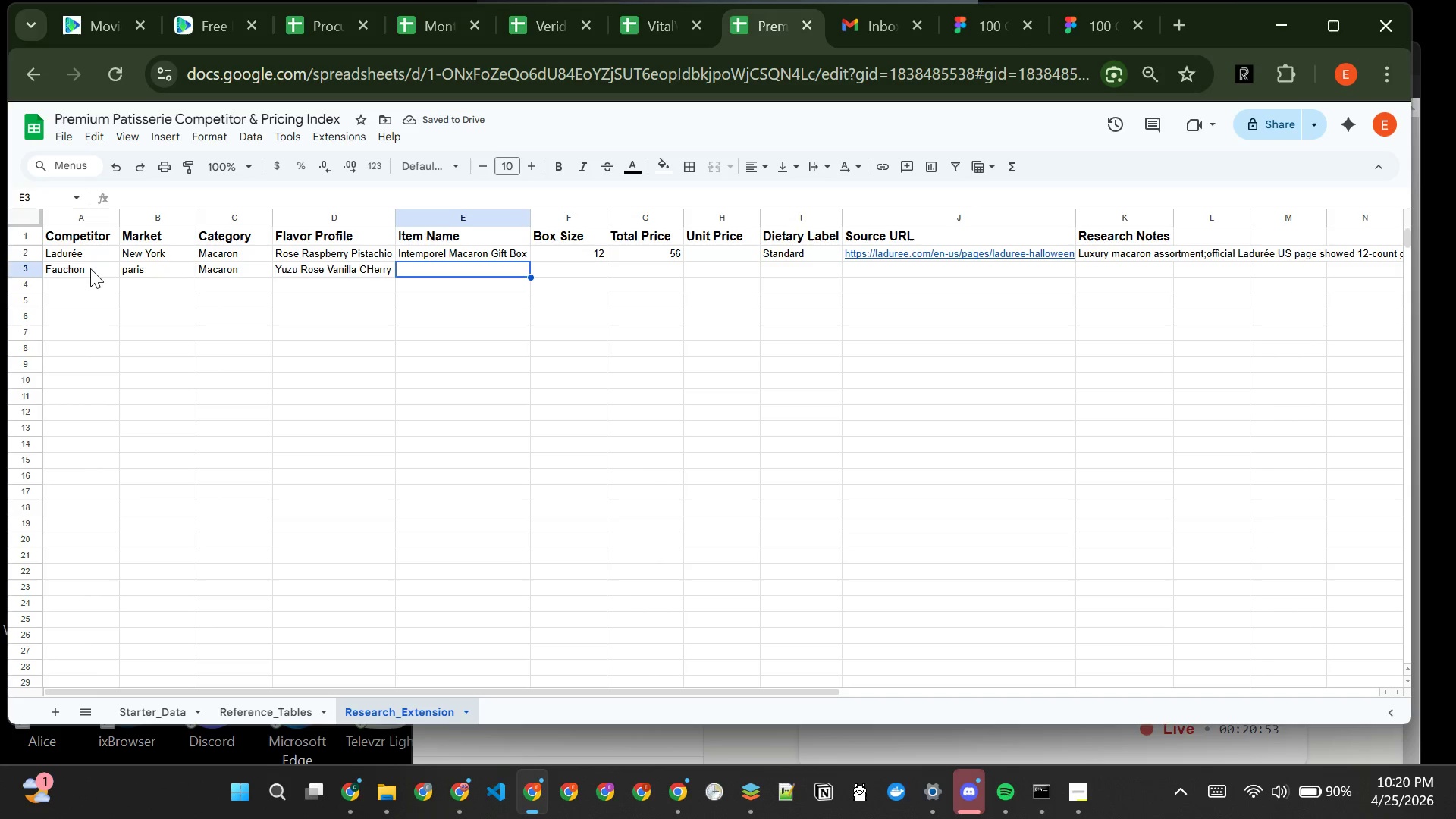 
wait(7.45)
 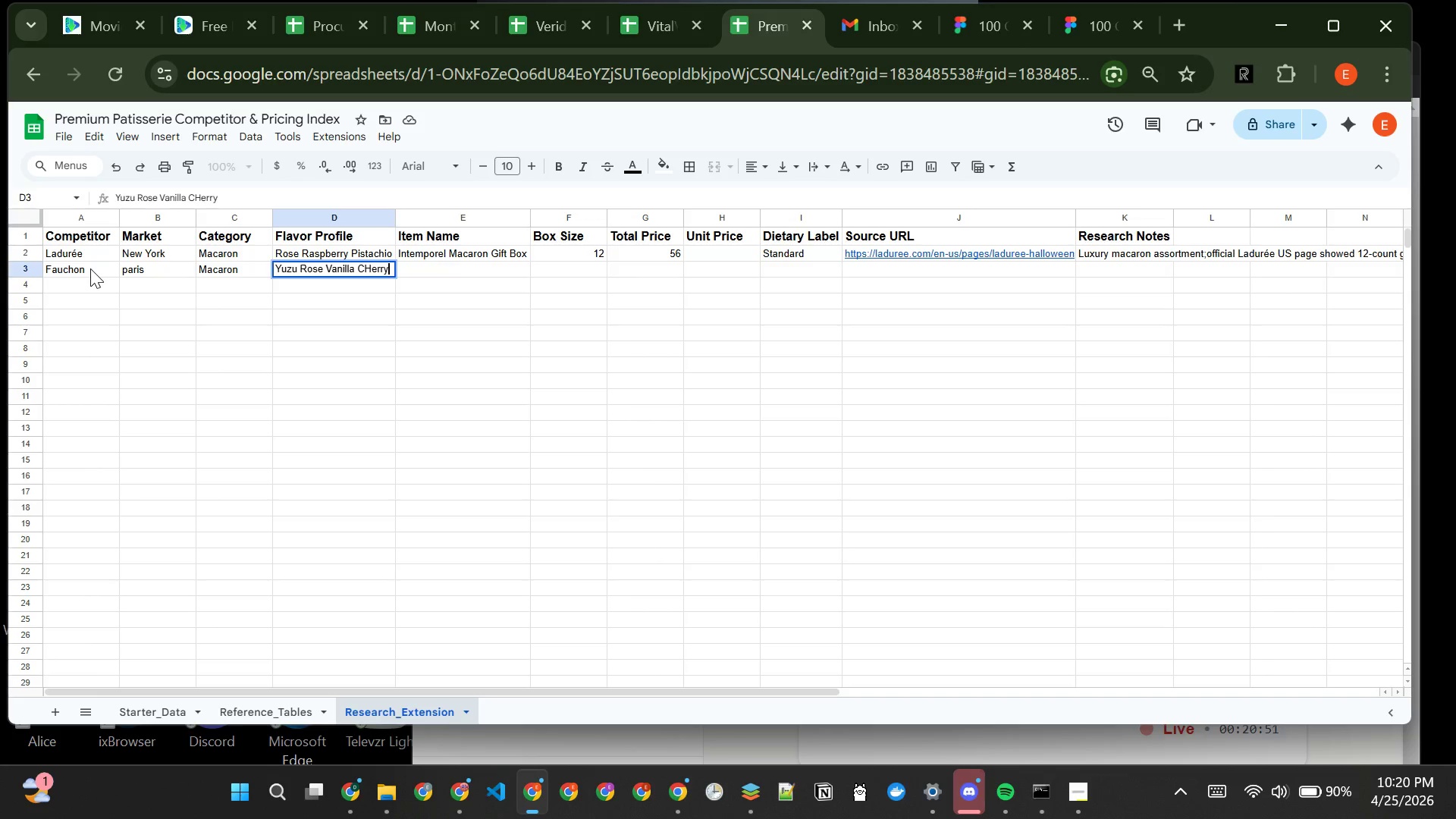 
type(Box of 16 Macarons)
key(Tab)
type(16)
key(Tab)
type(48)
key(Tab)
key(Tab)
 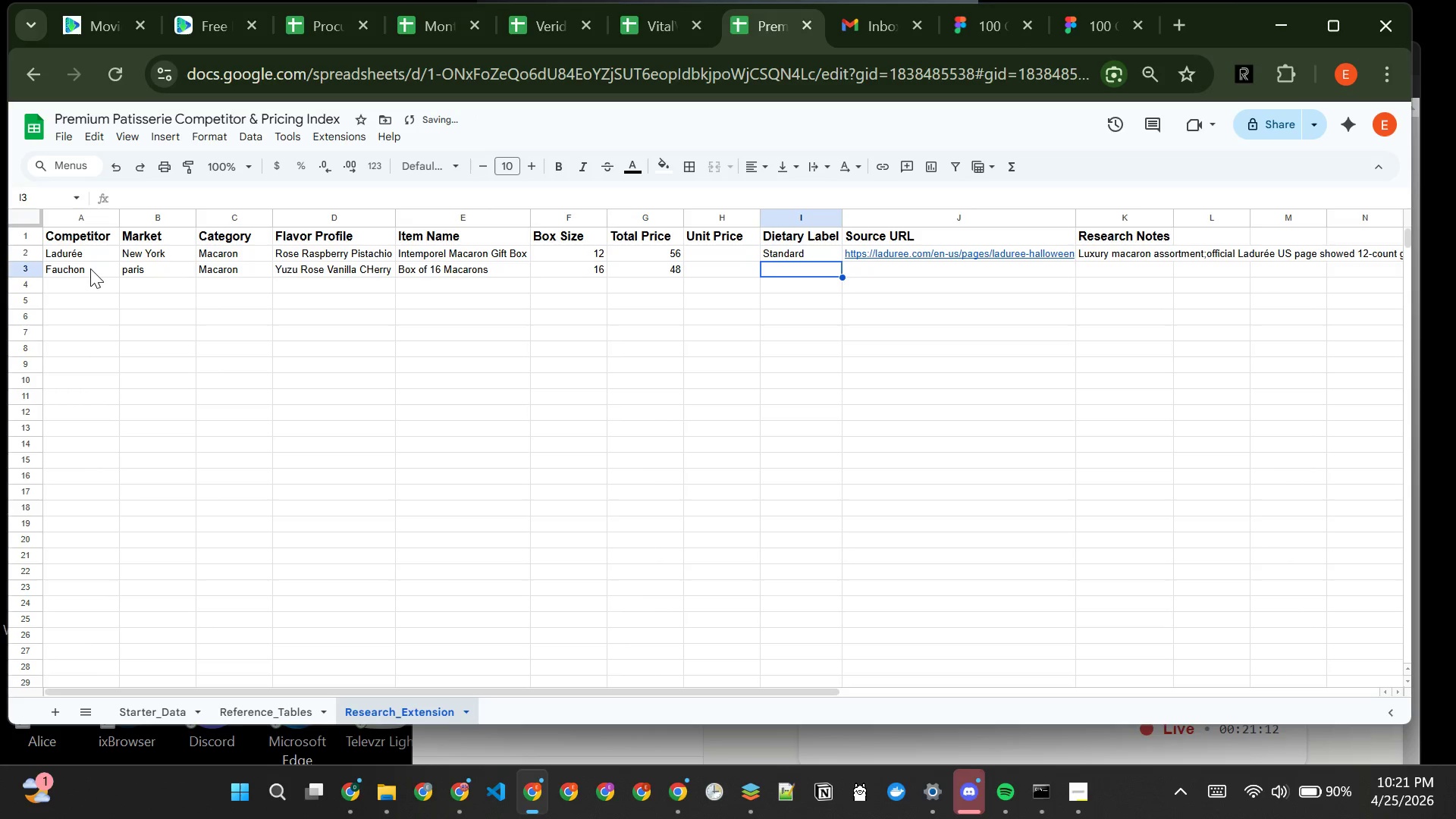 
key(Shift+S)
 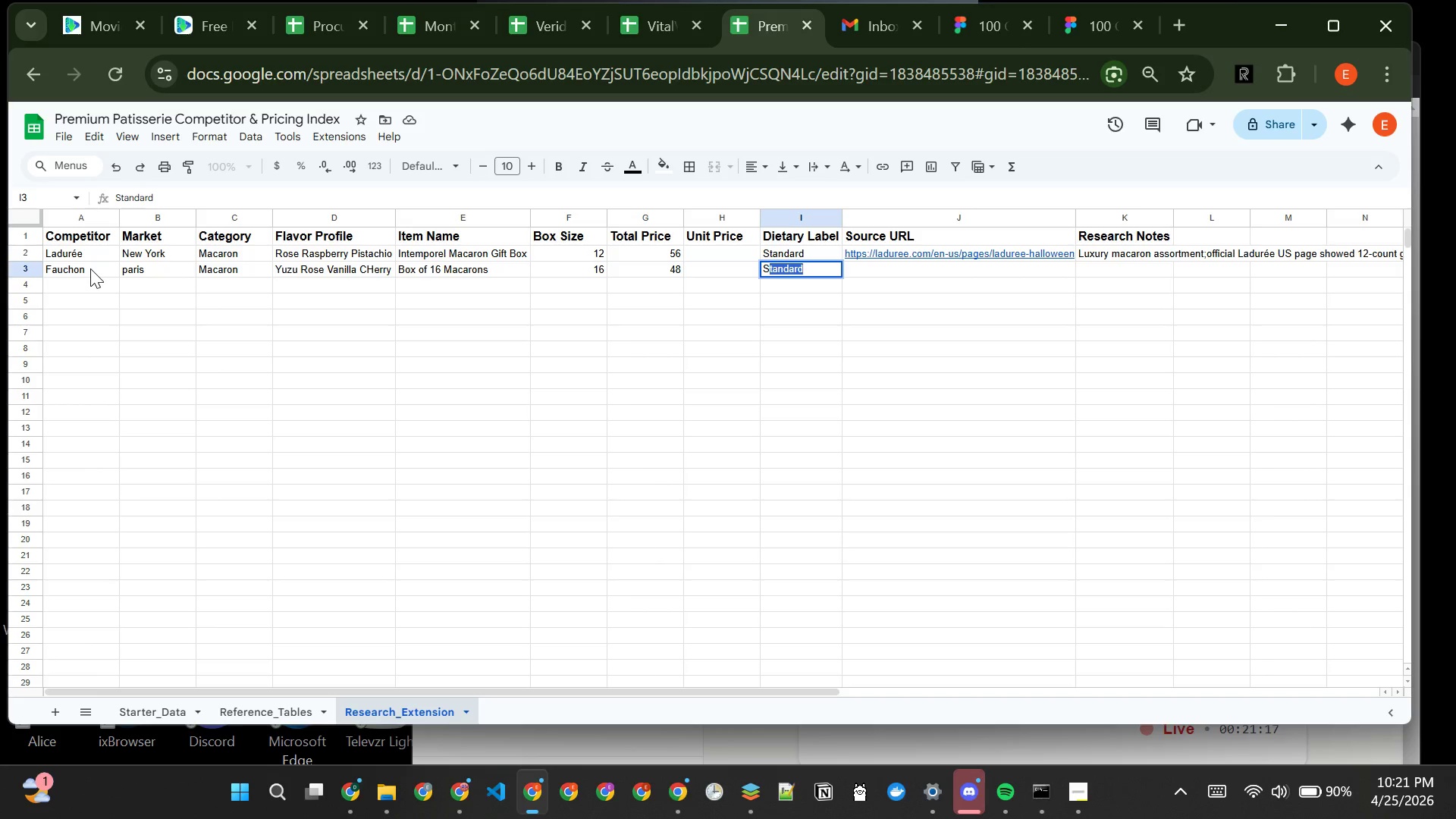 
key(Tab)
 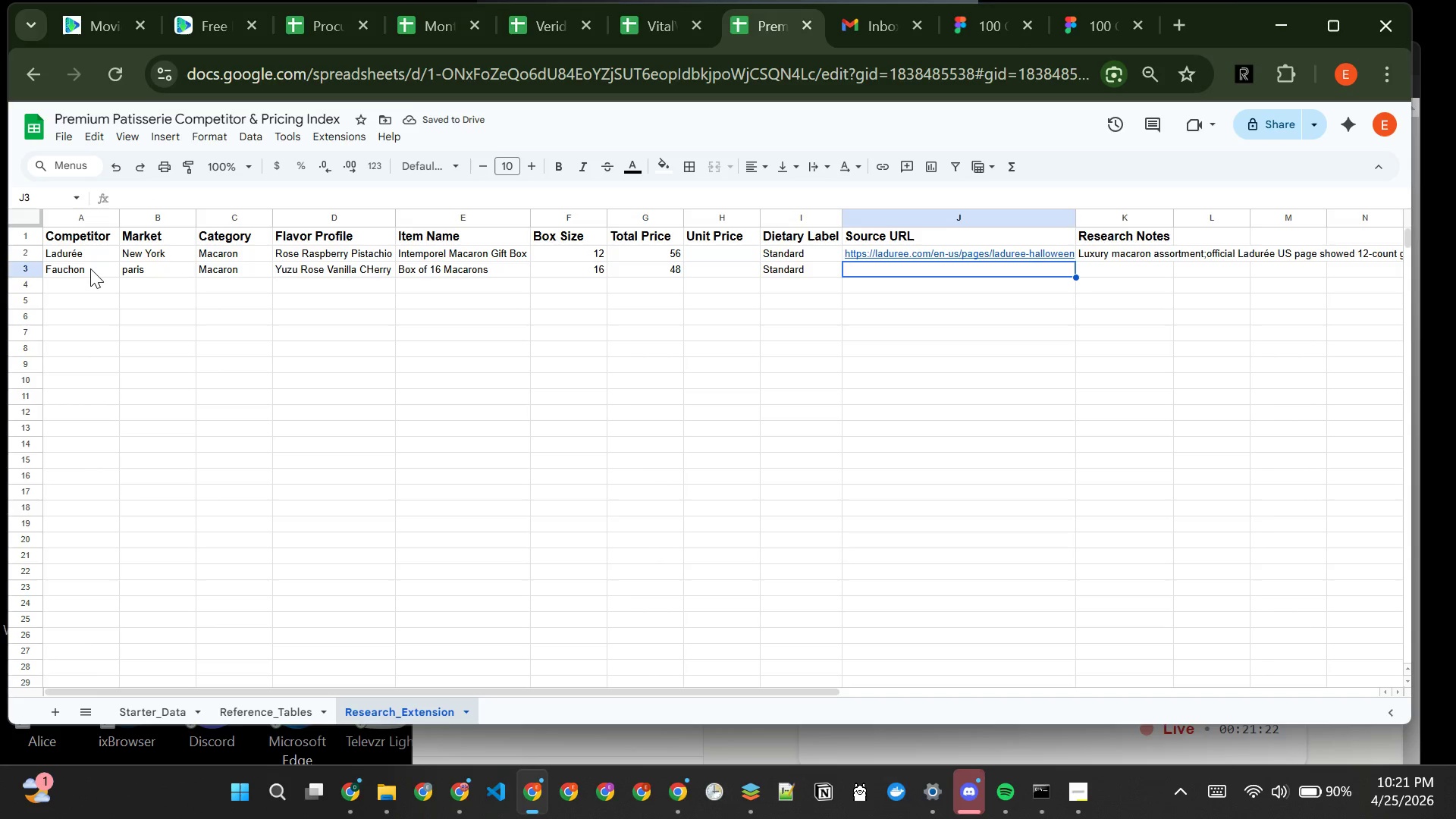 
wait(7.03)
 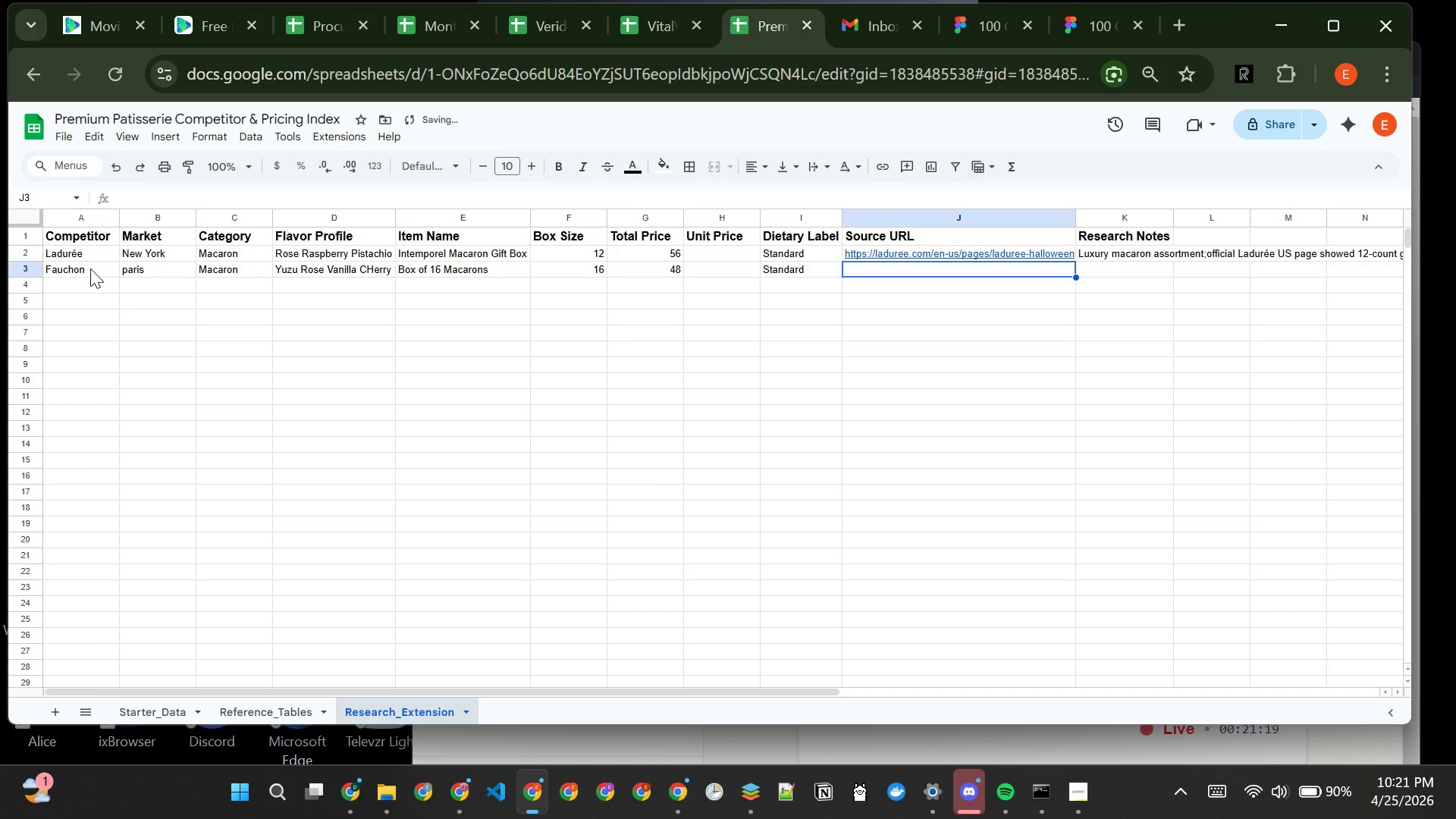 
type(https)
 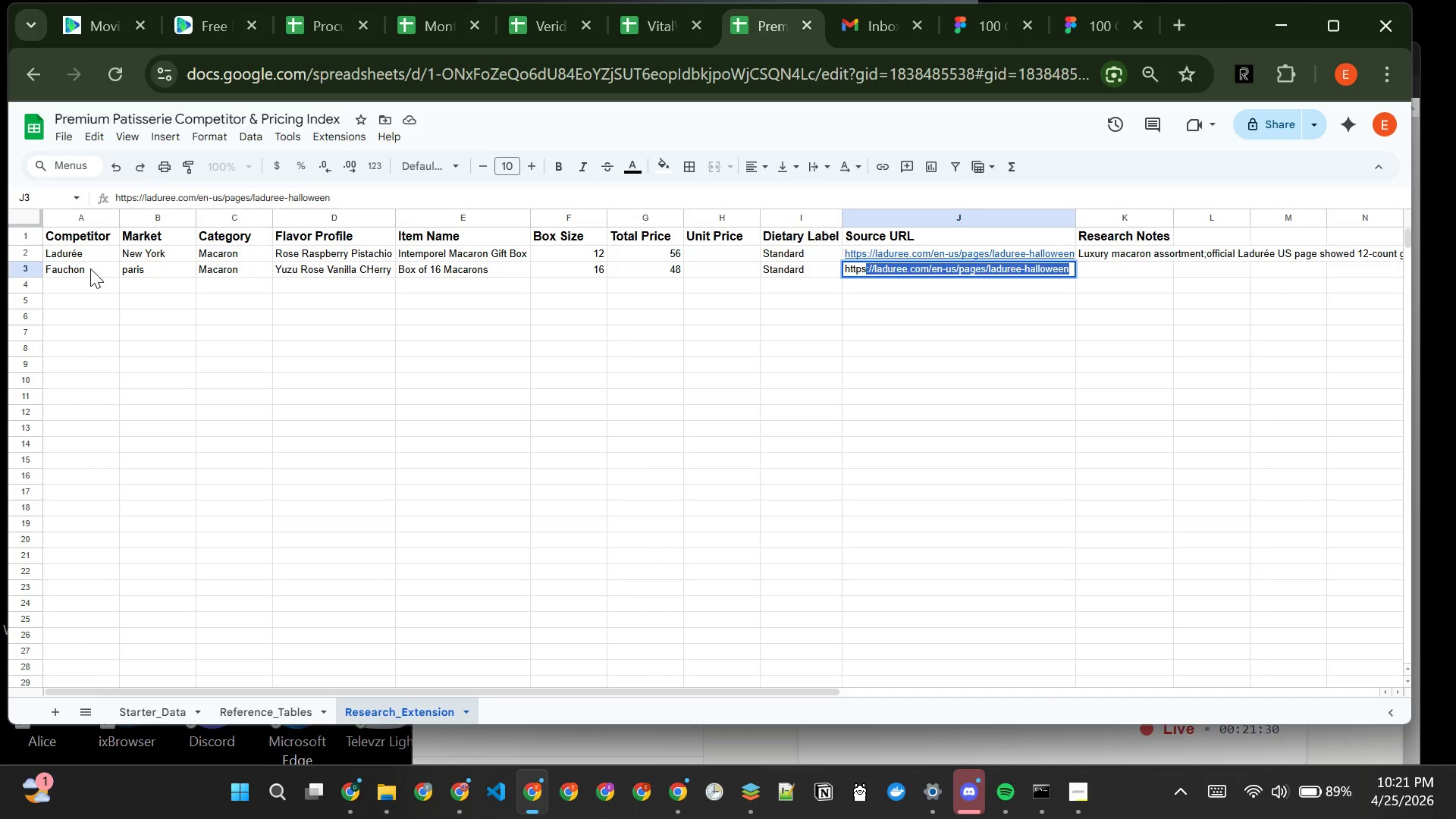 
key(Shift+Semicolon)
 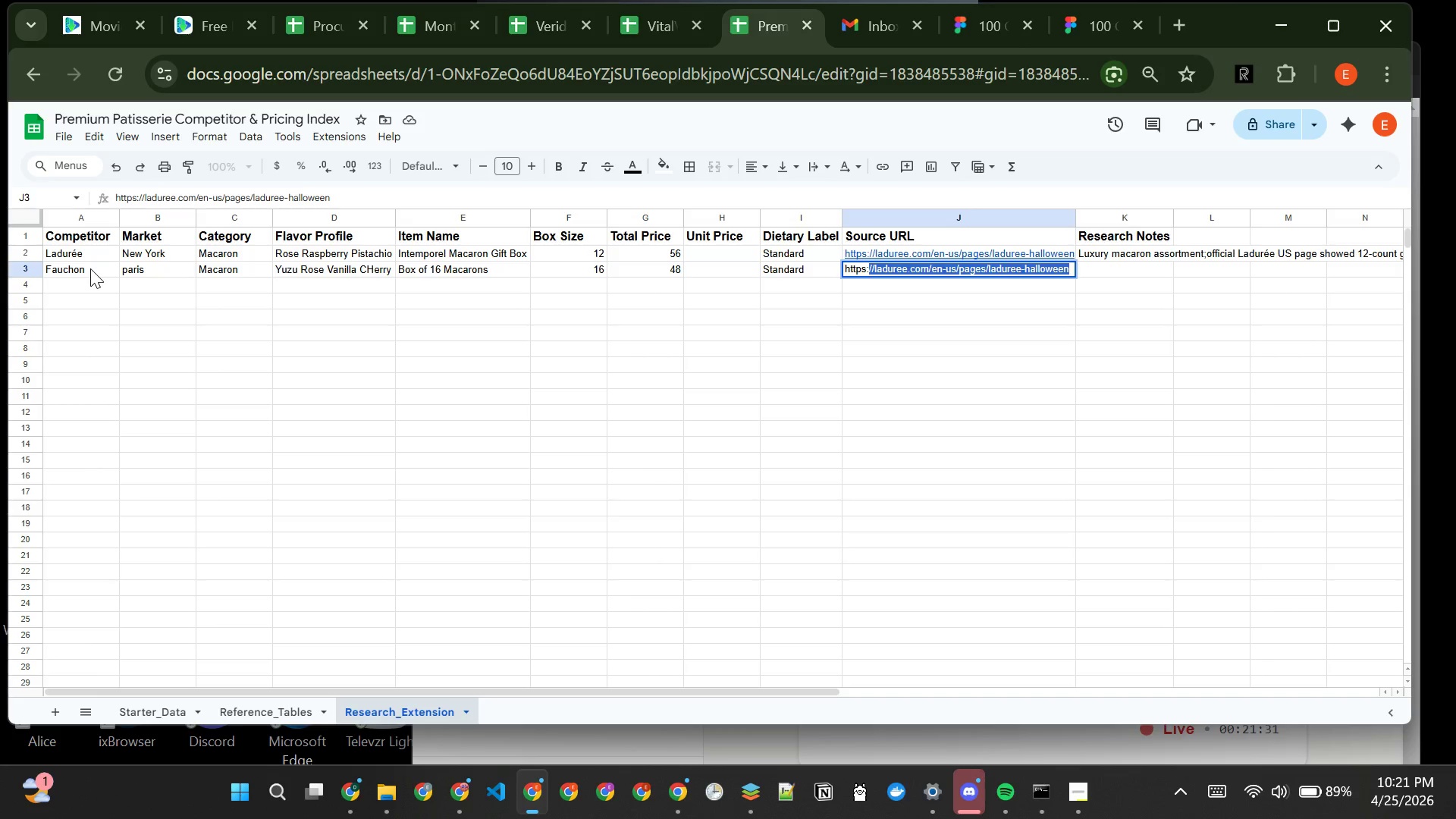 
key(Slash)
 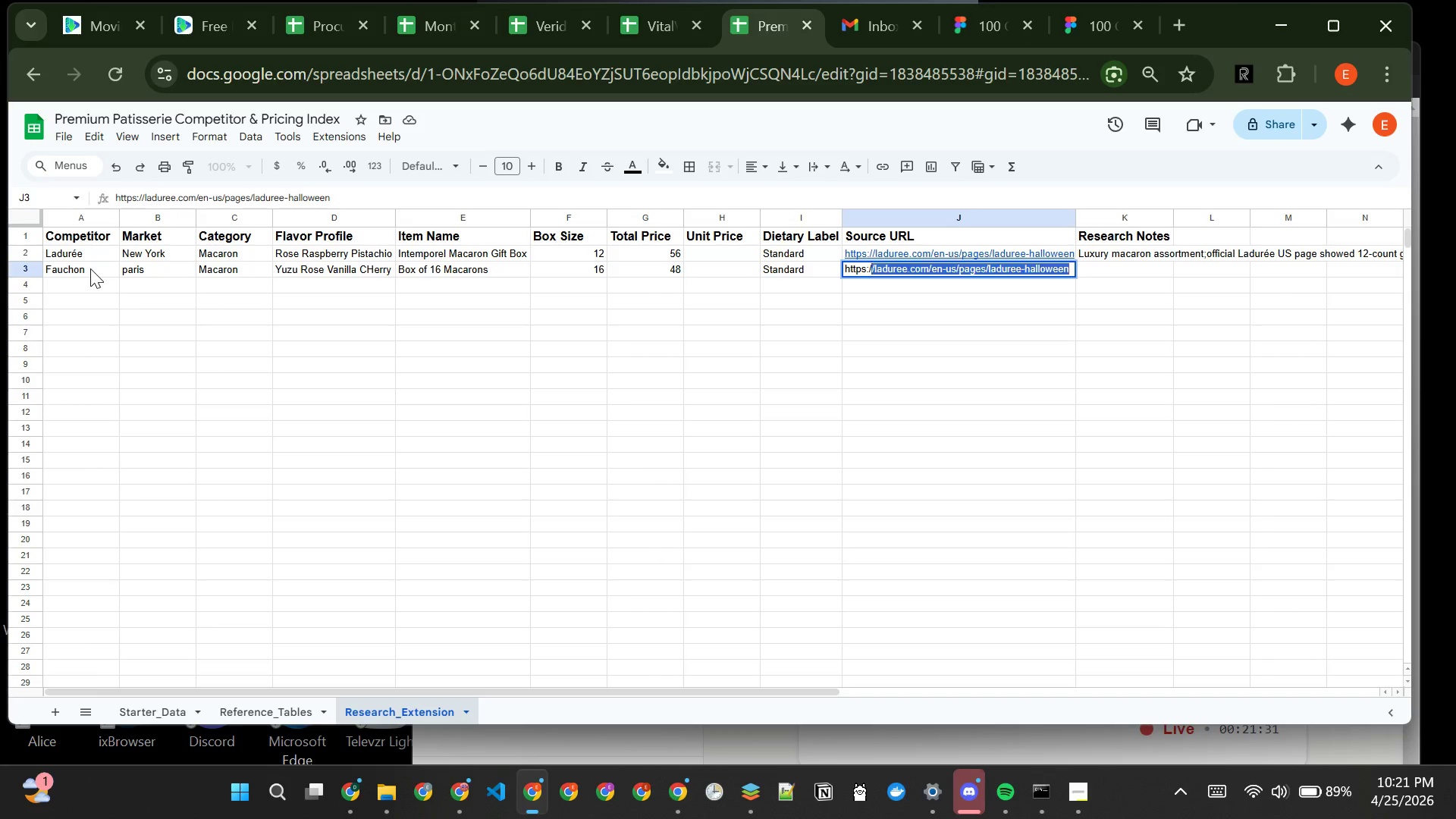 
key(Slash)
 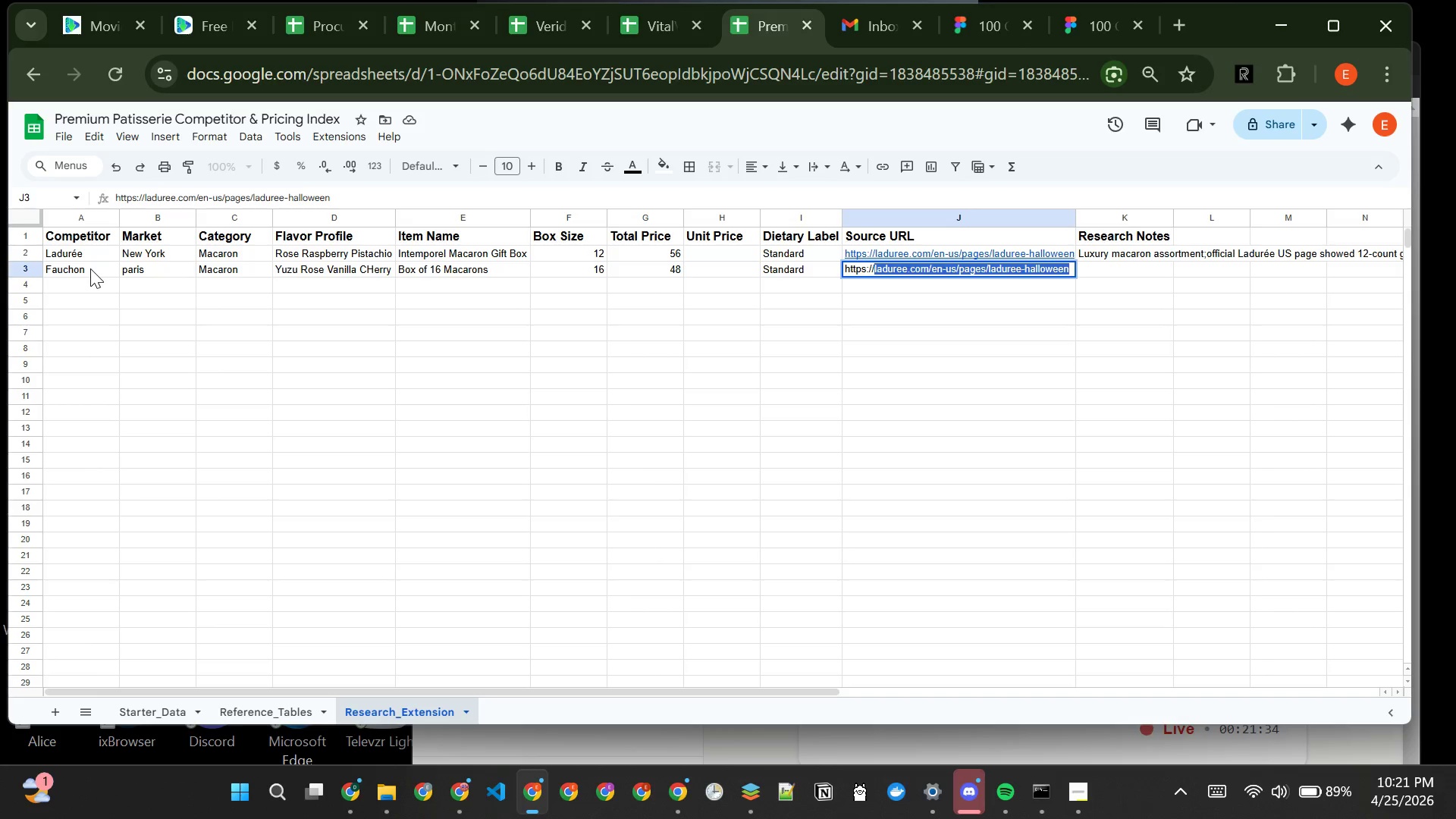 
type(www.fauchon)
 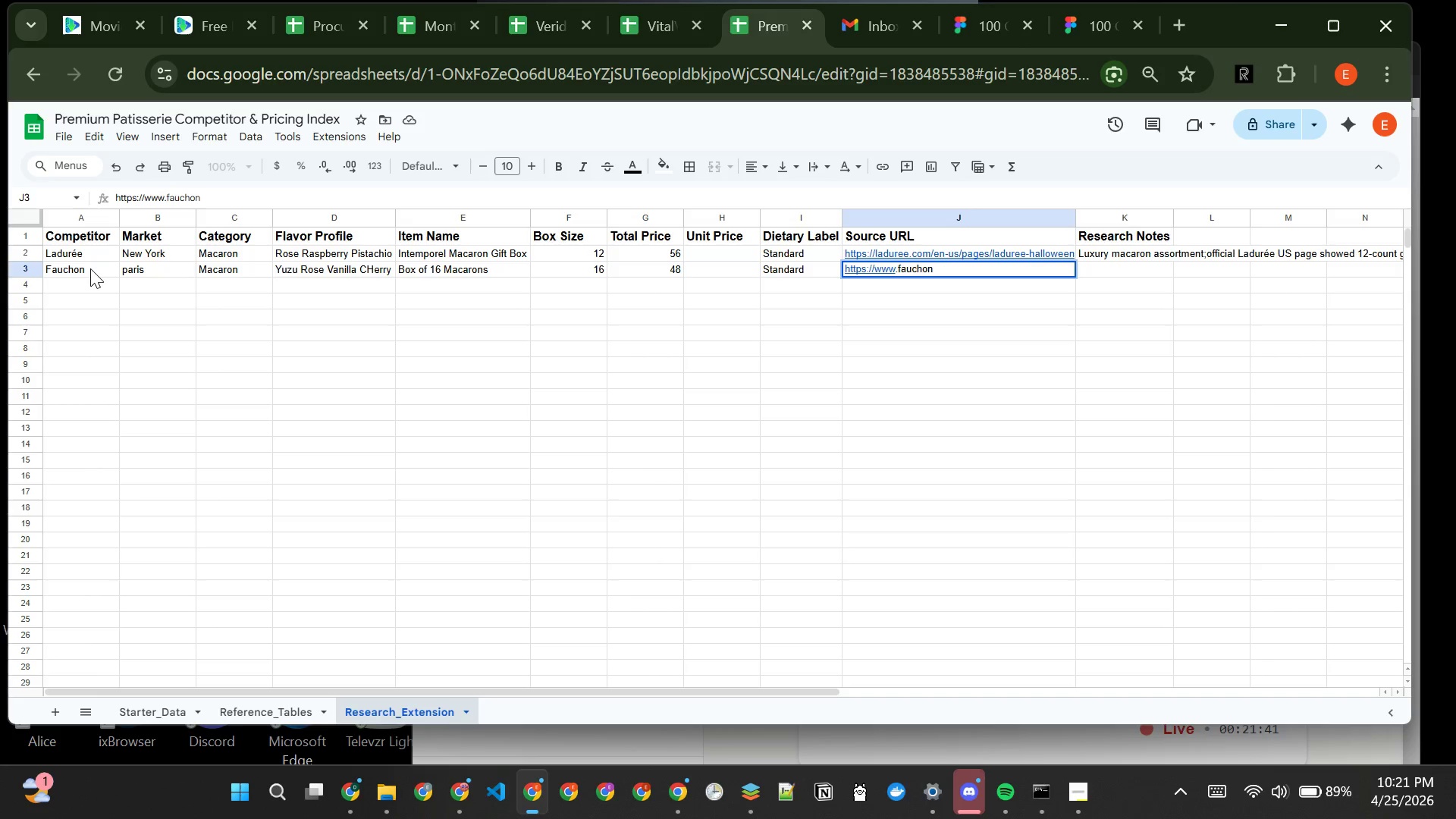 
type(.com/en/products)
 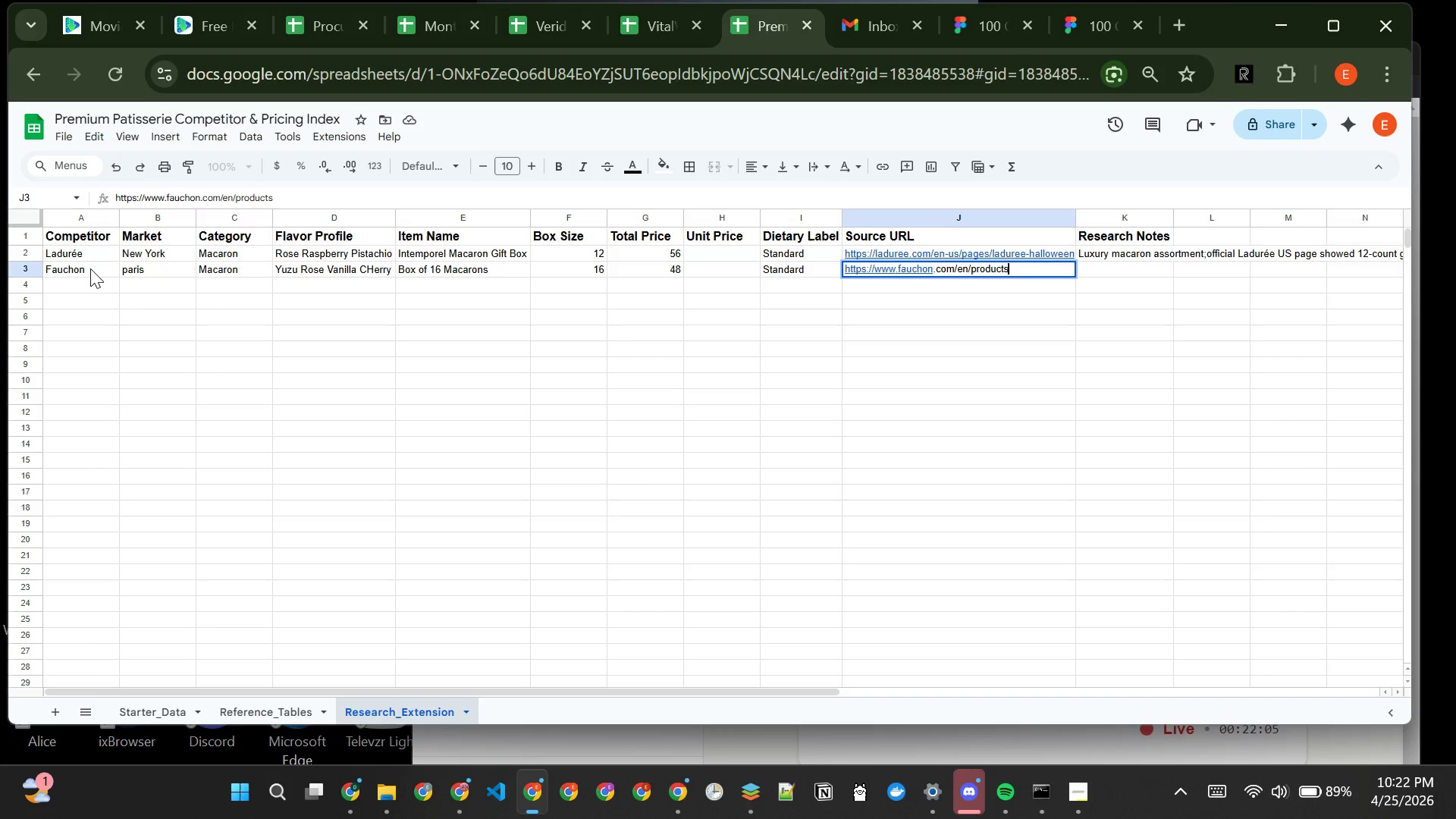 
wait(19.3)
 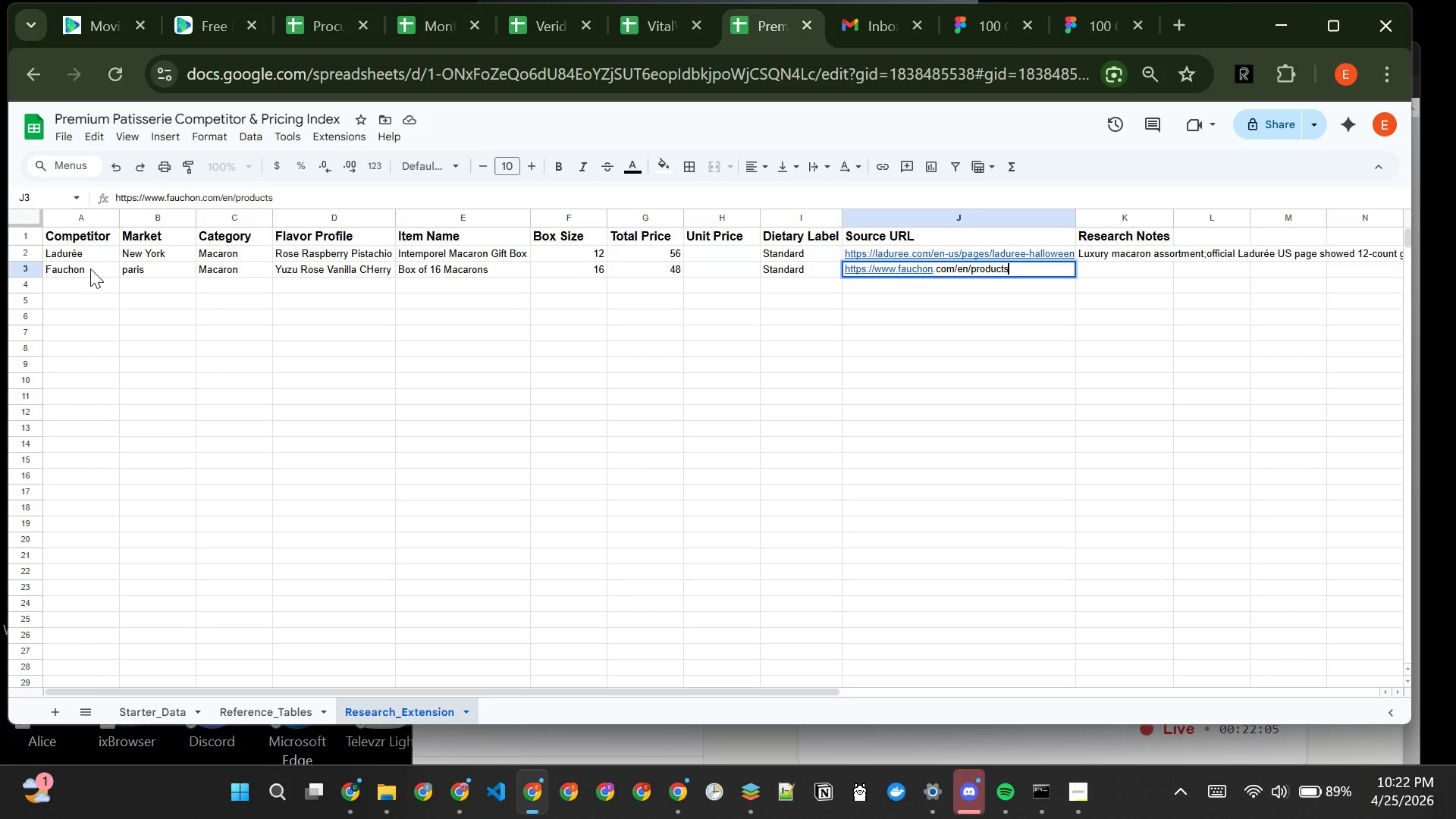 
type(/16-macarons-macarns)
key(Backspace)
key(Backspace)
type(ons-design-gift)
 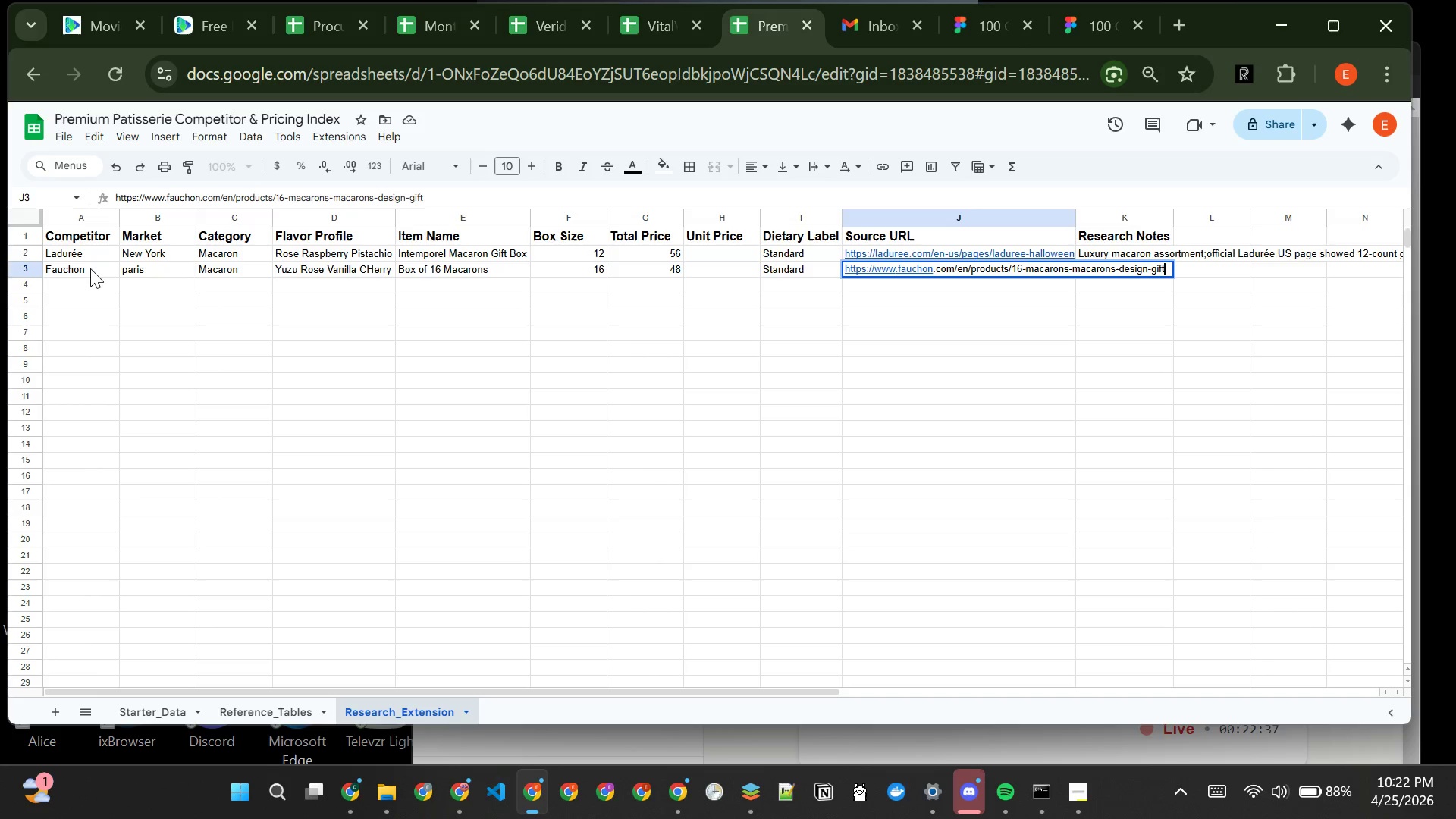 
wait(7.27)
 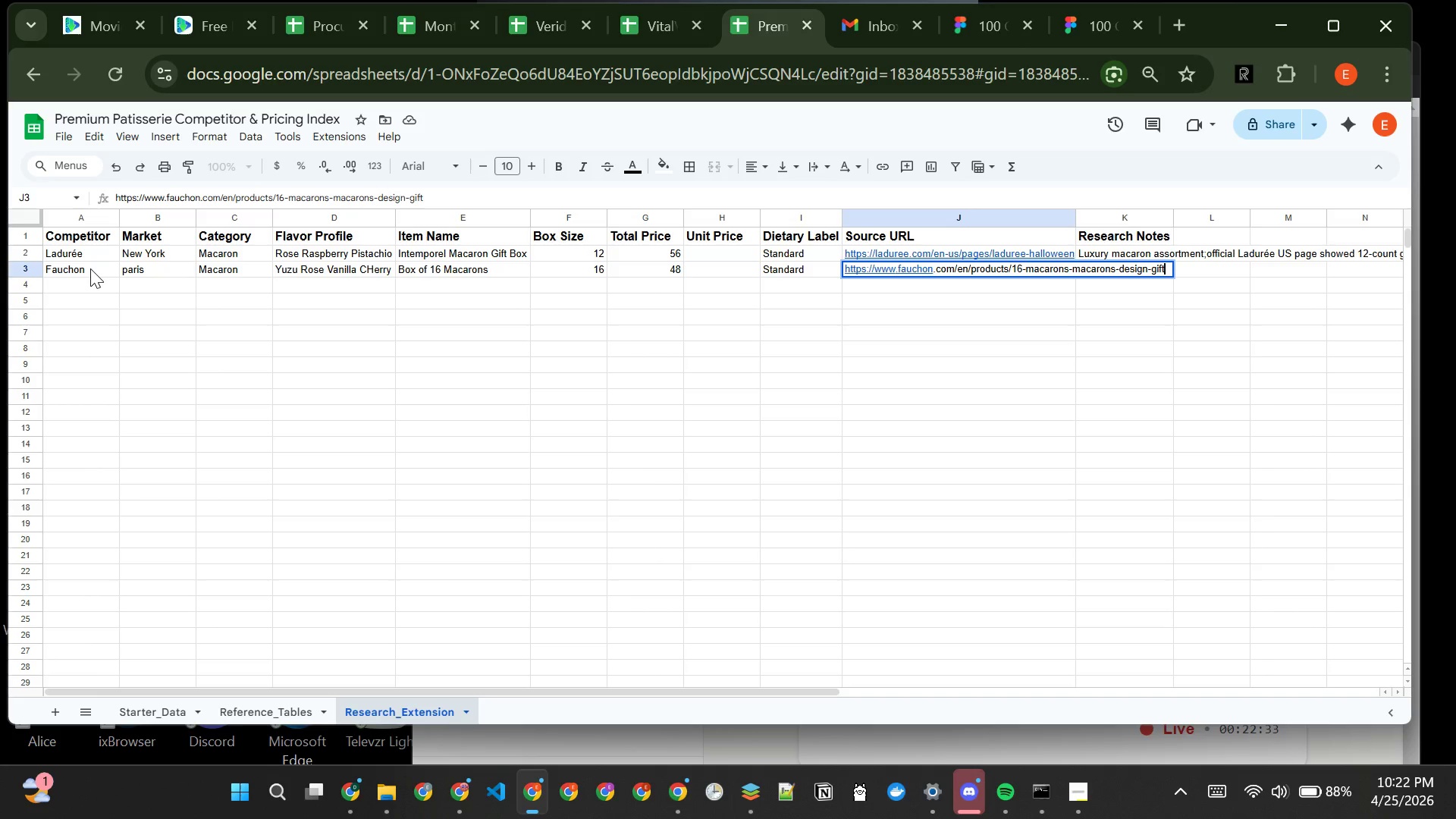 
type(-box)
 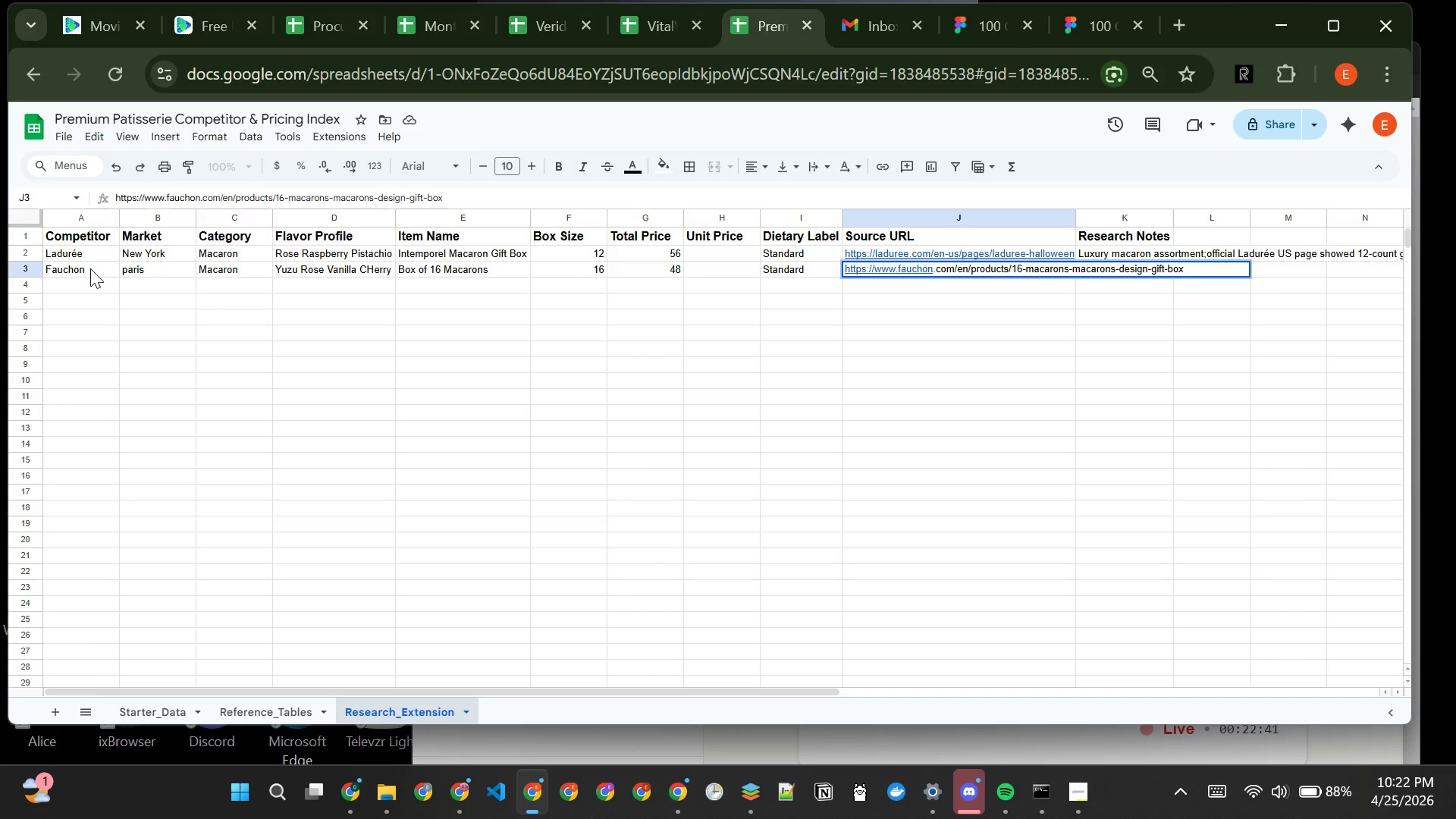 
key(Enter)
 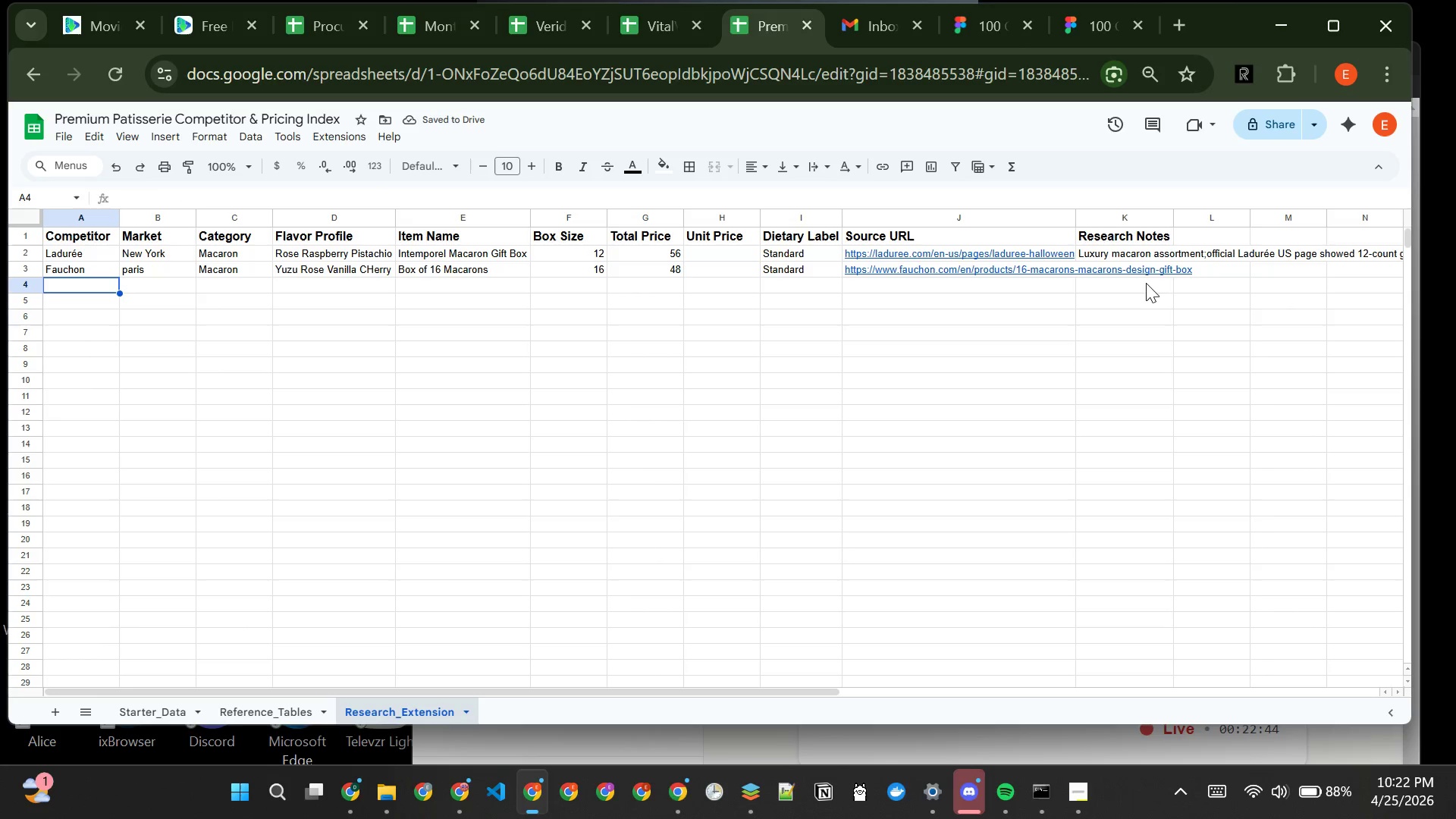 
left_click([1150, 264])
 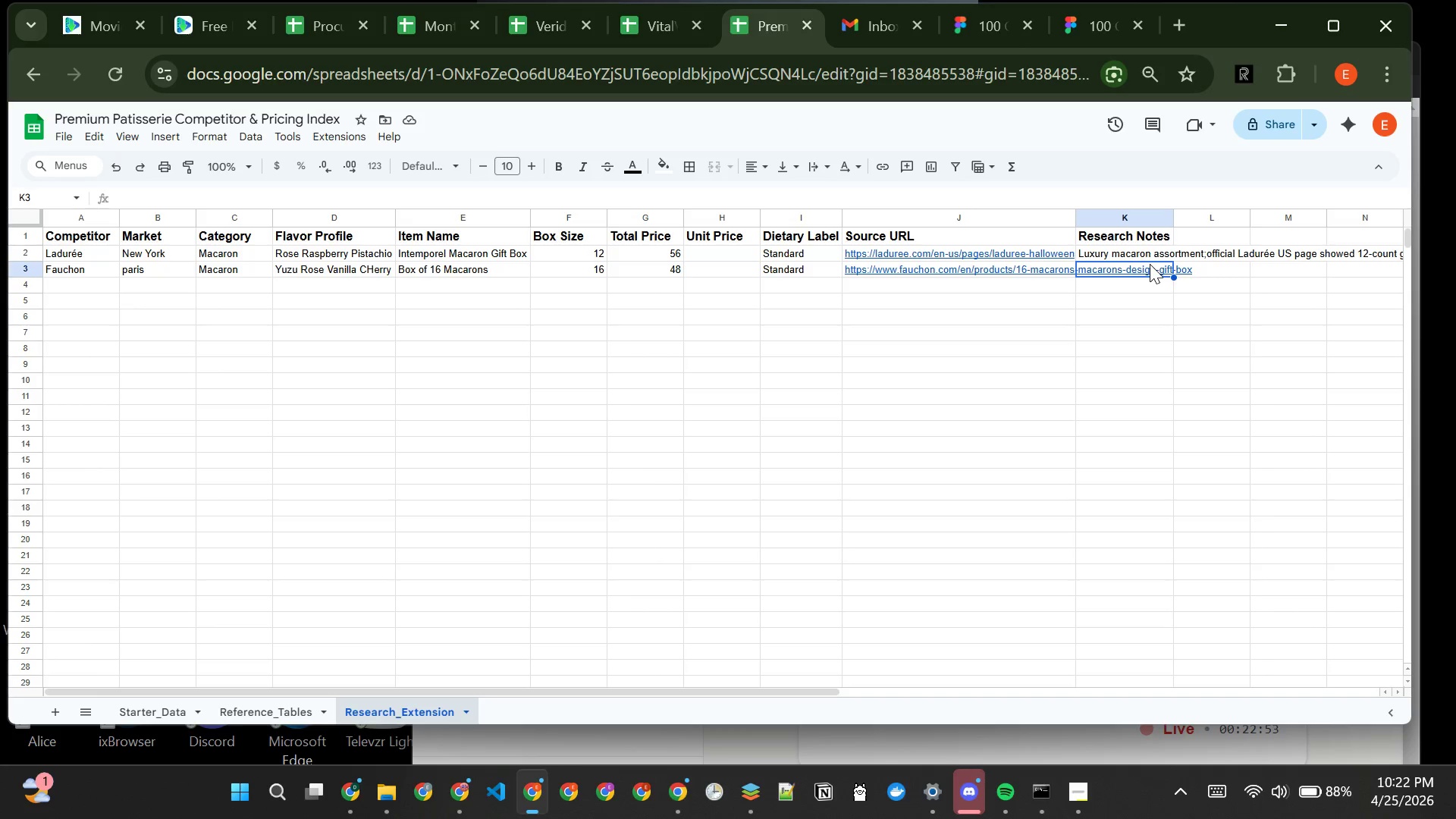 
wait(13.3)
 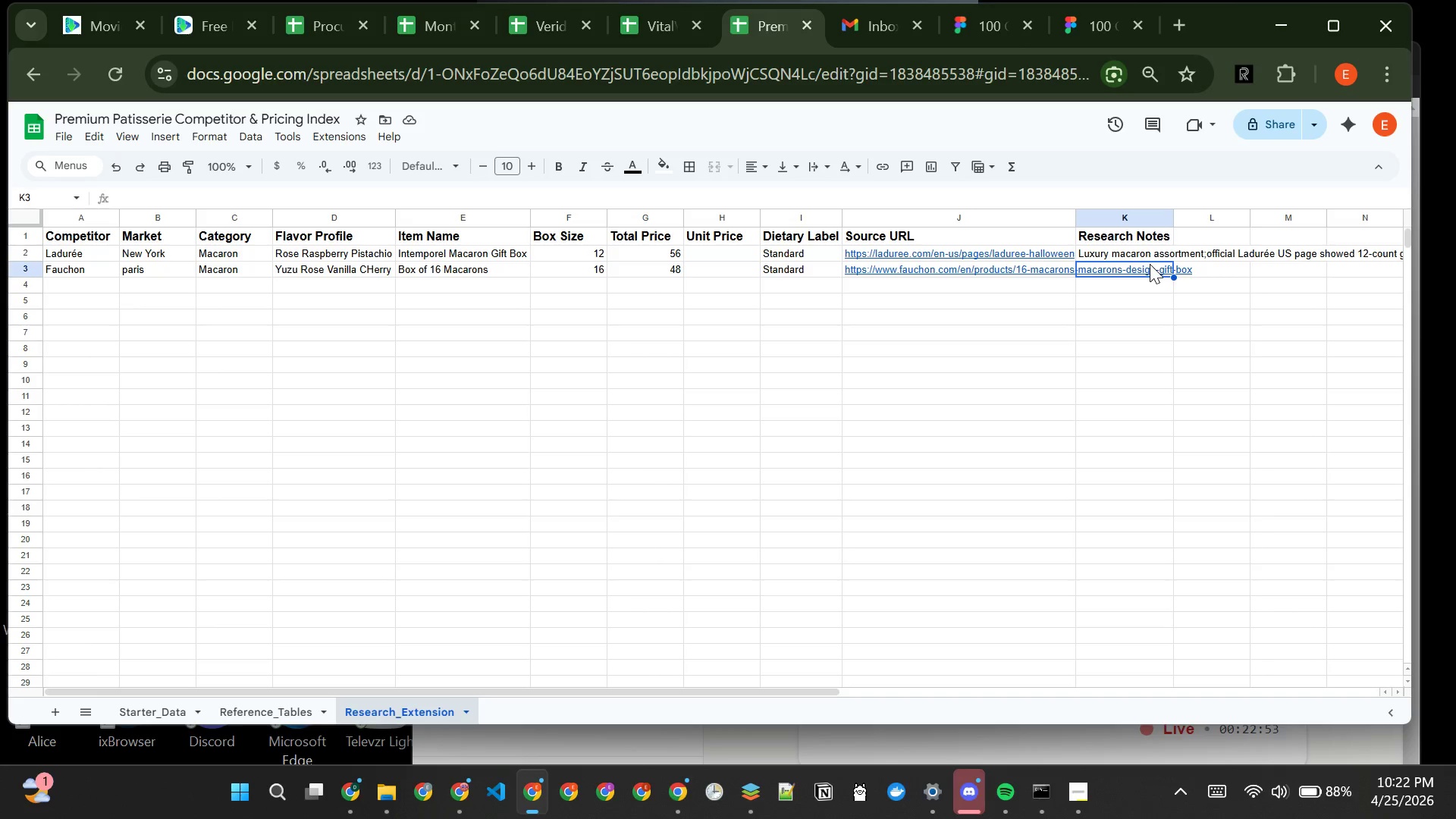 
type(Official page listed 16 macarons at $48)
key(Backspace)
key(Backspace)
type( 48 euros)
 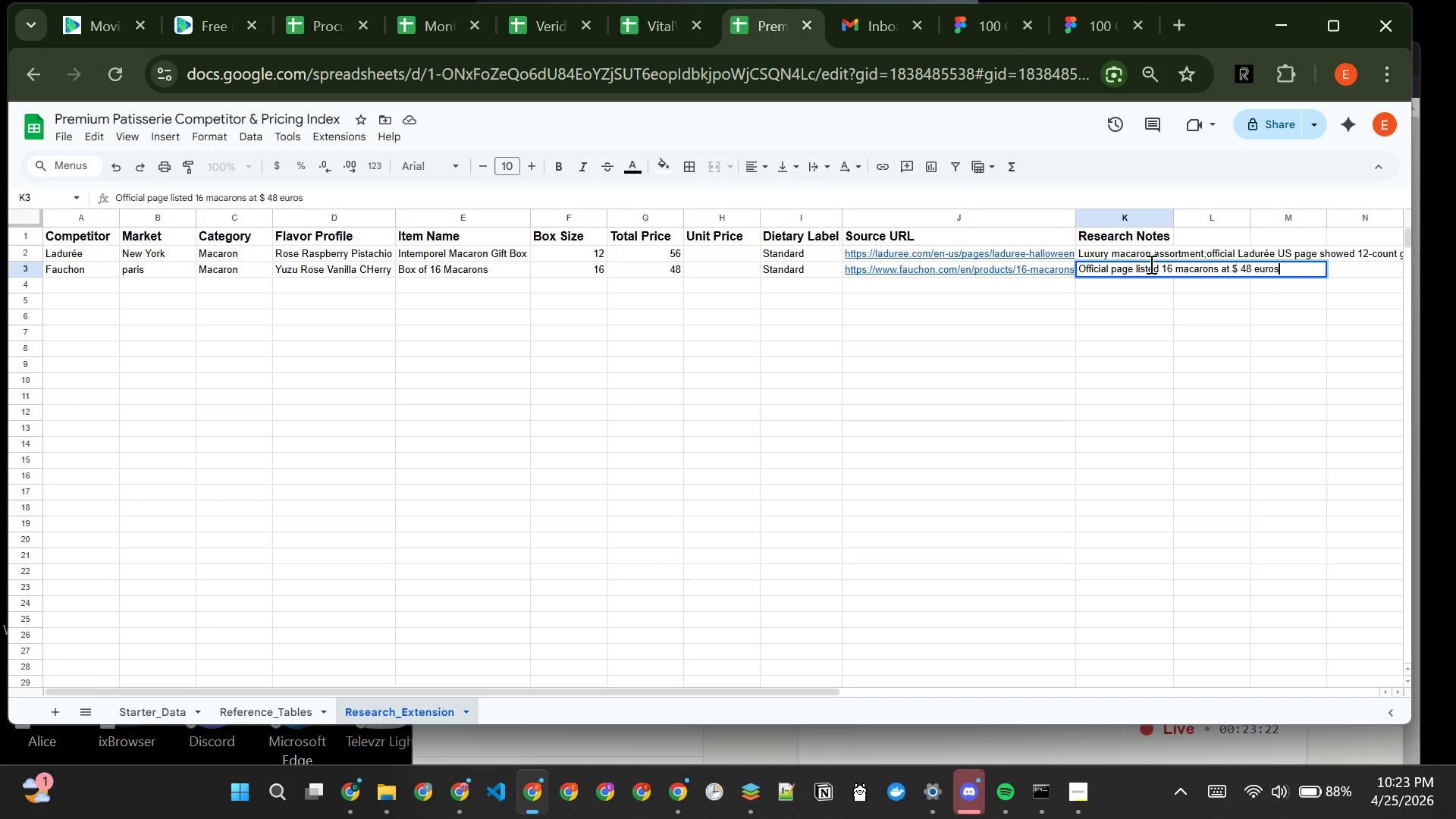 
wait(13.0)
 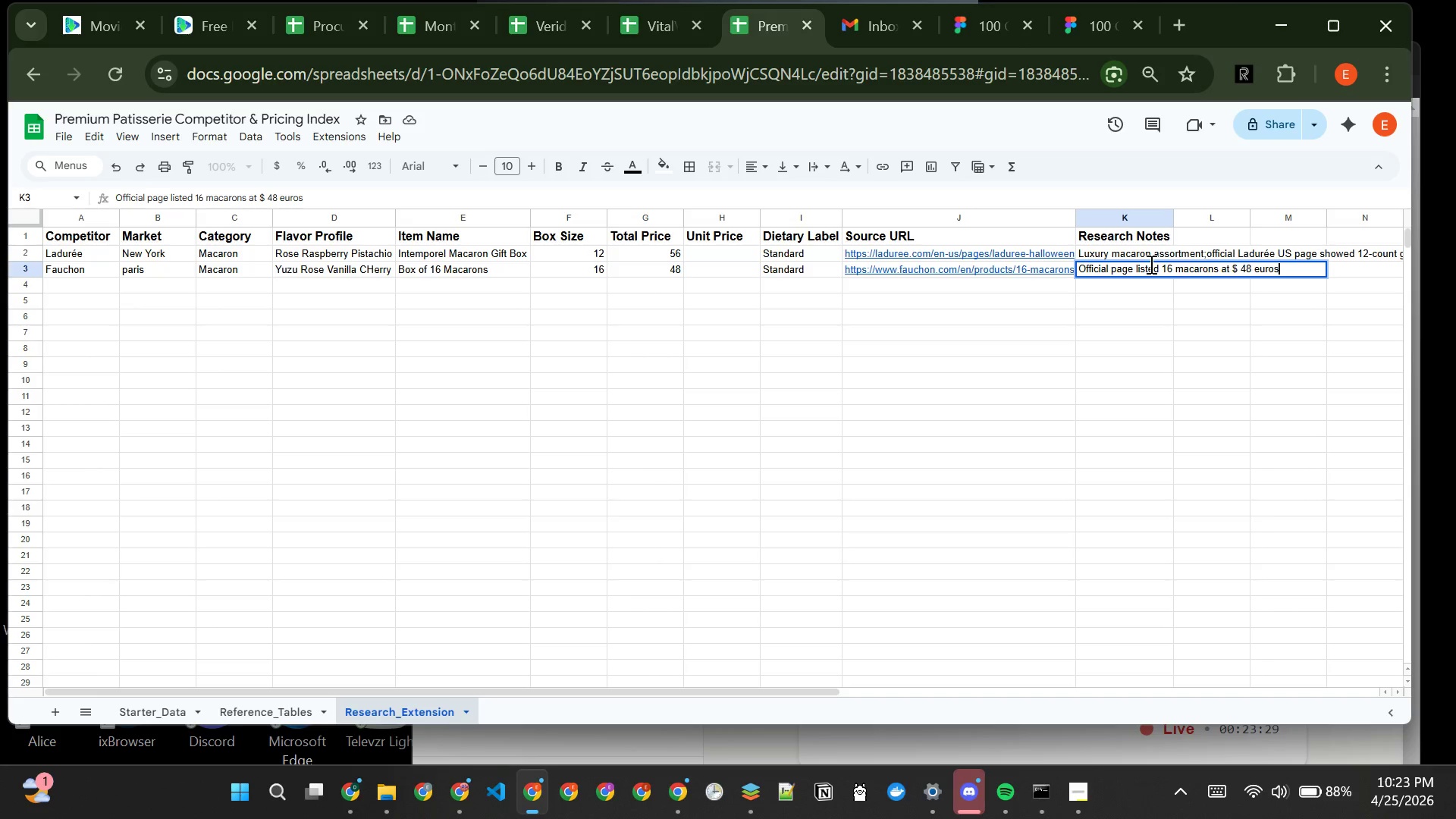 
key(Backslash)
 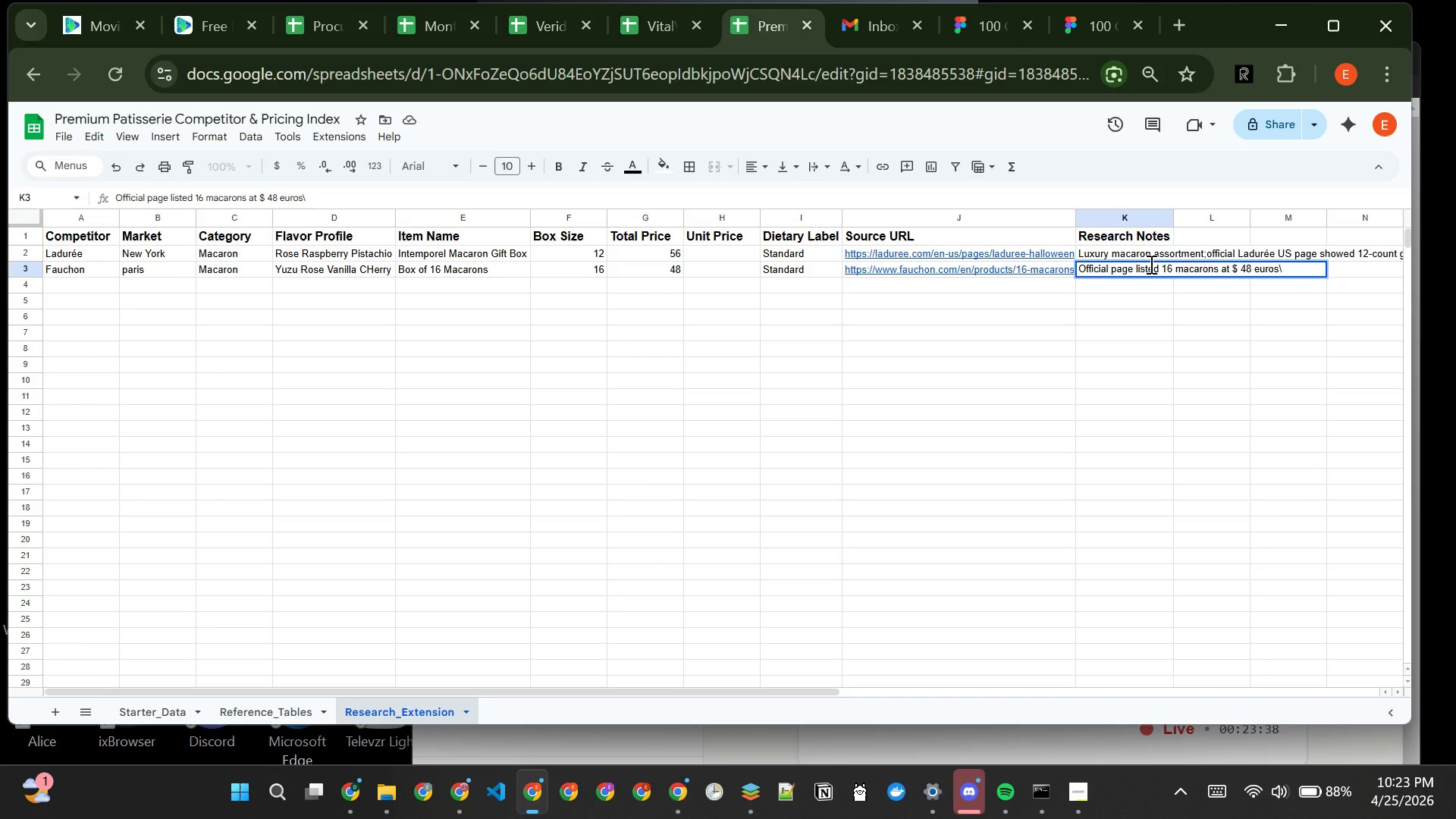 
key(Backspace)
 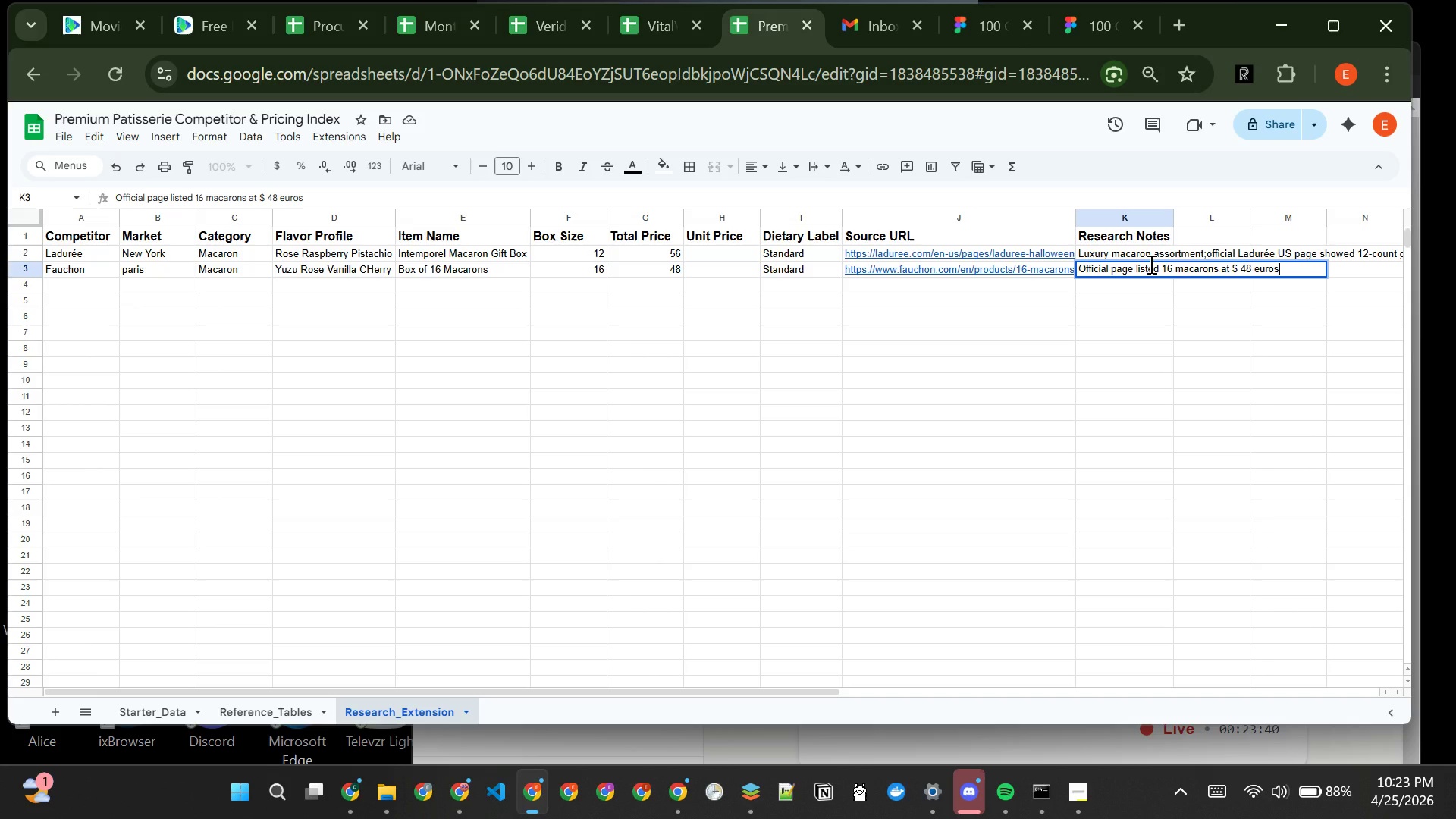 
key(Enter)
 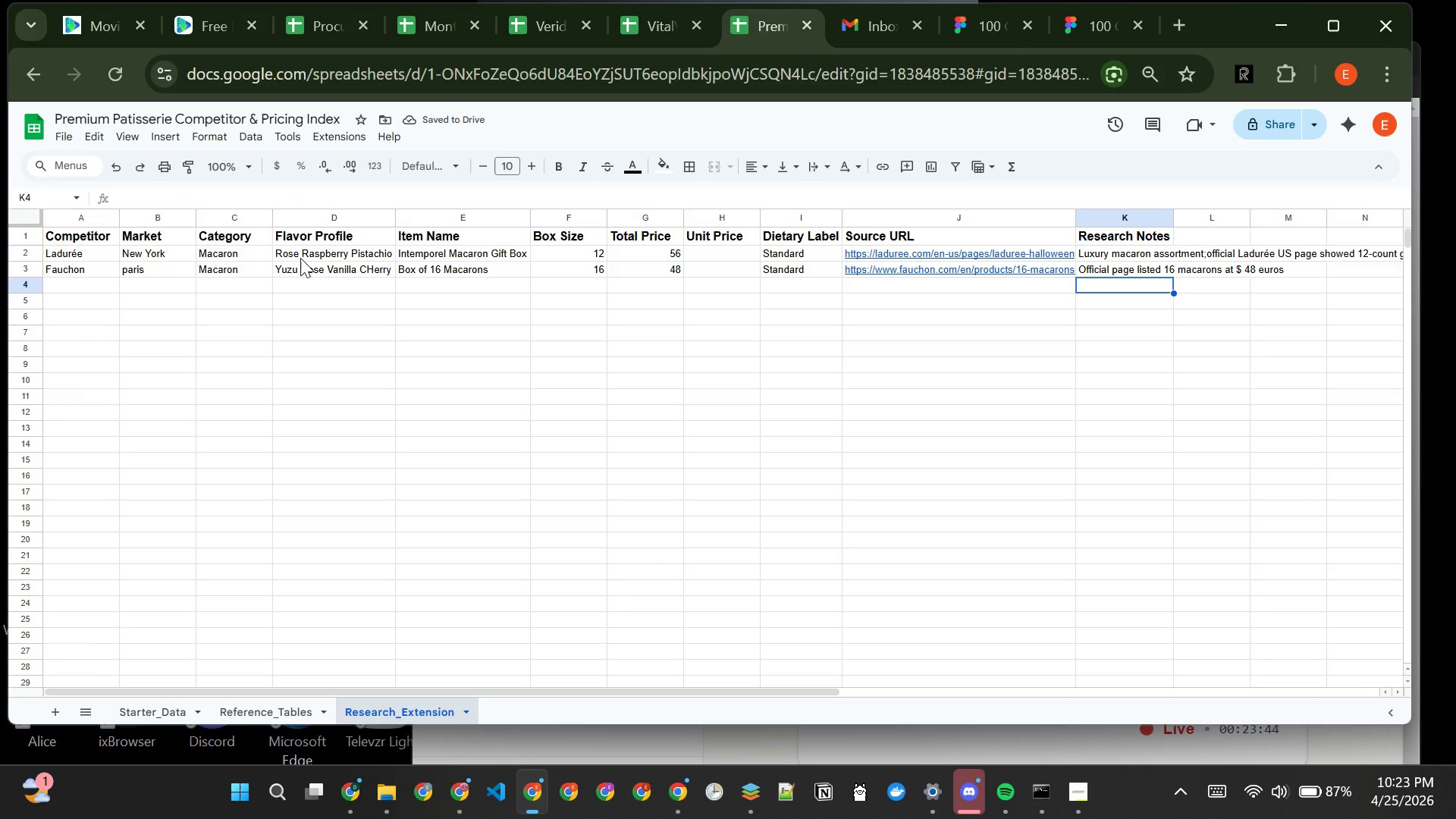 
left_click([97, 280])
 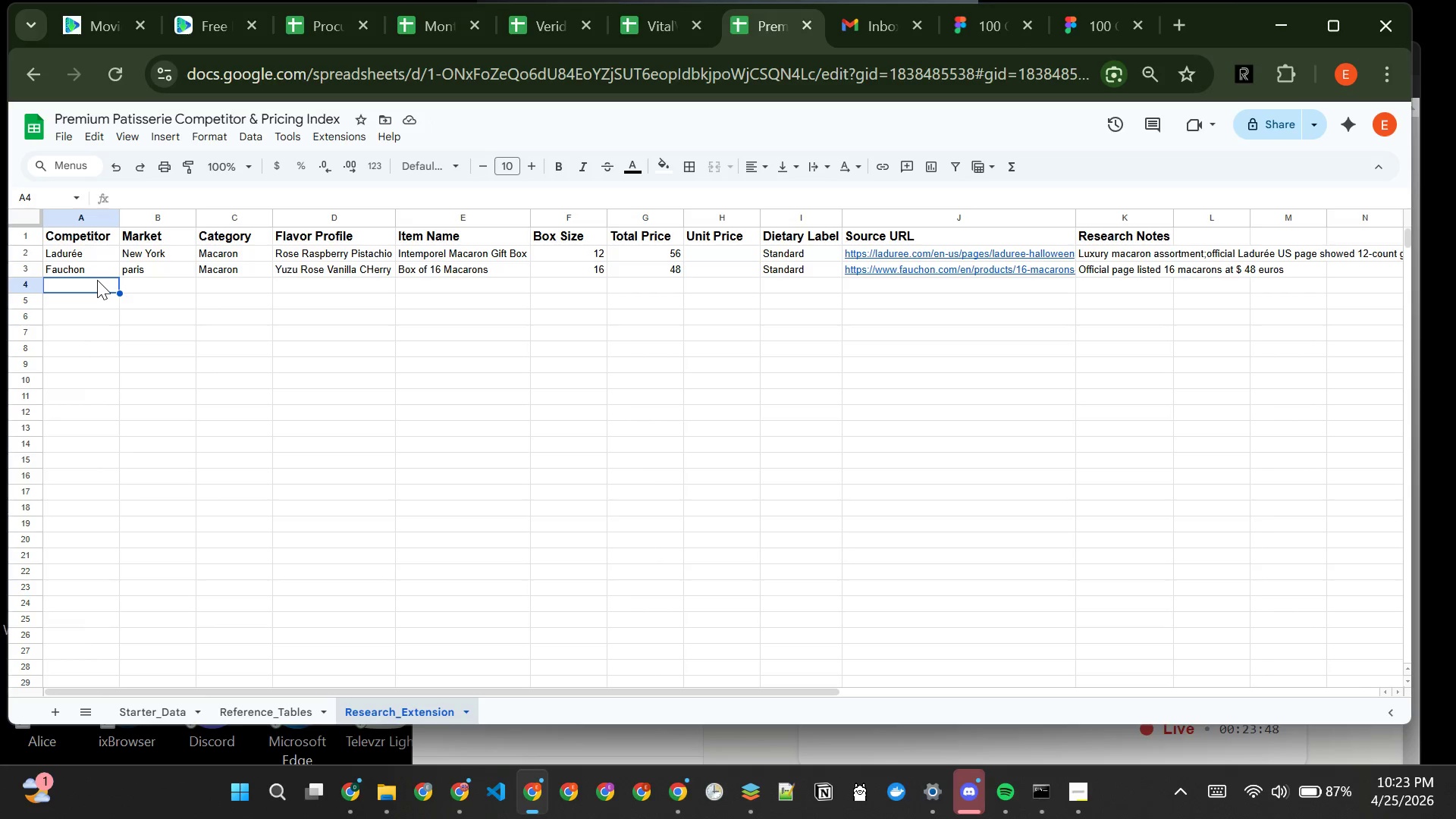 
type(Bottega Louie)
key(Tab)
 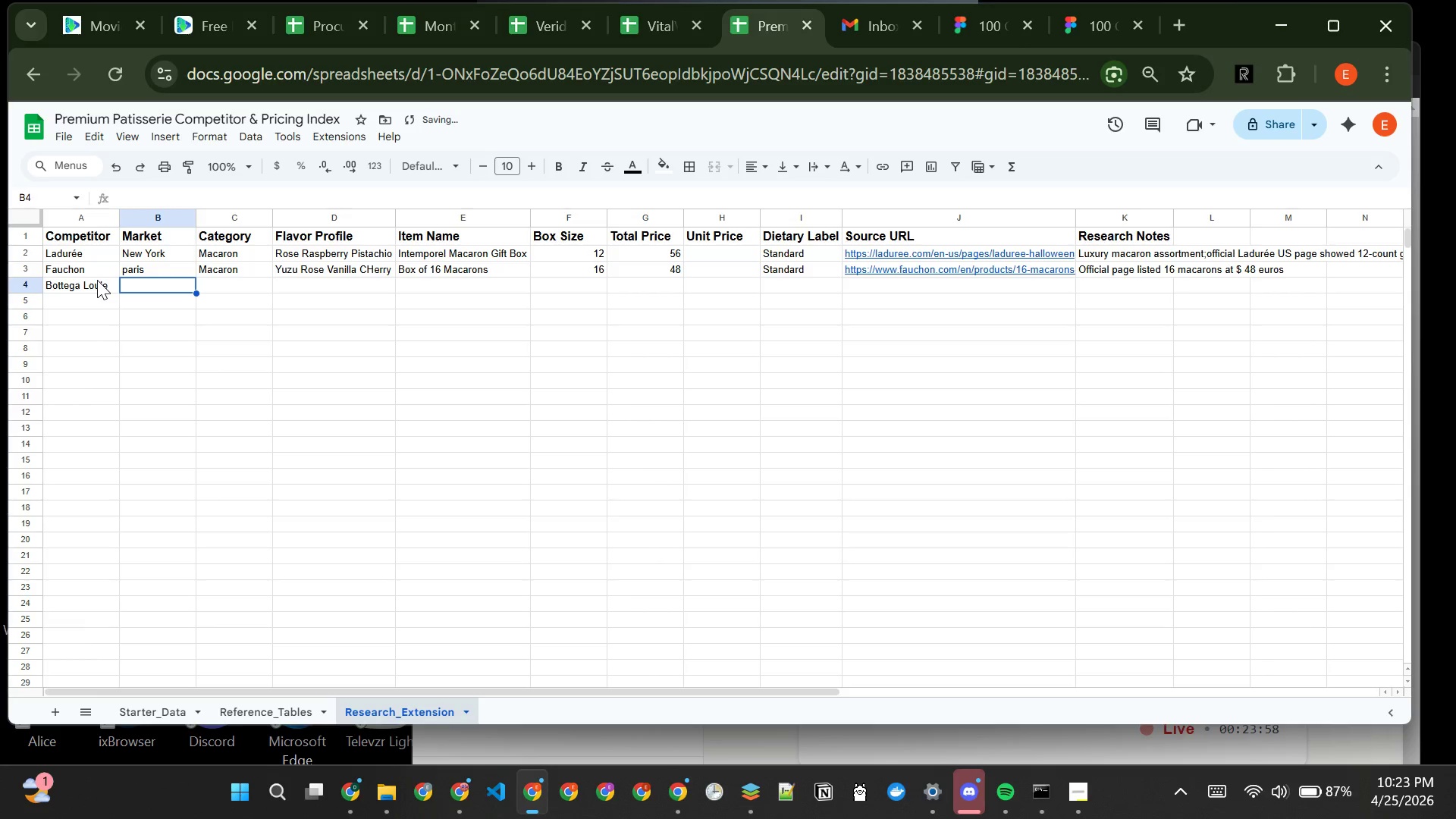 
type(Los Angeles)
 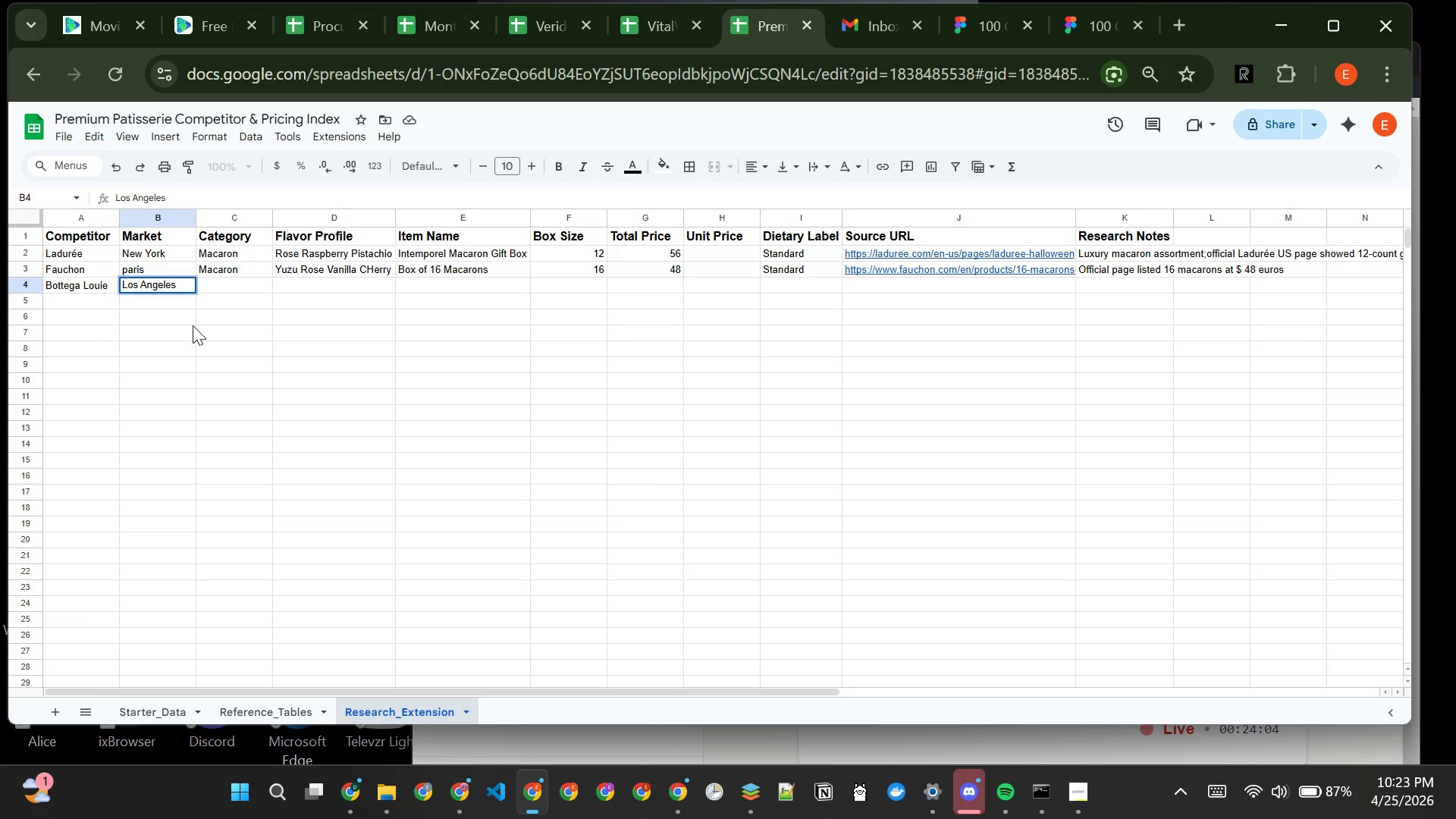 
double_click([128, 265])
 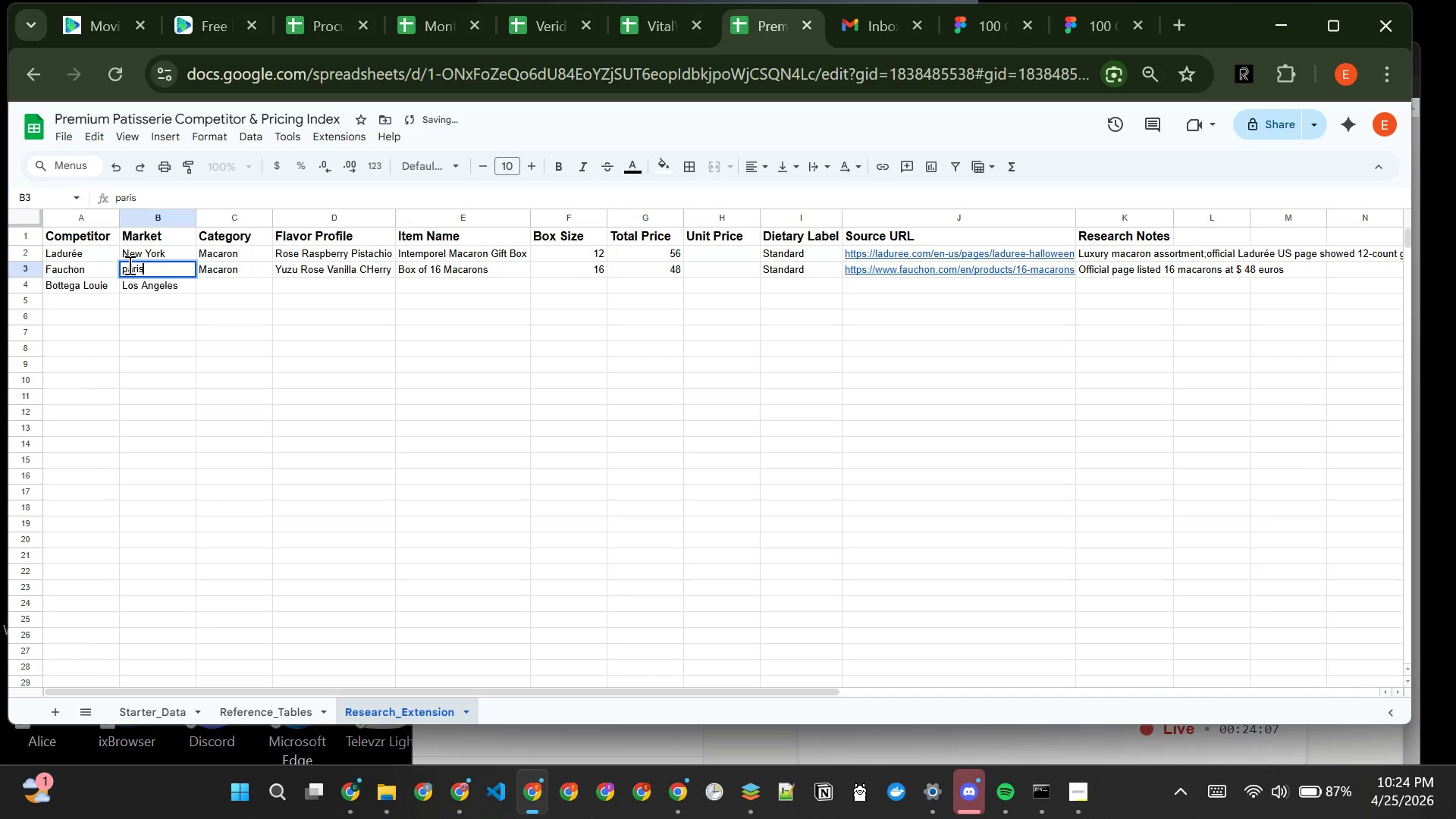 
left_click([128, 265])
 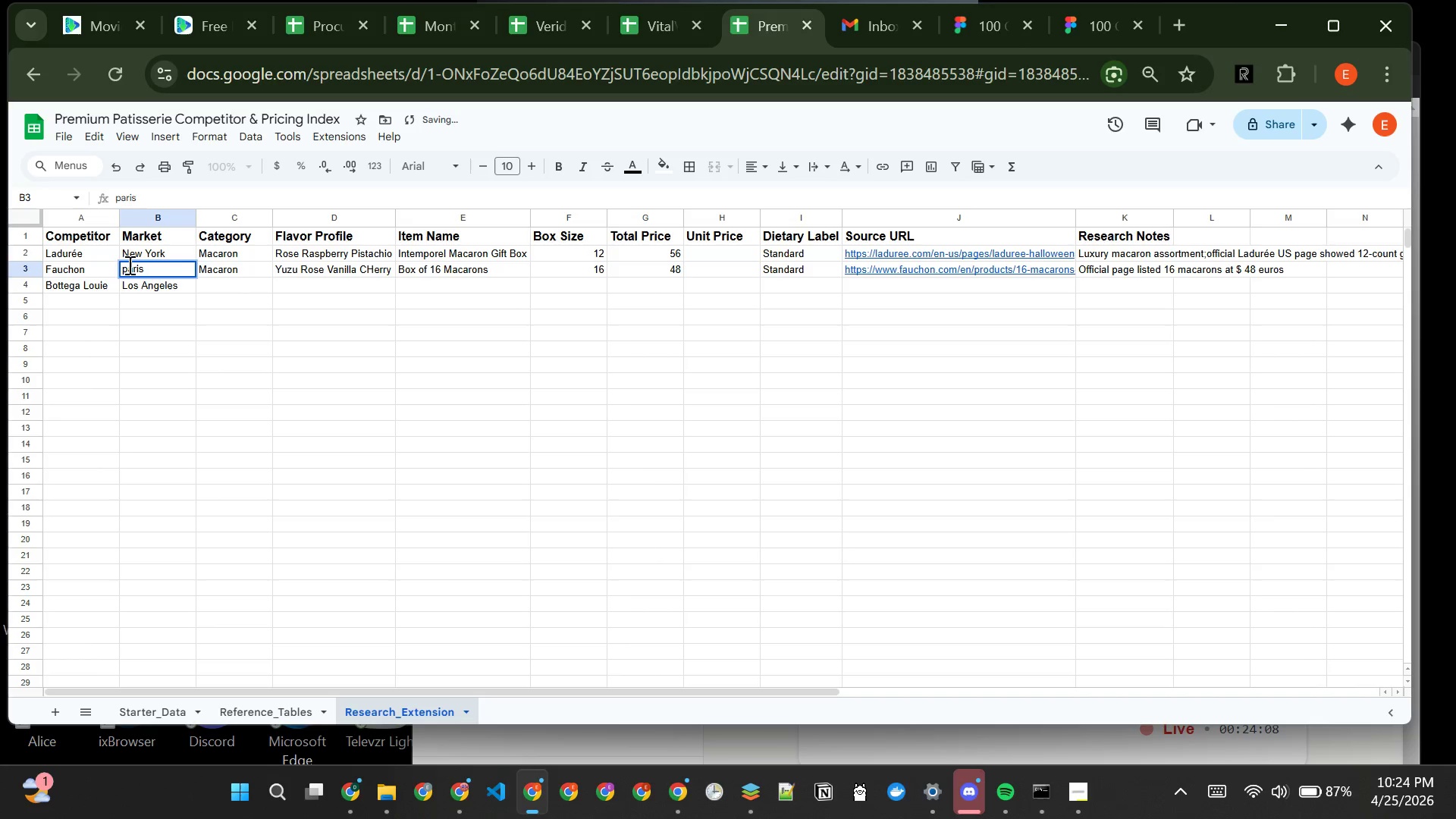 
key(Backspace)
 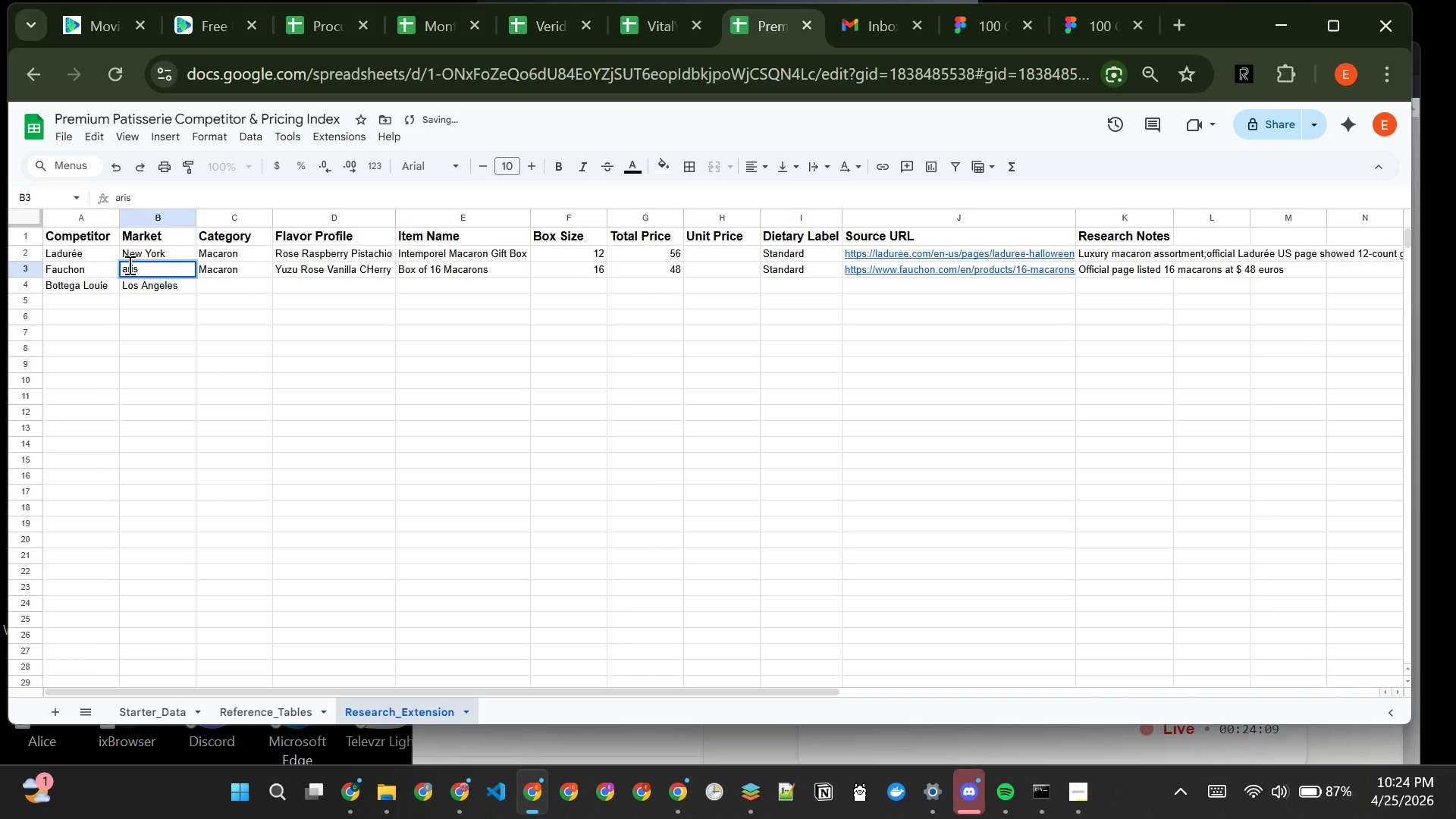 
key(Shift+P)
 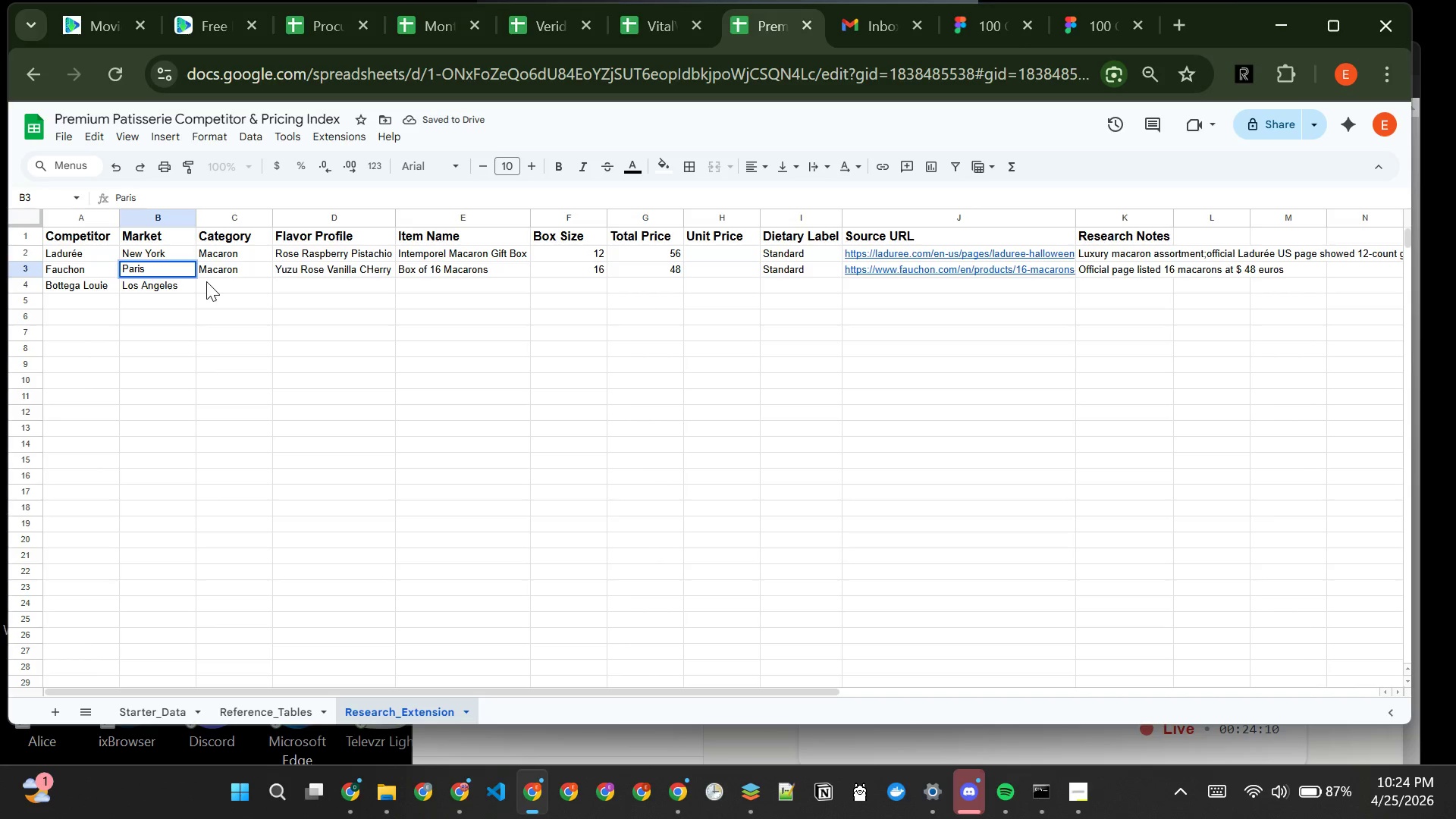 
left_click([207, 281])
 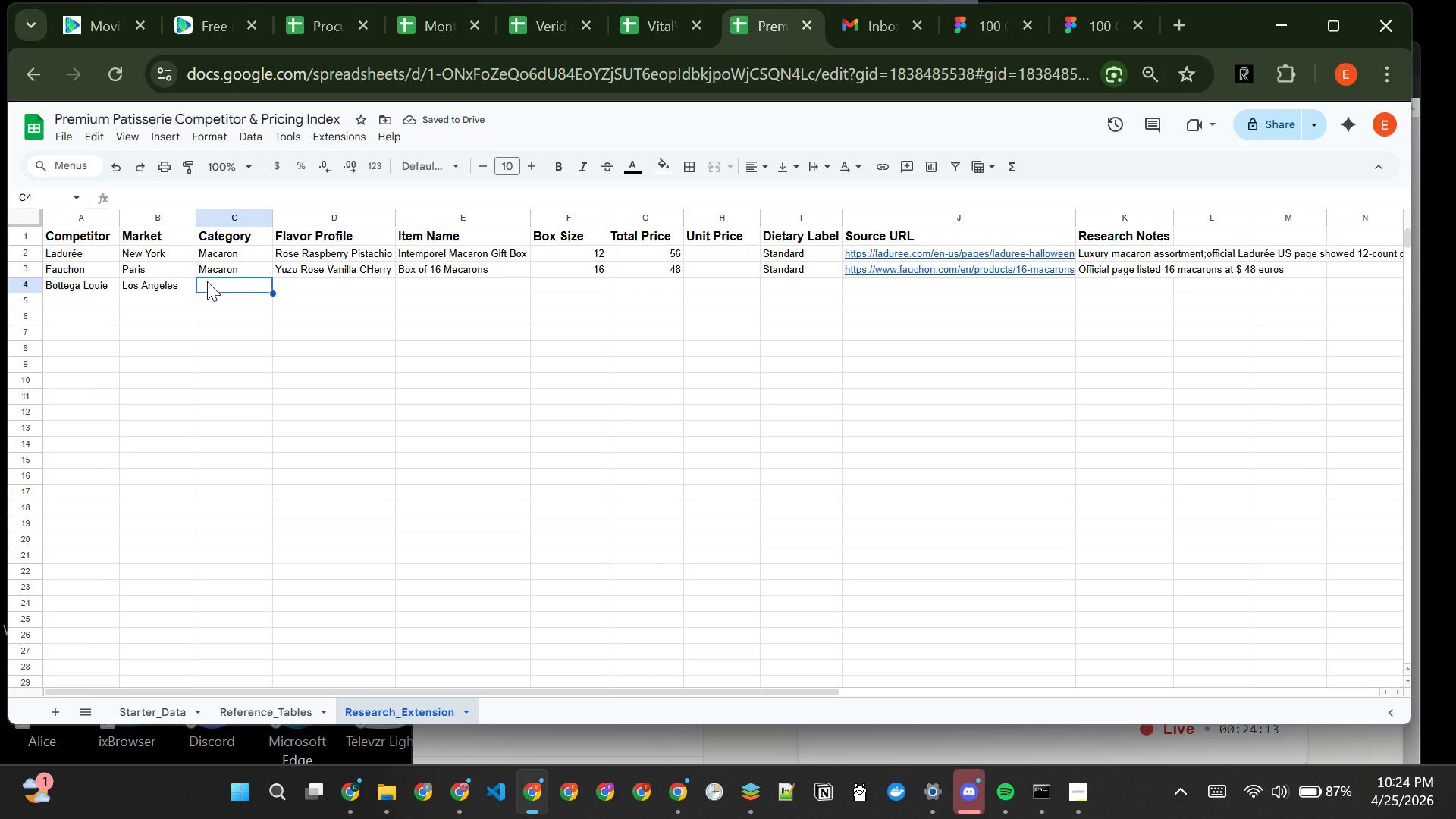 
key(M)
 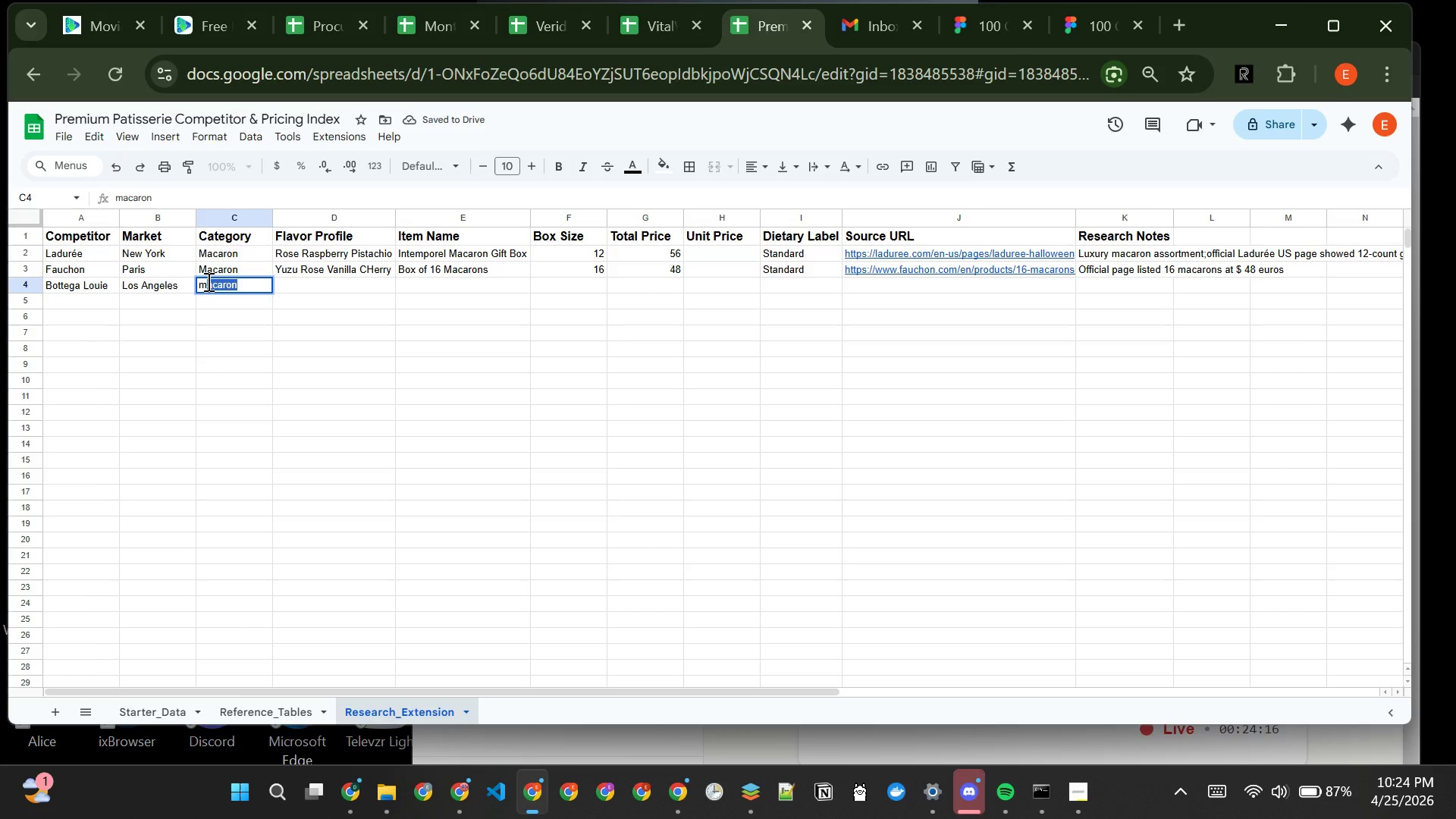 
key(Tab)
 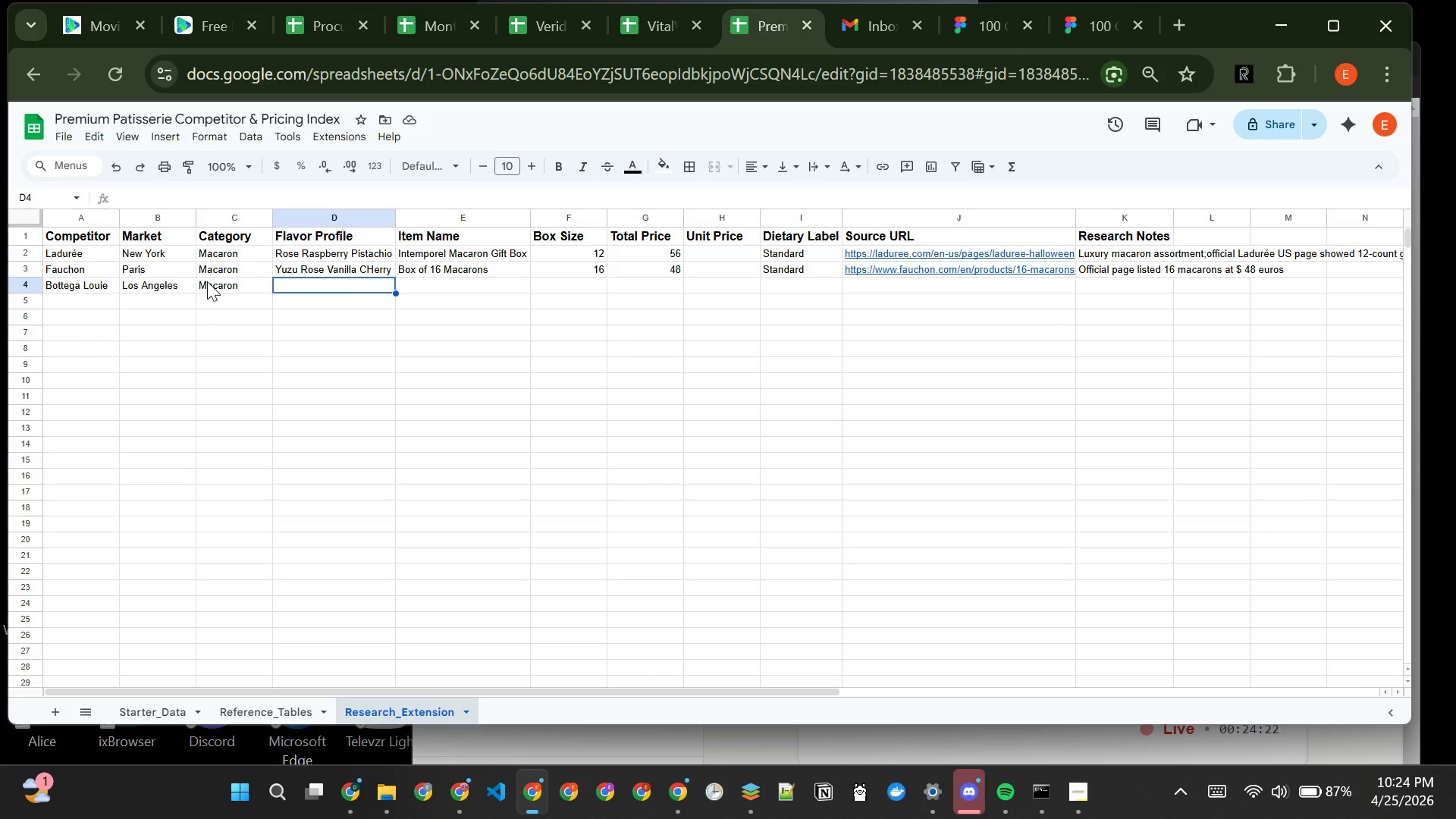 
wait(11.59)
 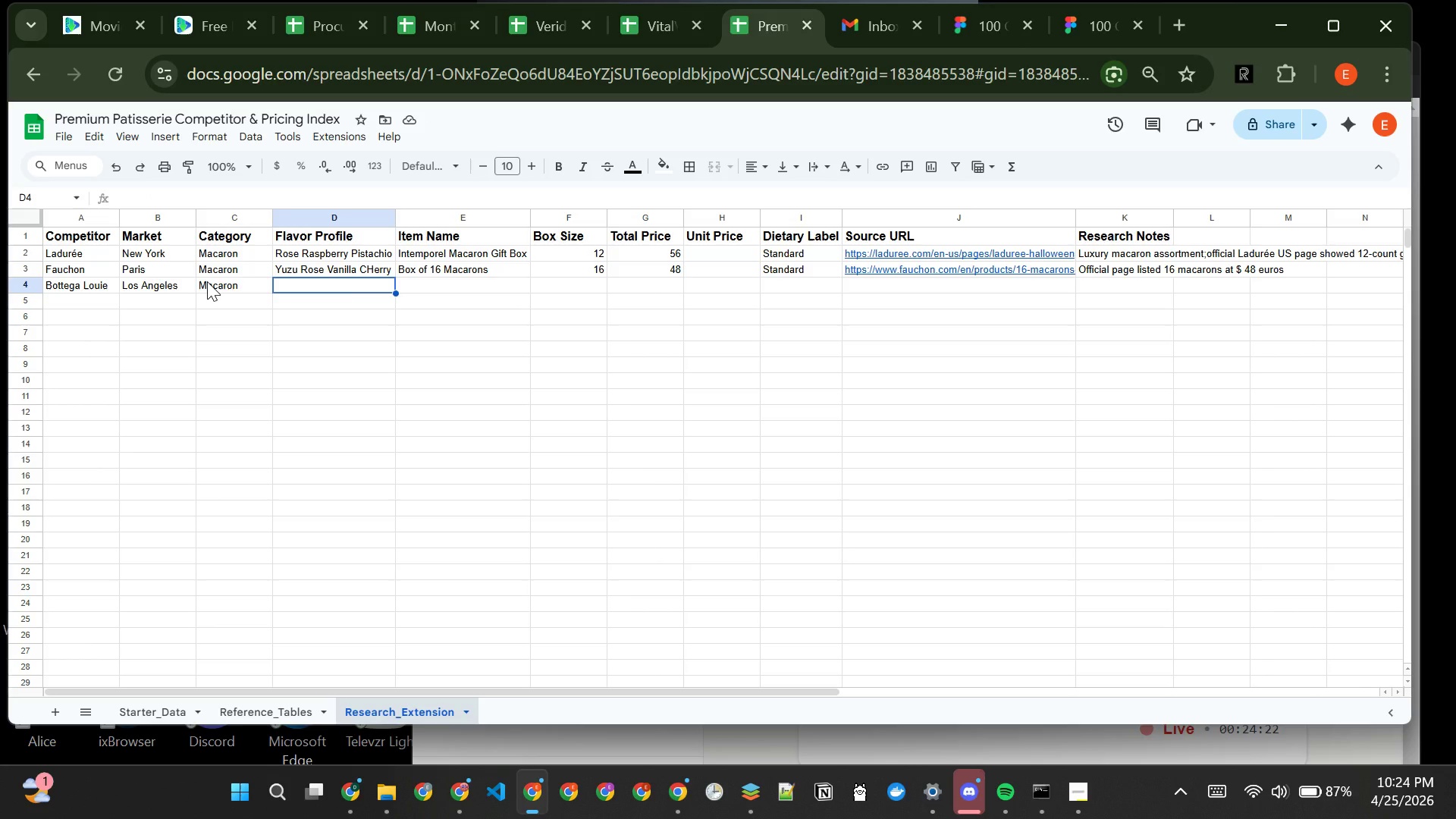 
type(Vanilla Chocolate )
 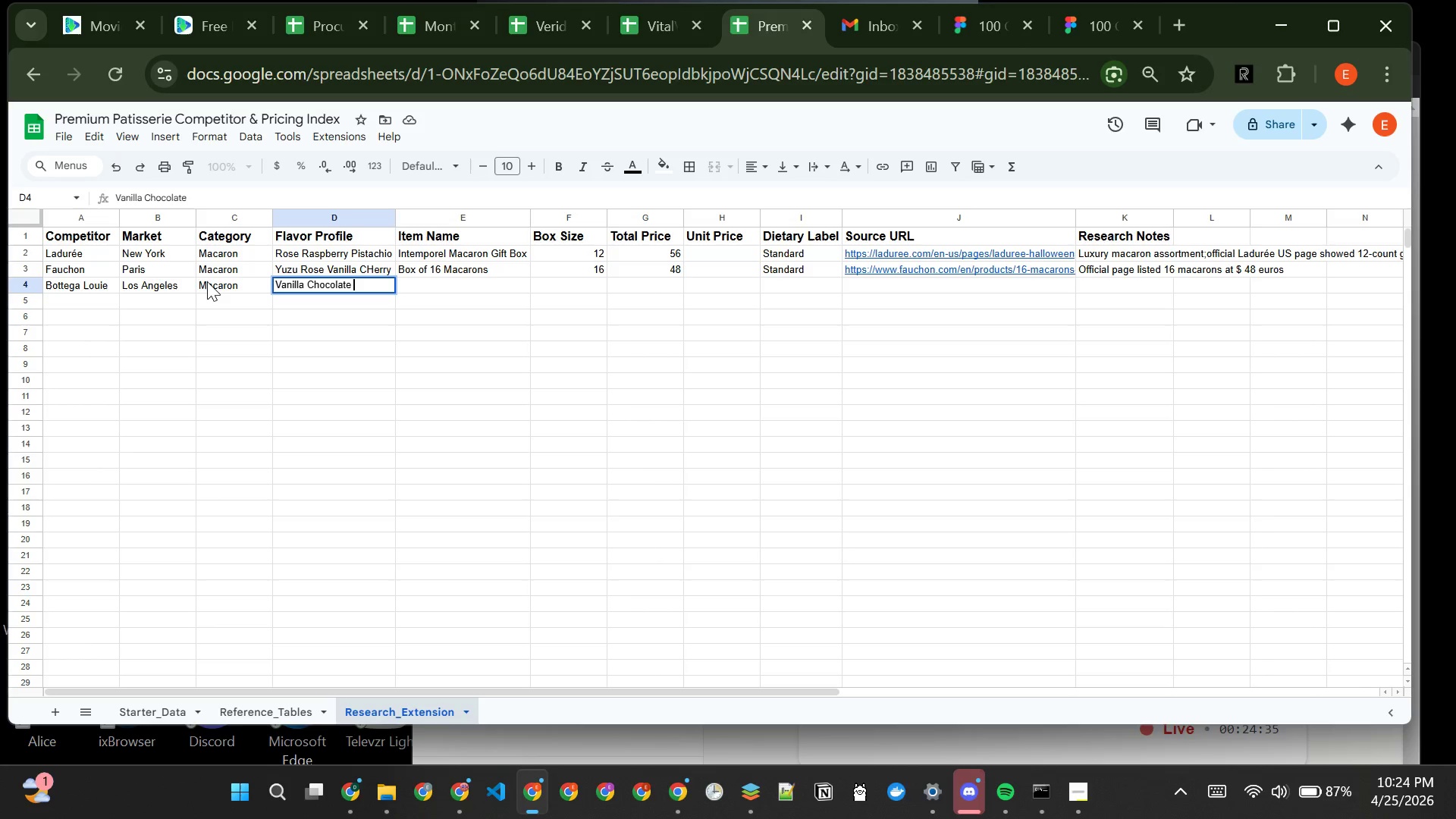 
wait(8.59)
 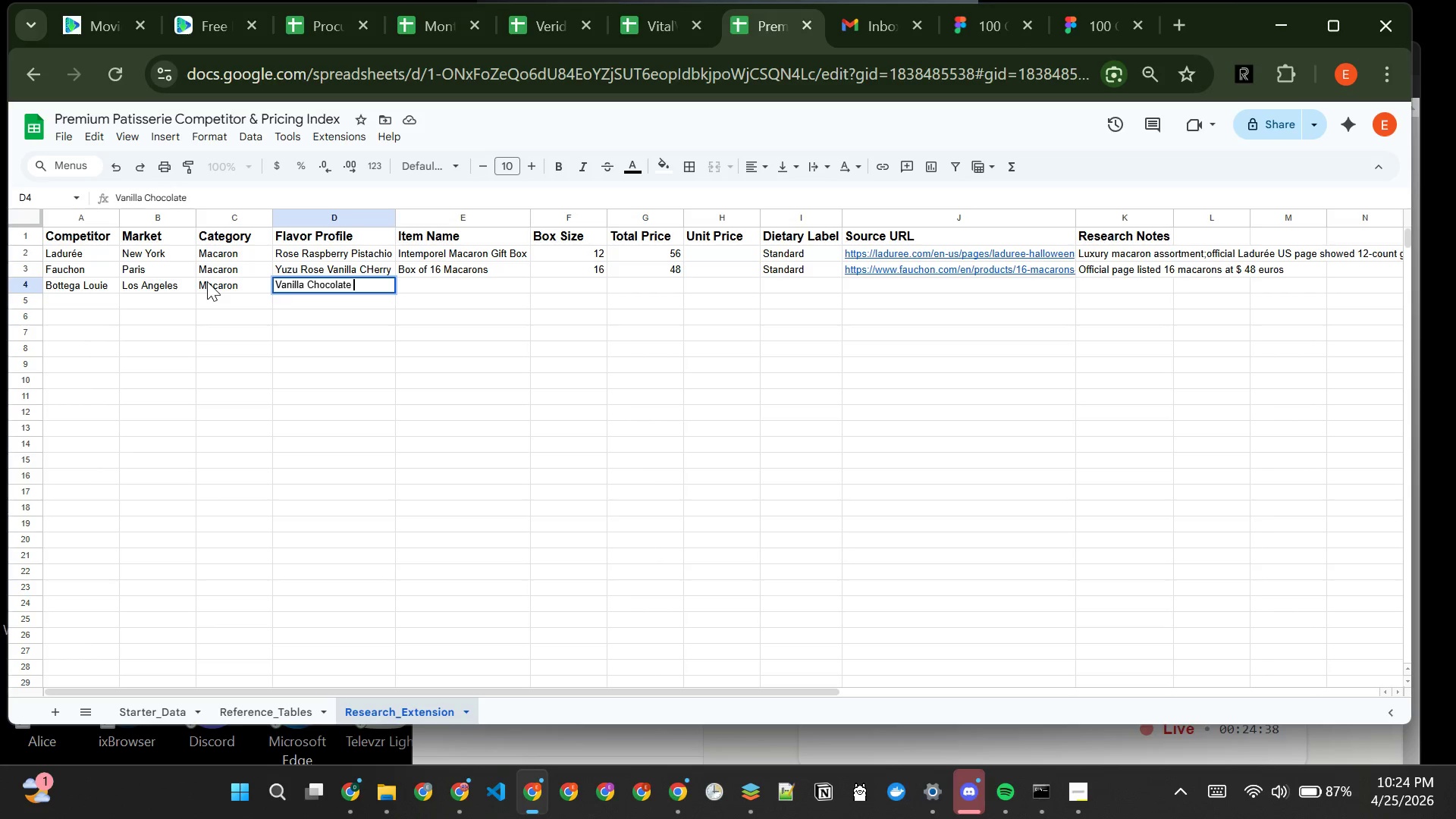 
type(Lemon)
key(Tab)
 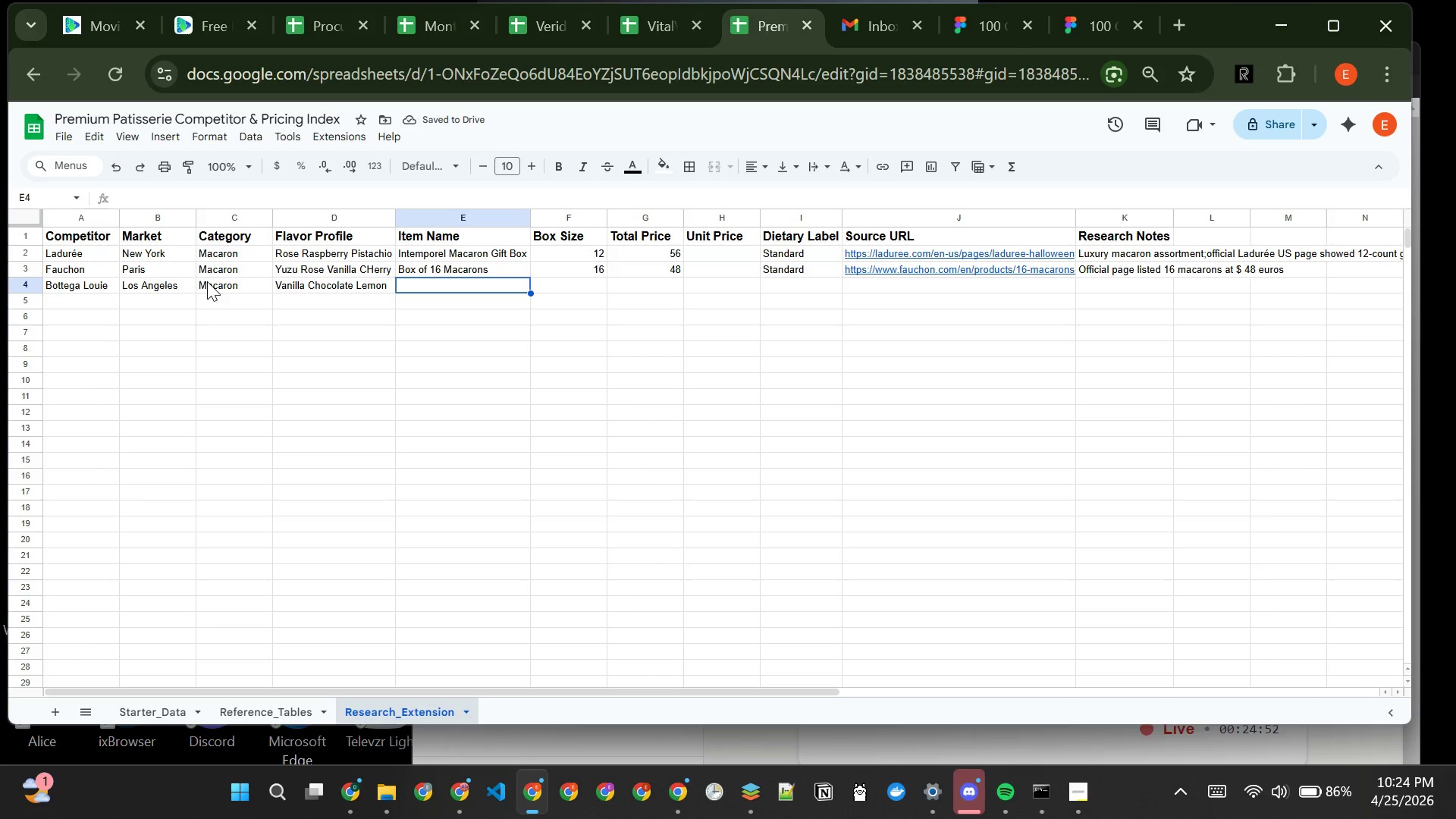 
wait(10.39)
 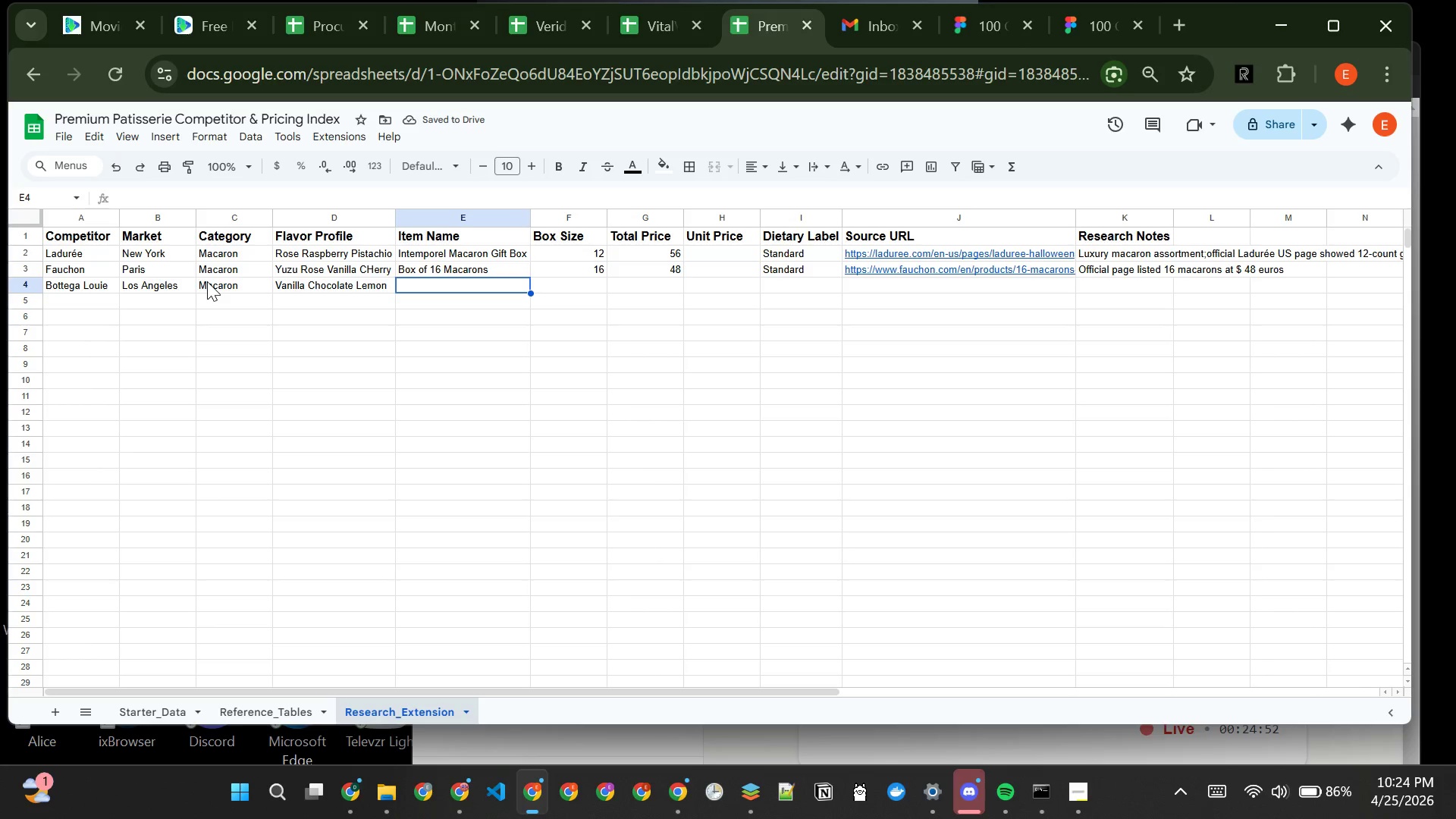 
type(Macaron Cassetee )
key(Backspace)
key(Backspace)
key(Backspace)
key(Backspace)
key(Backspace)
key(Backspace)
type(sette Box 12pc)
key(Tab)
type(12)
key(Tab)
type(40)
key(Tab)
key(Tab)
type(Standard)
key(Tab)
type(https://)
 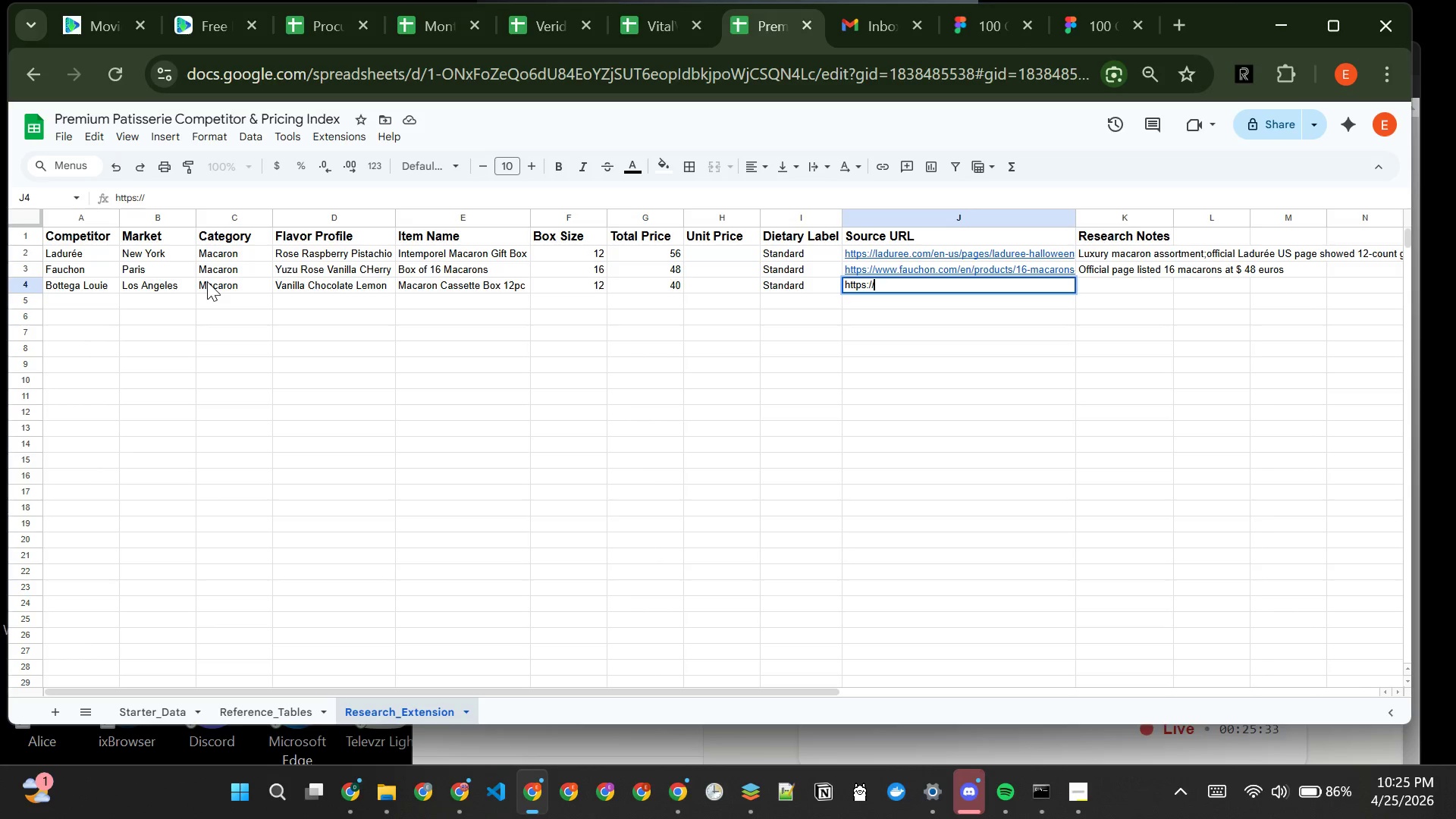 
wait(6.75)
 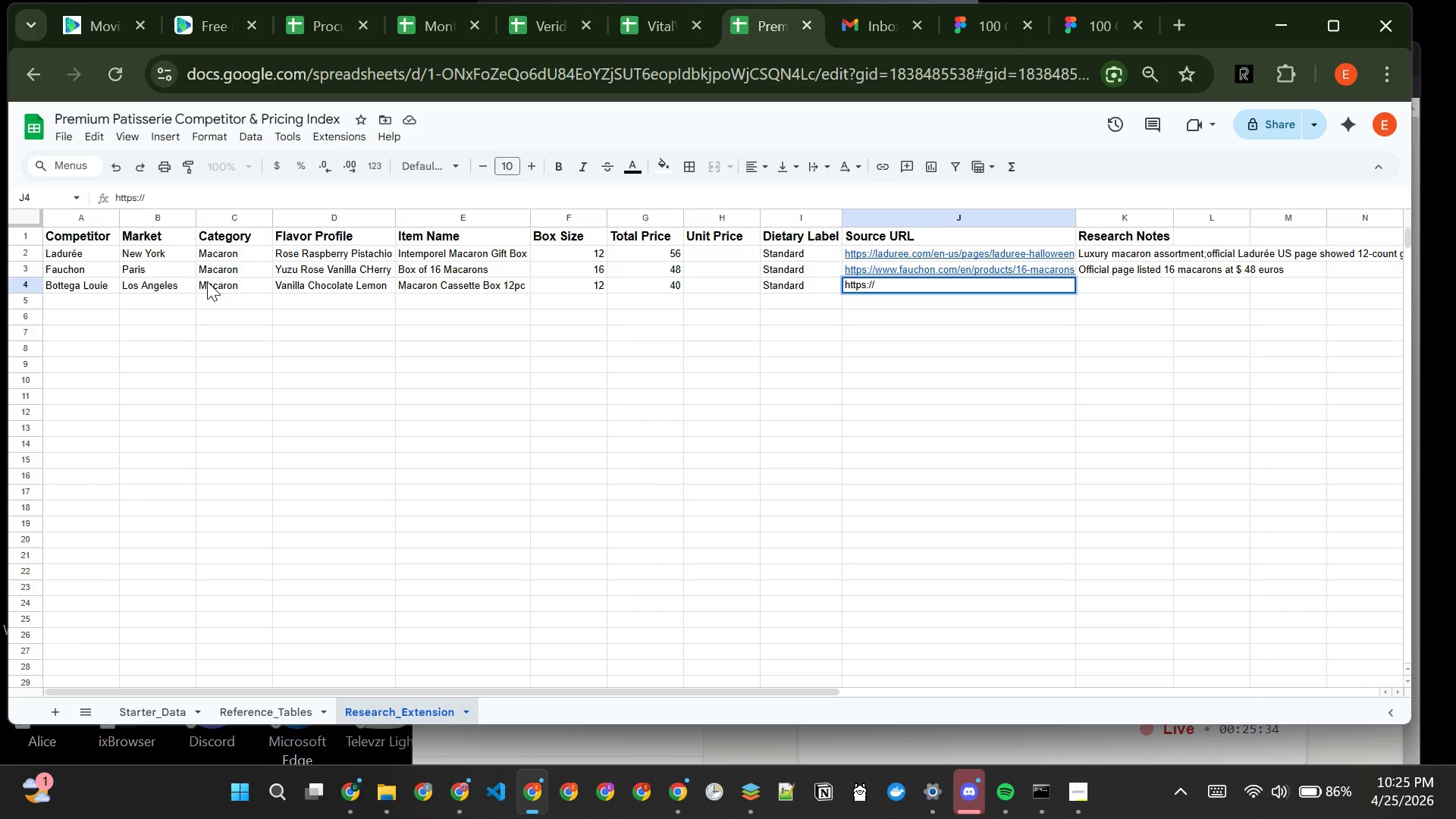 
type(www.boy)
key(Backspace)
type(tte)
 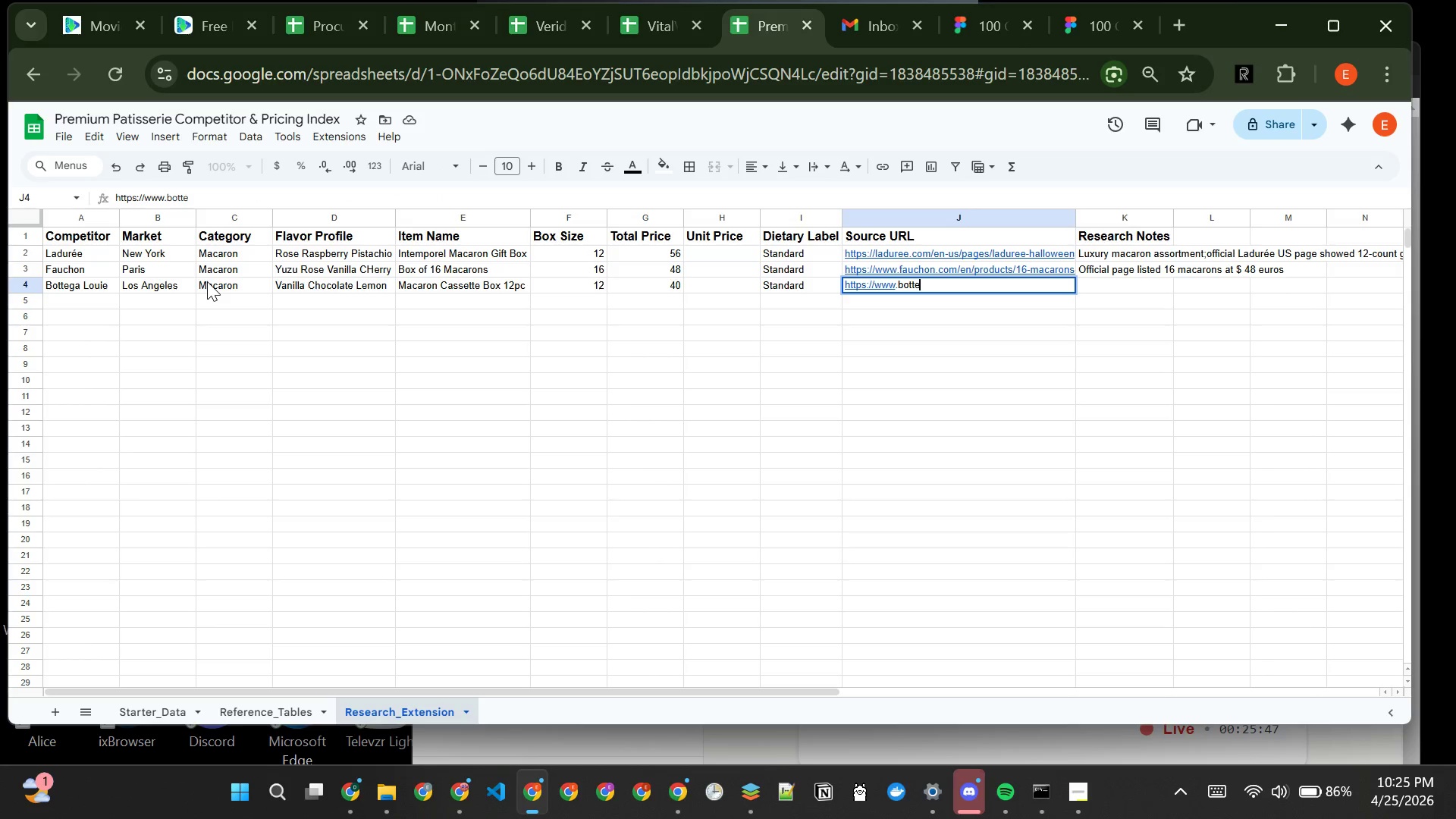 
type(galouie)
 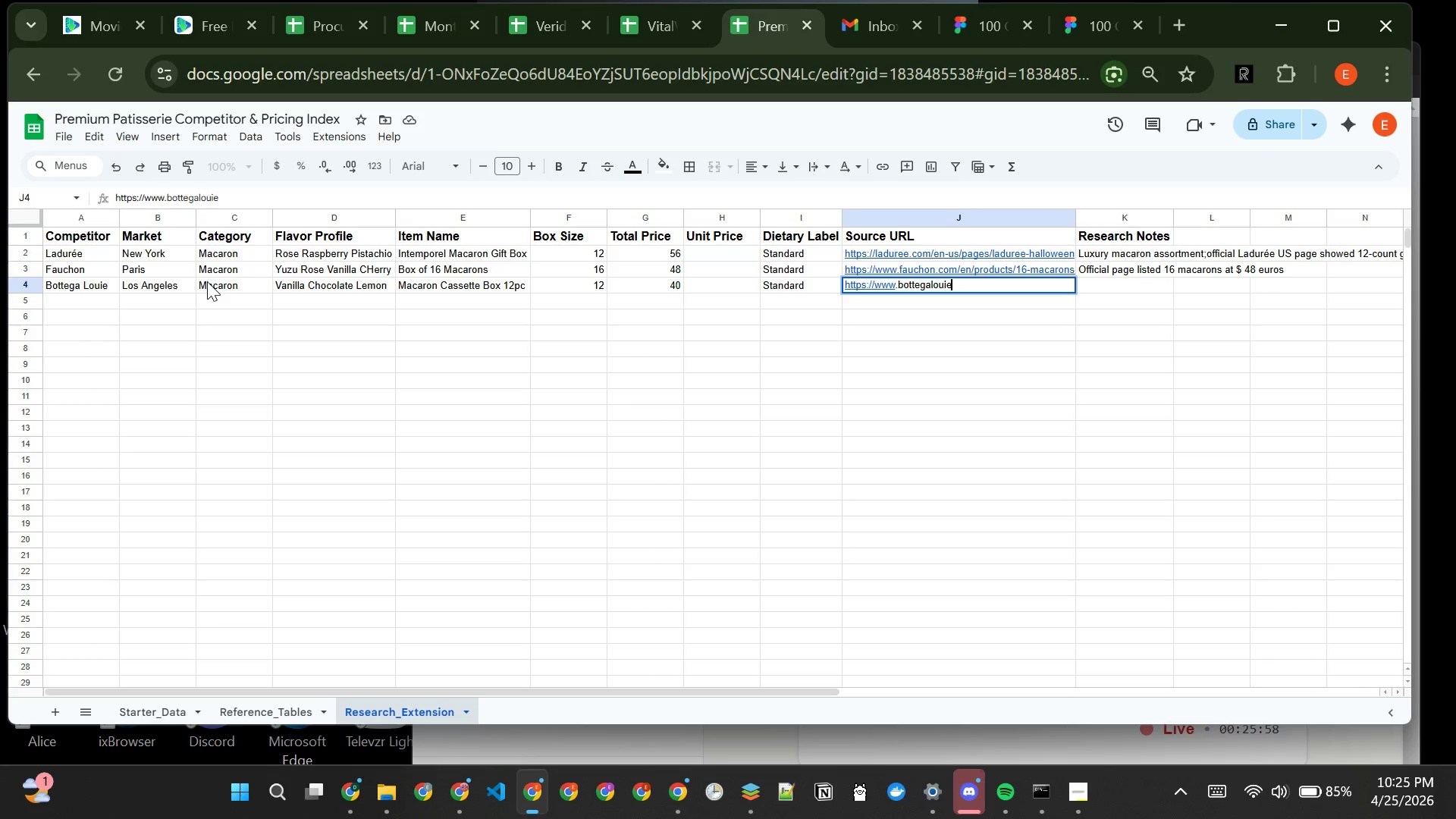 
wait(7.8)
 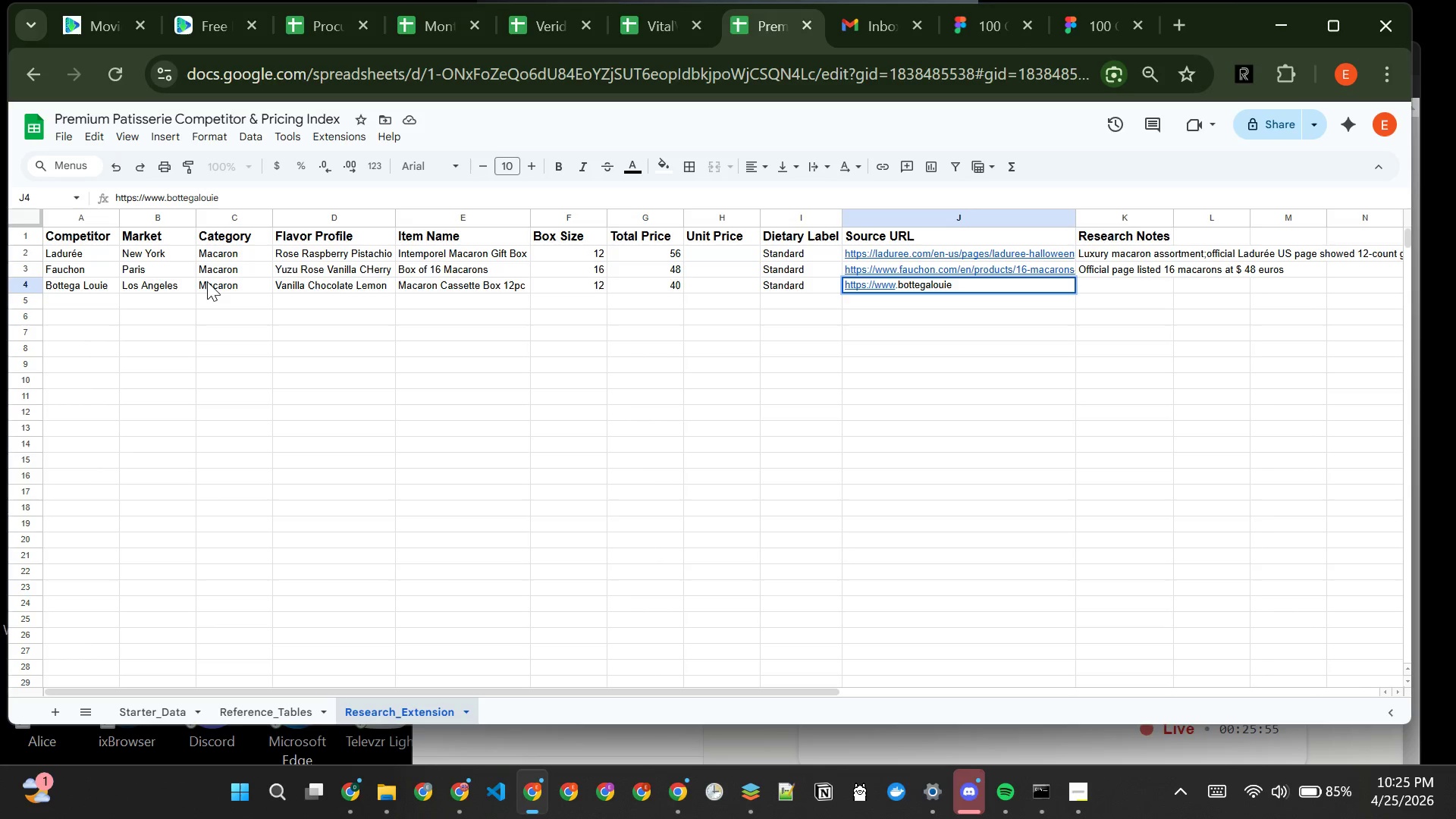 
type(.com)
 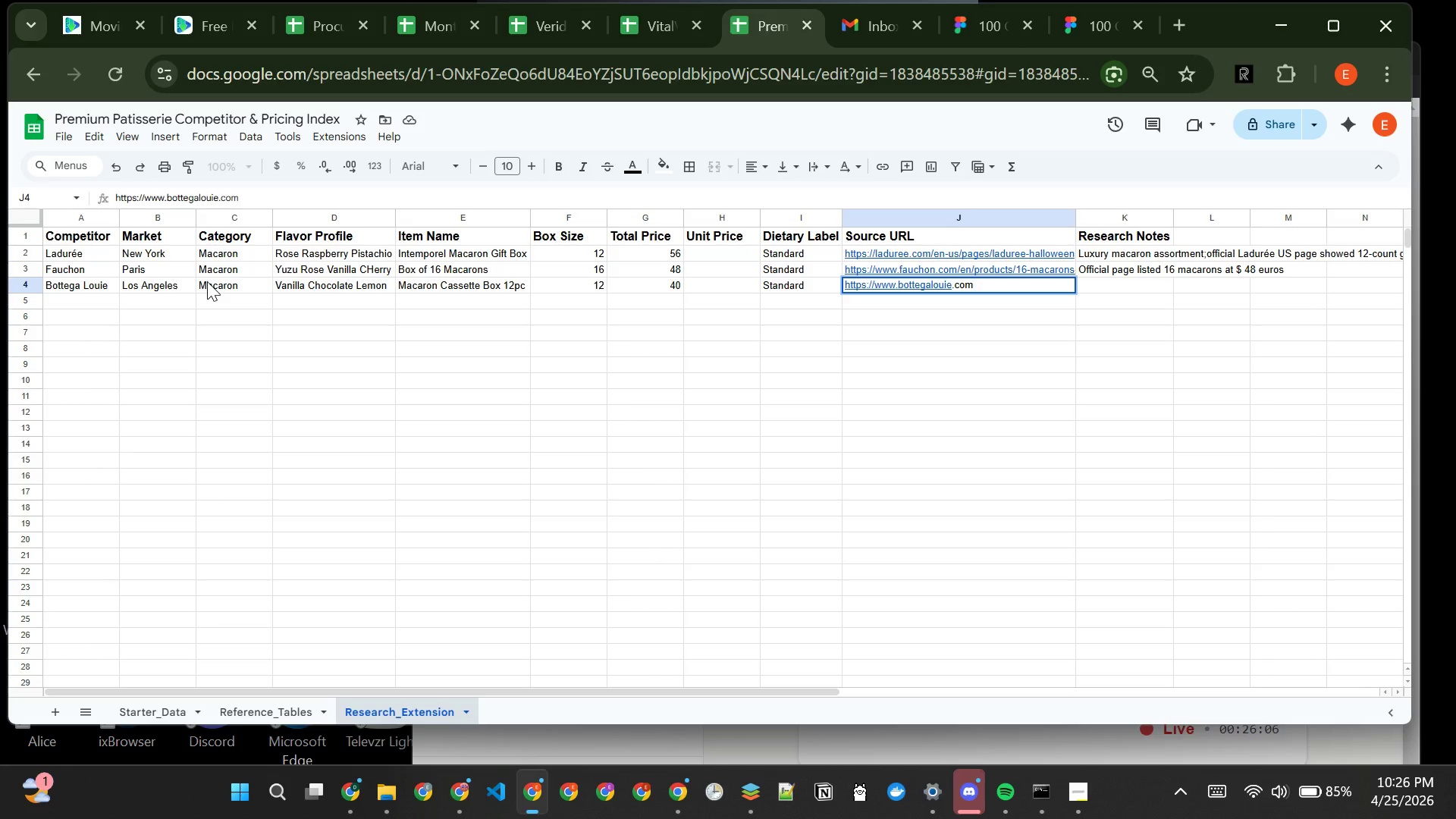 
wait(9.33)
 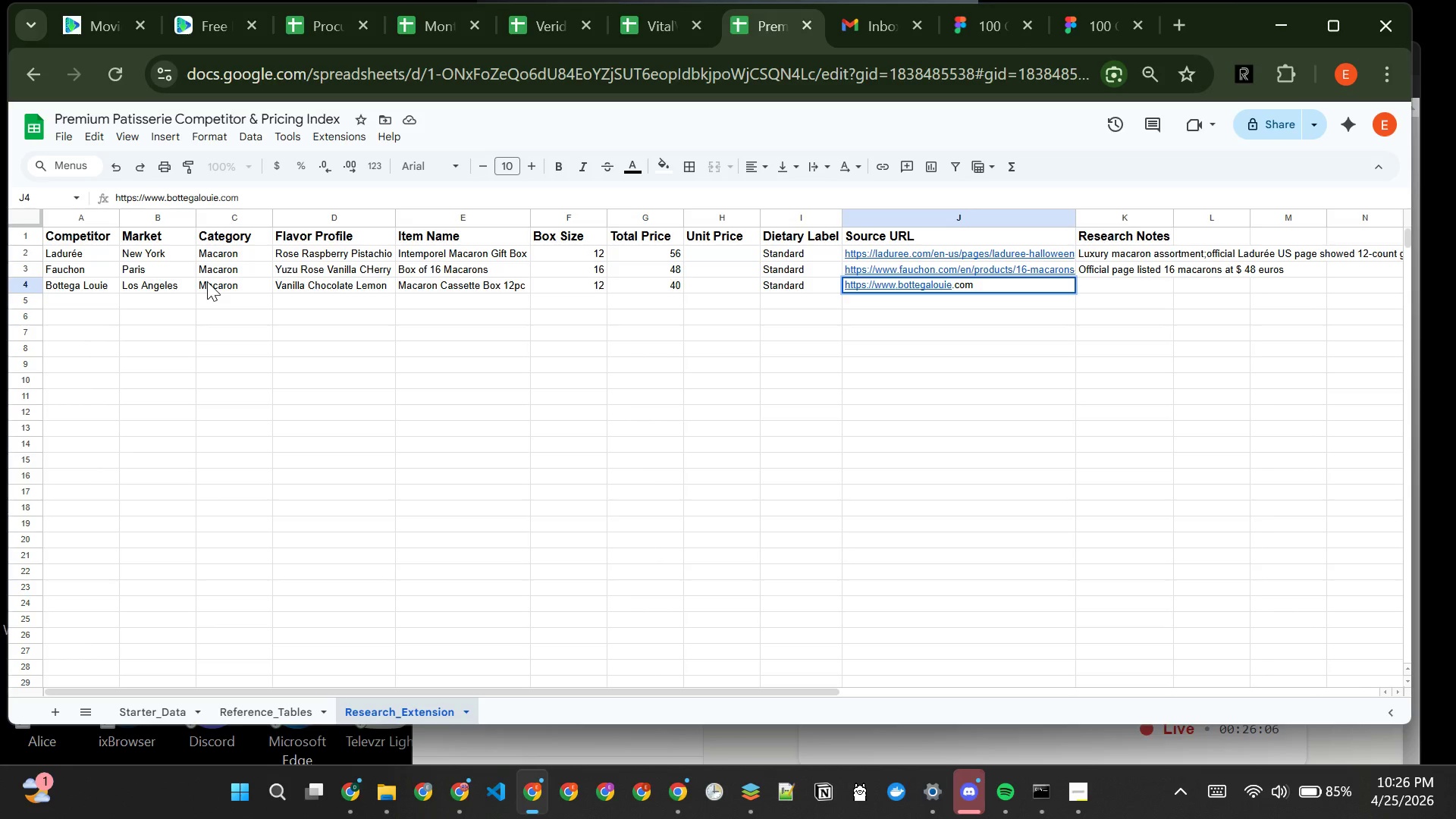 
type(/products)
 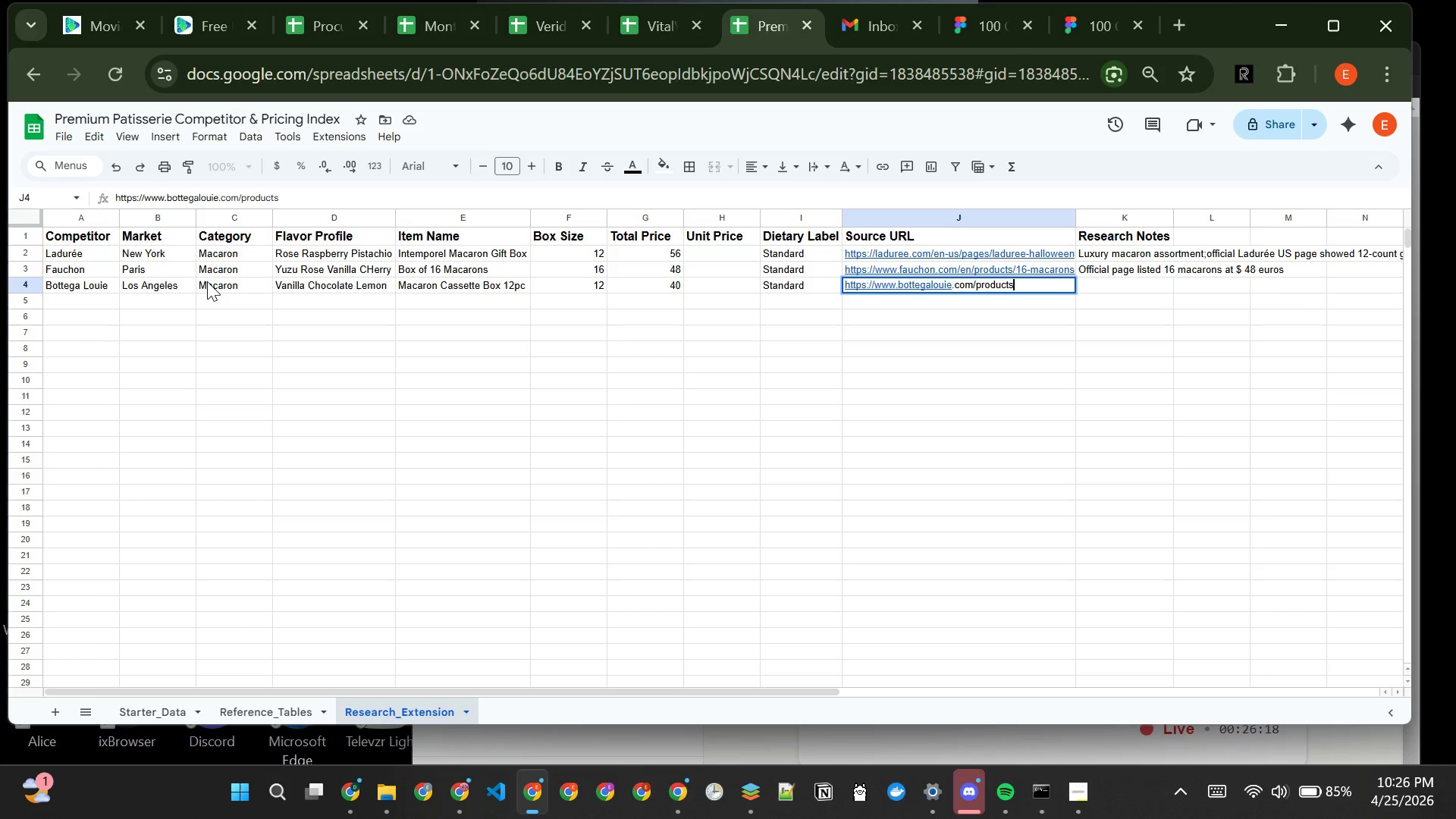 
type(/box-of0twelve)
key(Backspace)
key(Backspace)
key(Backspace)
key(Backspace)
key(Backspace)
key(Backspace)
key(Backspace)
type(-twelve)
 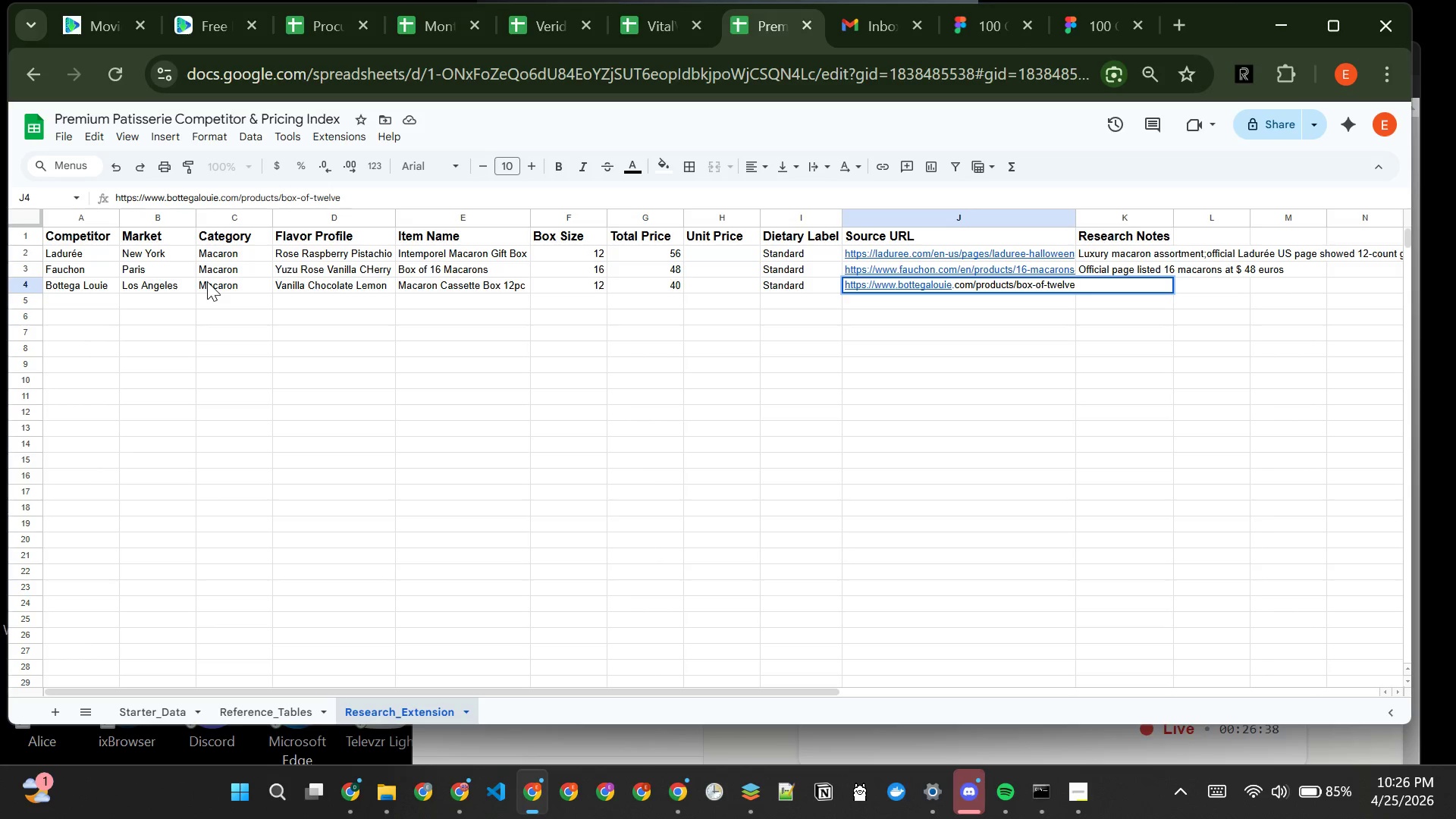 
wait(8.81)
 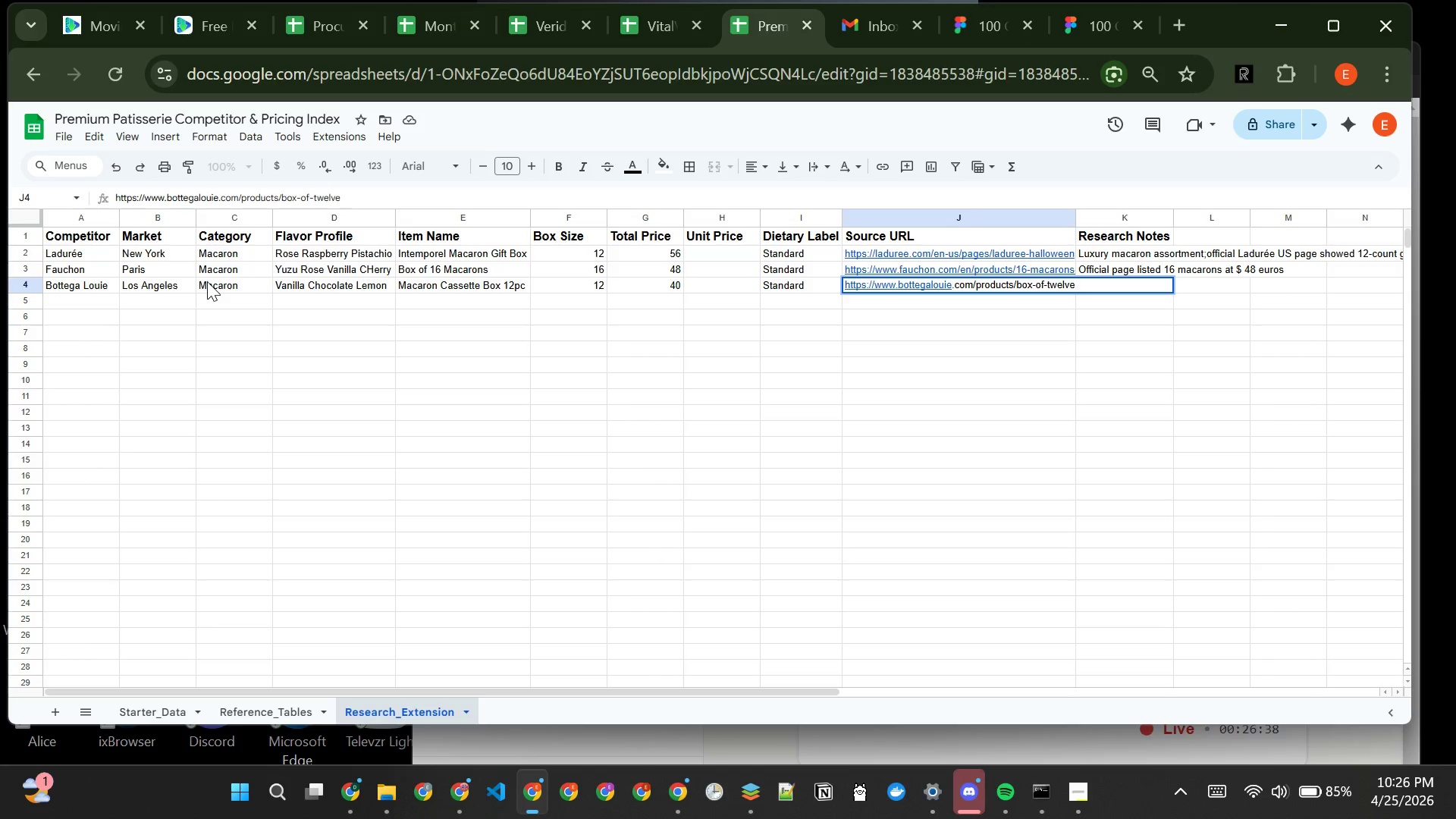 
type(-cassette)
key(Tab)
type(Prm)
key(Backspace)
type(emium )
 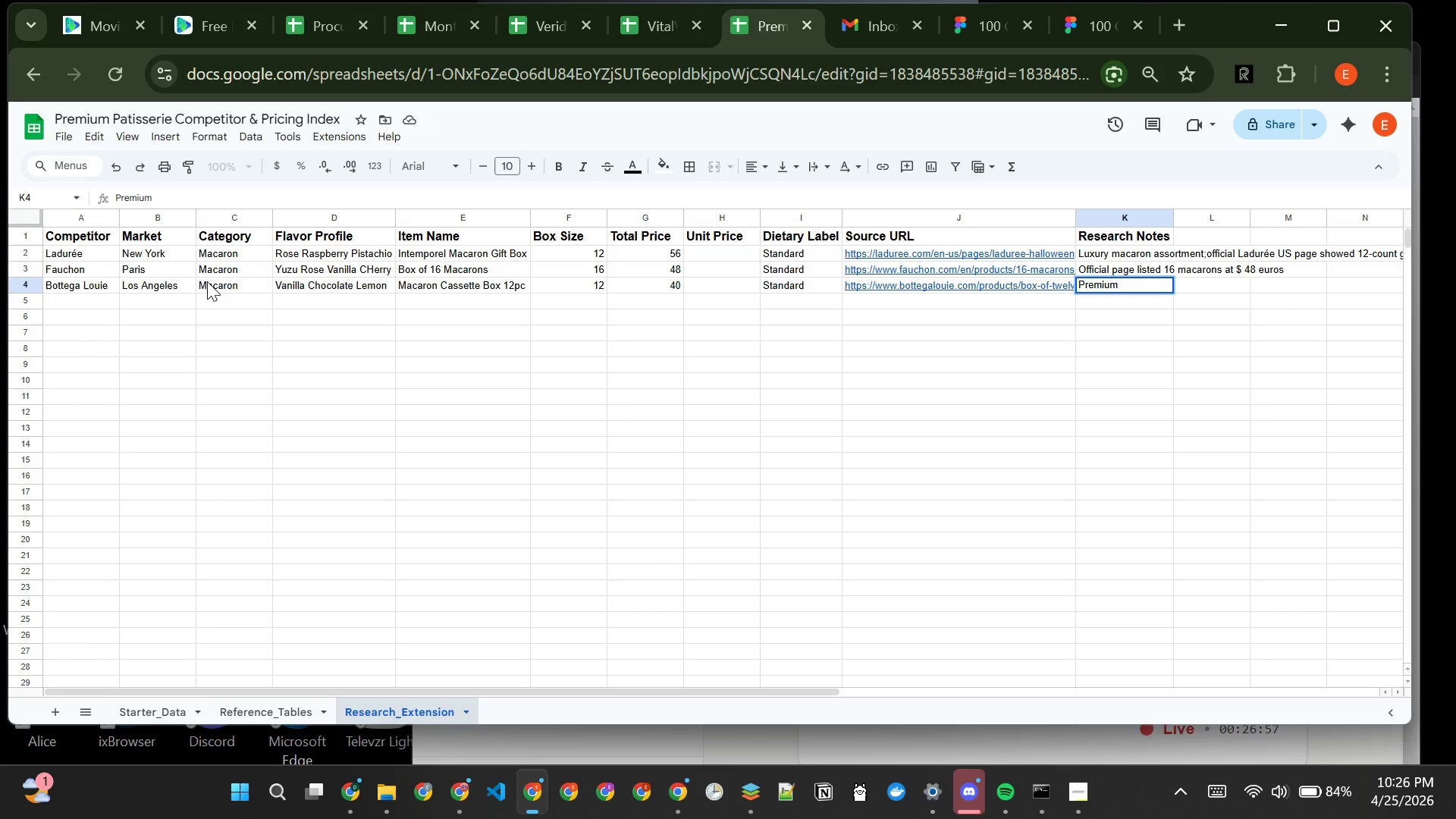 
type(Angeles macaron box)
 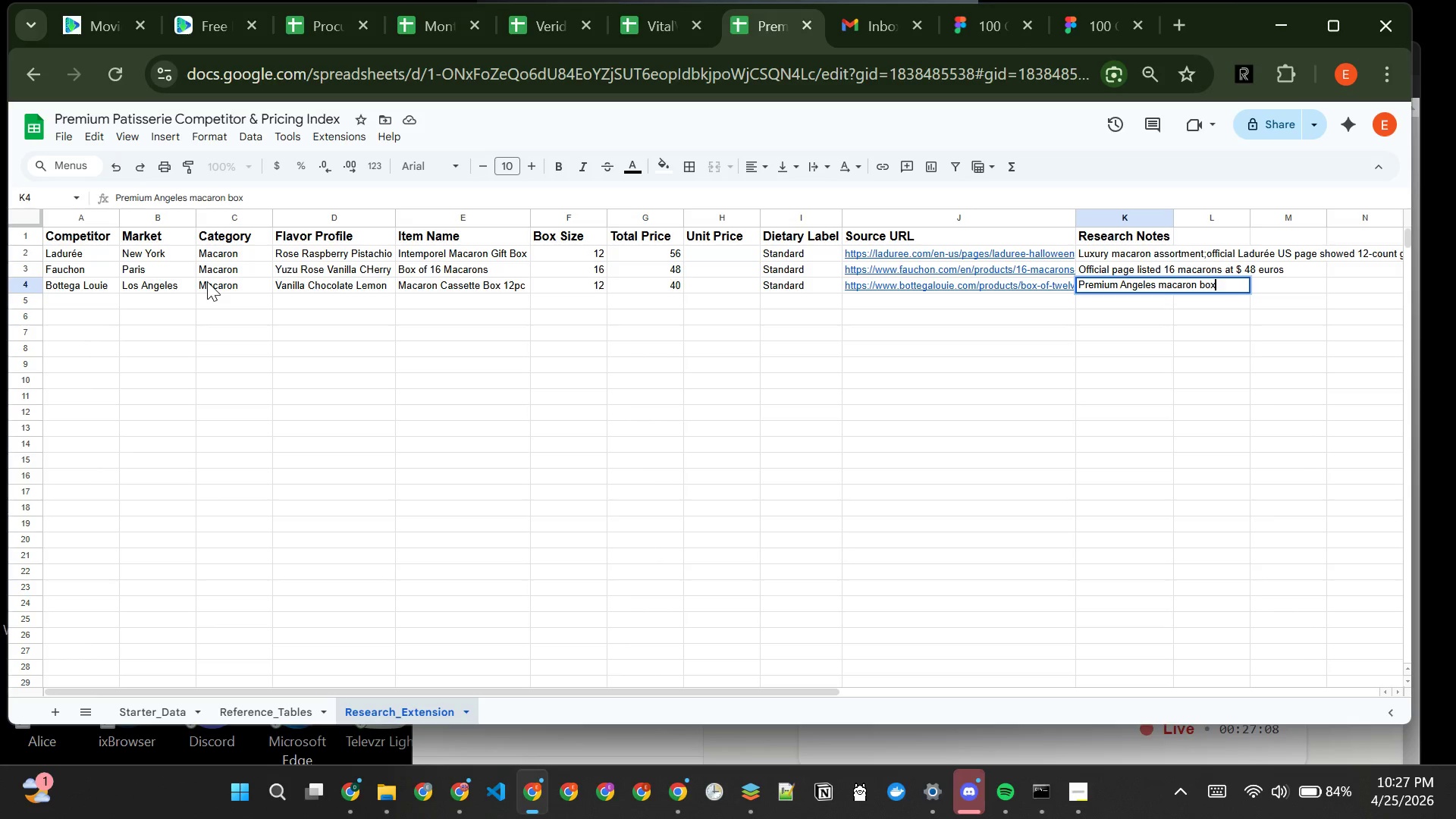 
type(; official product page listed box of twelve at $40)
 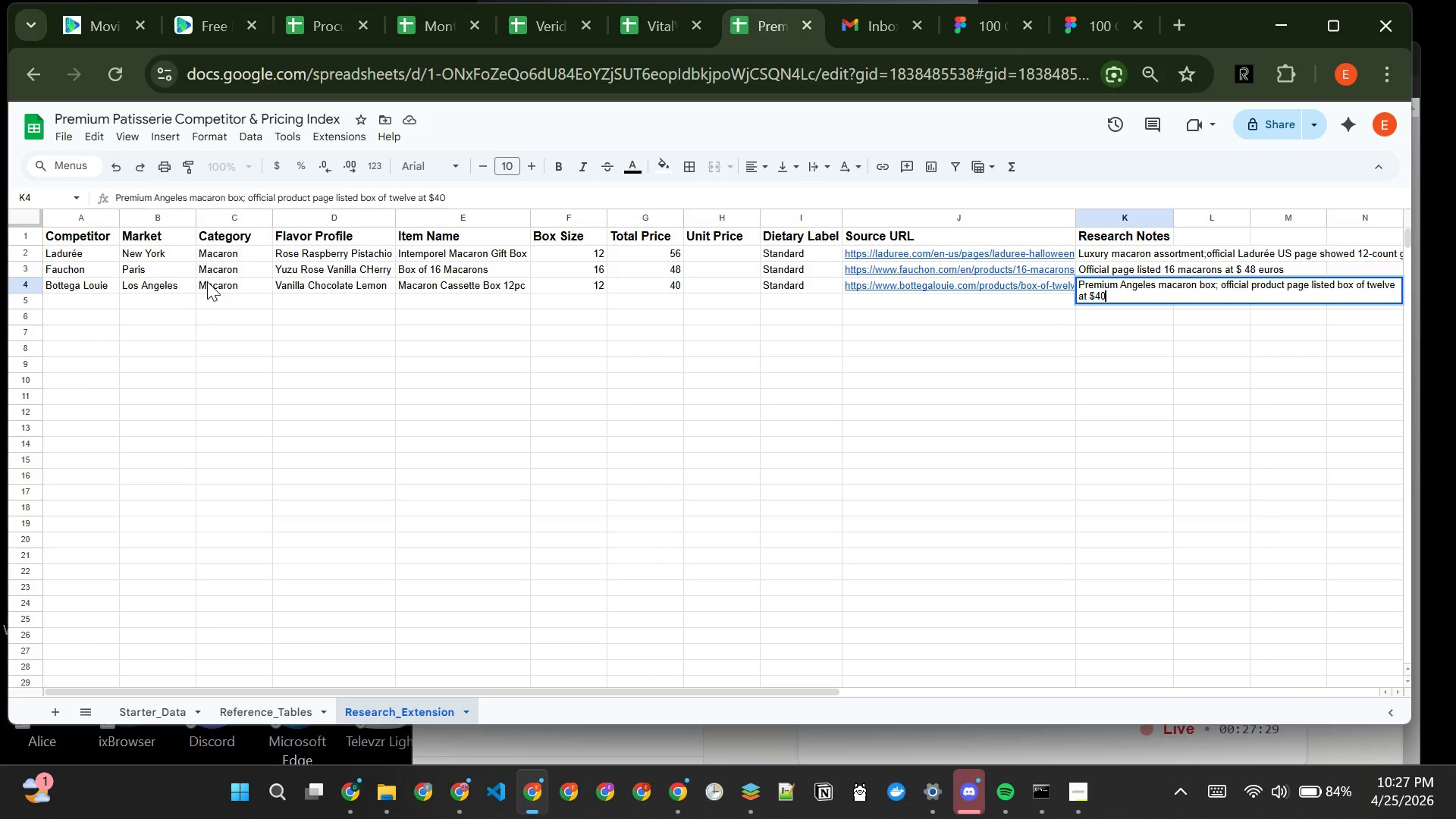 
key(Enter)
 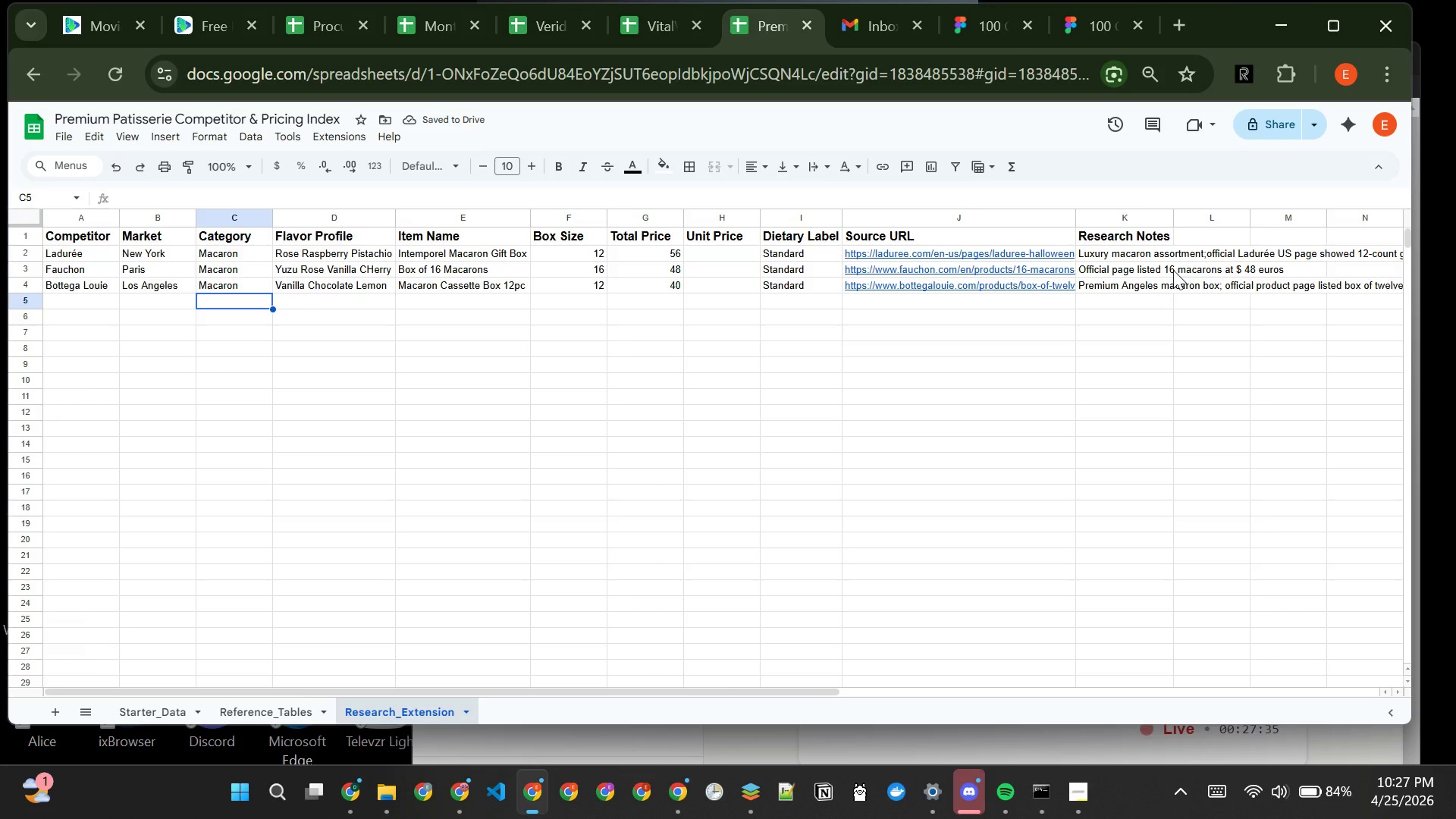 
wait(5.34)
 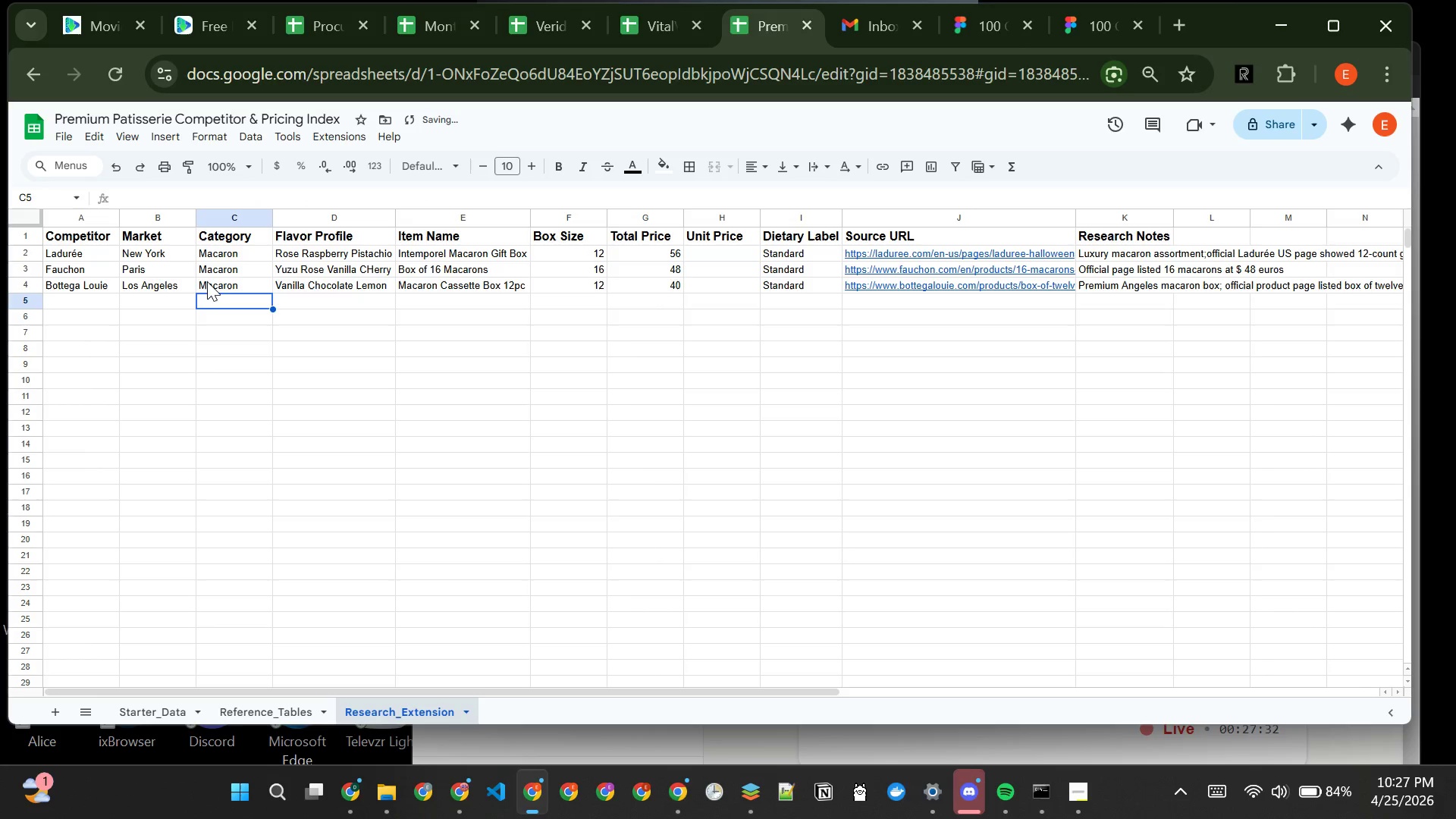 
double_click([1100, 268])
 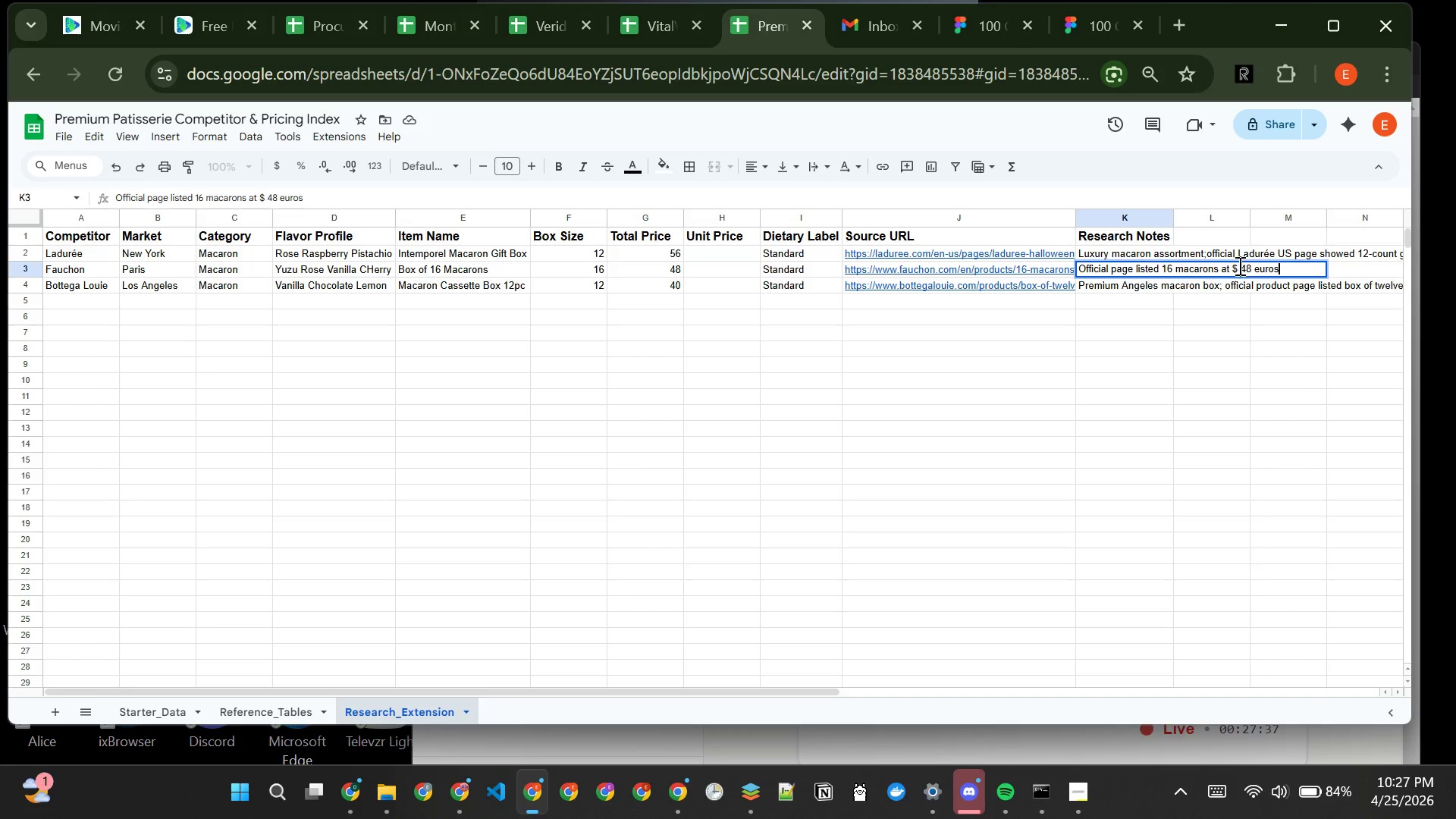 
left_click([1238, 268])
 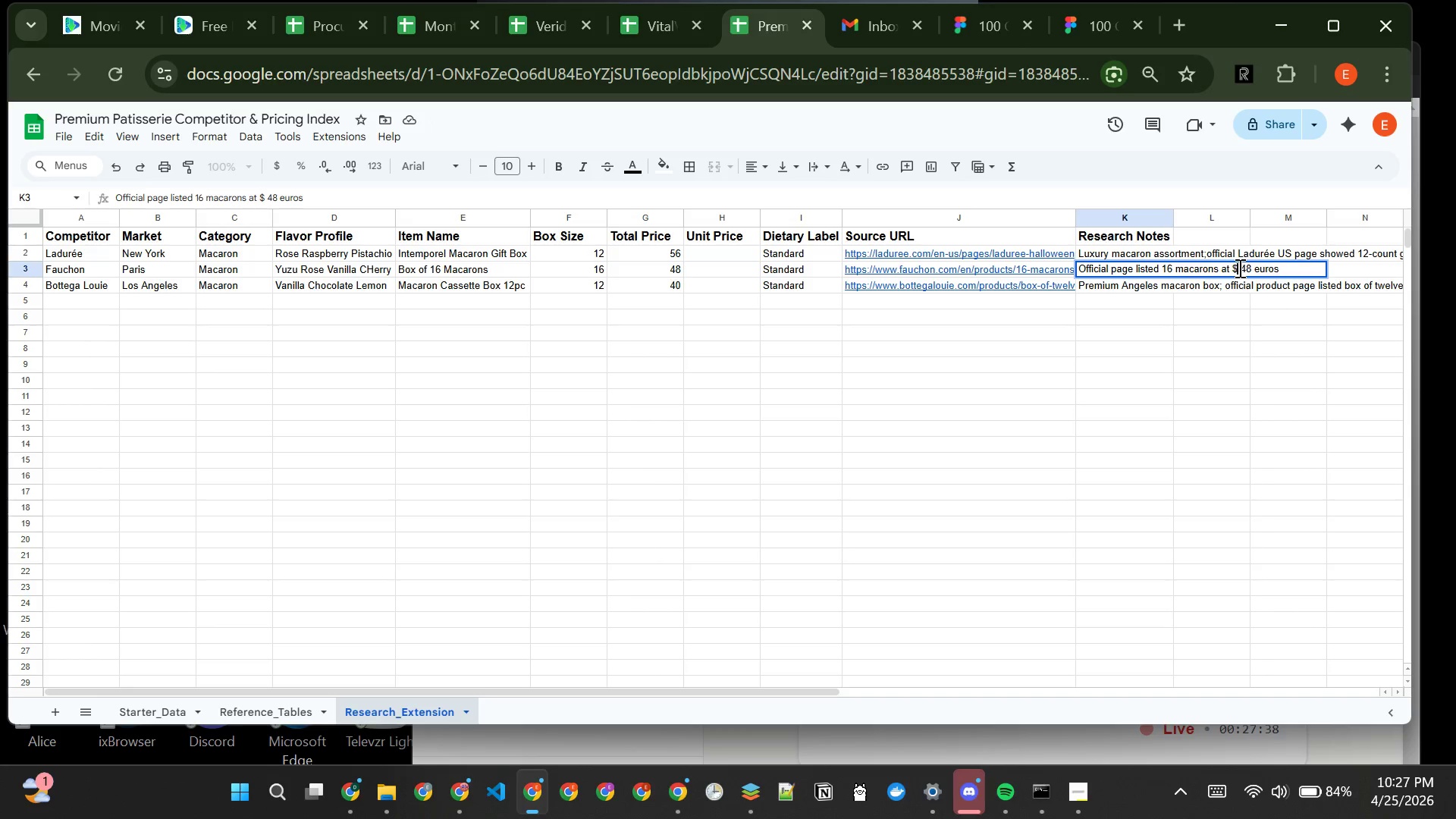 
key(Backspace)
 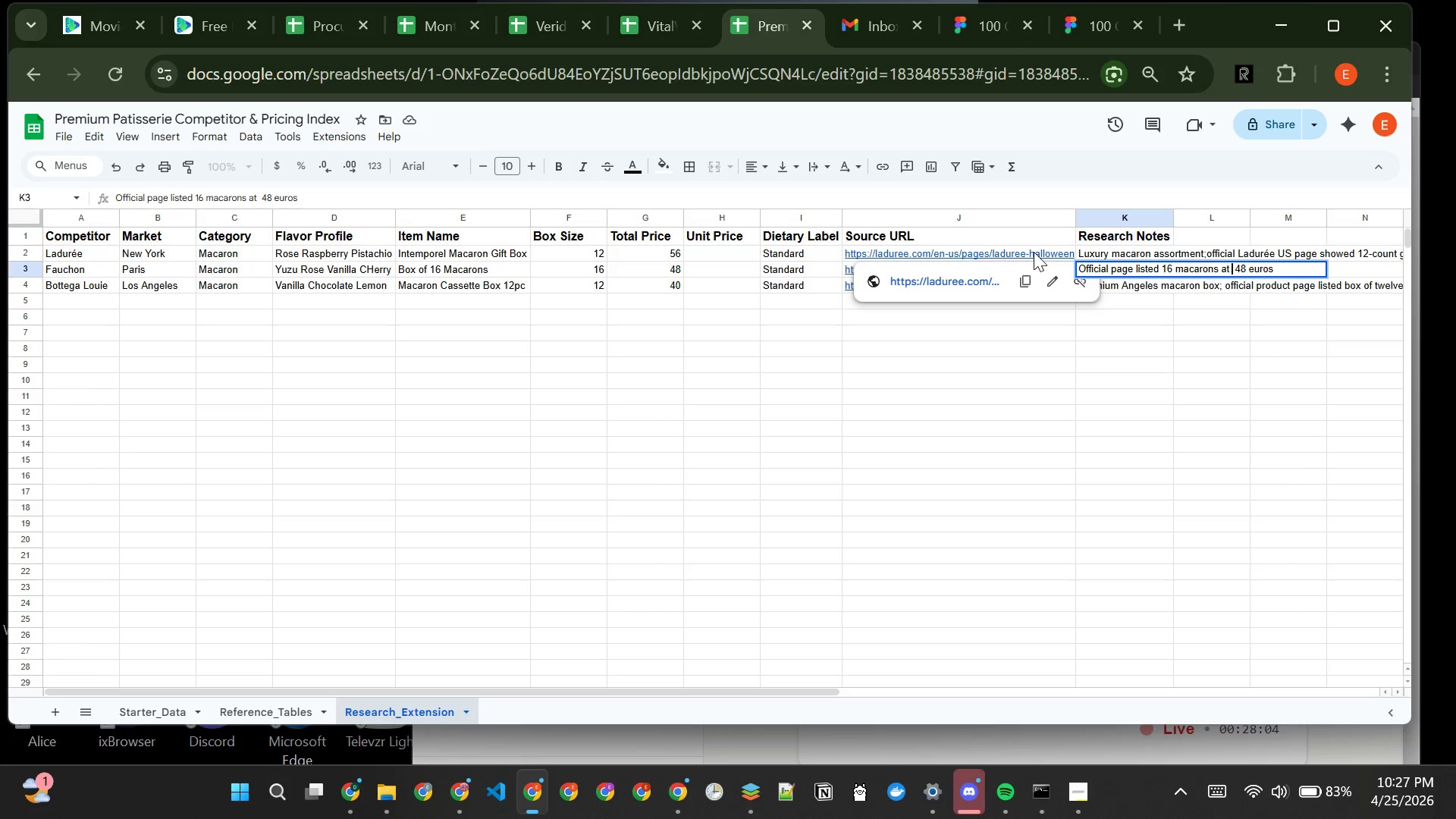 
wait(30.81)
 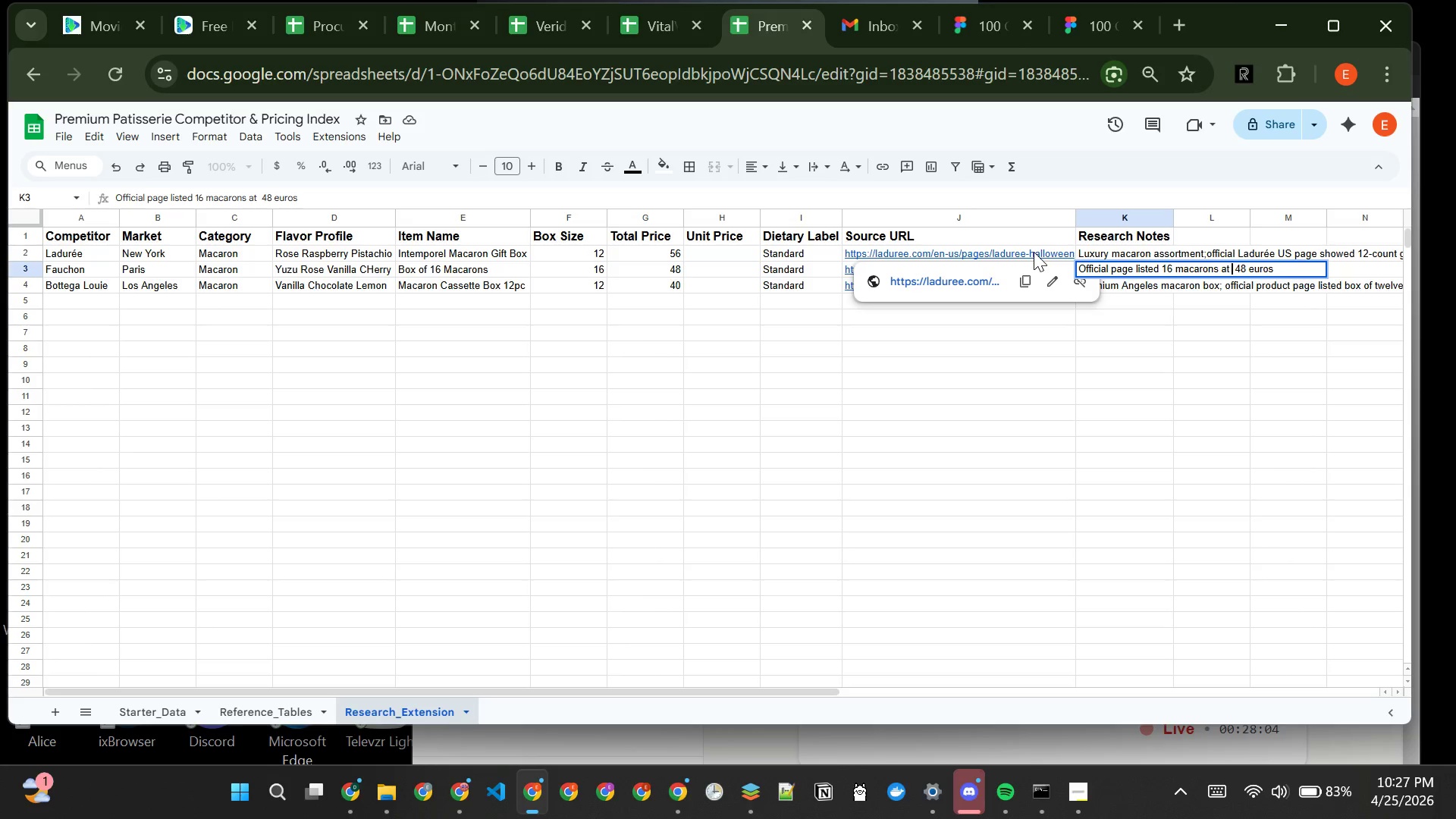 
left_click([81, 304])
 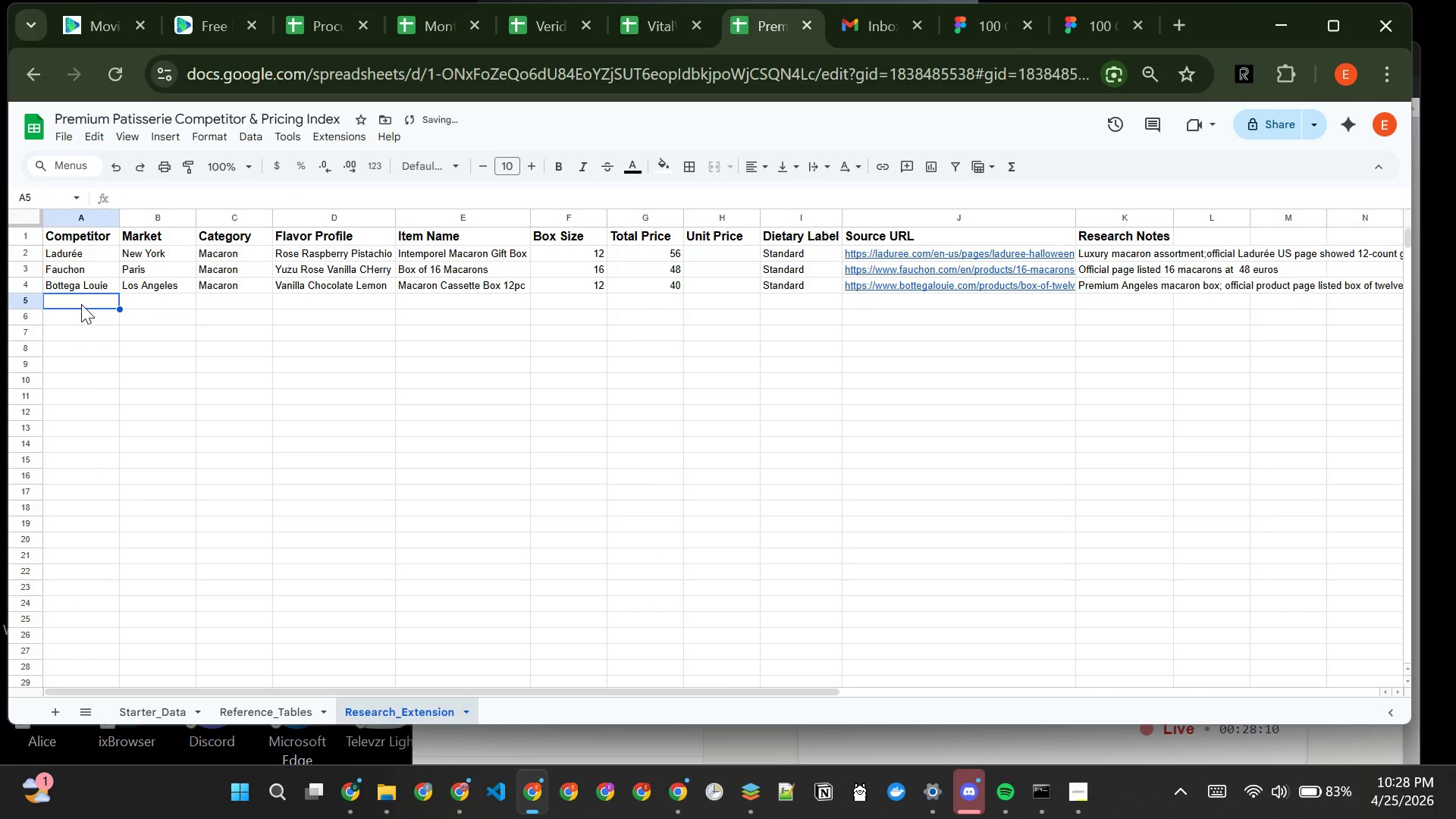 
type(MIlk Bar)
key(Tab)
type(ONline)
key(Backspace)
key(Backspace)
key(Backspace)
key(Backspace)
key(Backspace)
type(nline)
key(Tab)
type(Petit Four)
 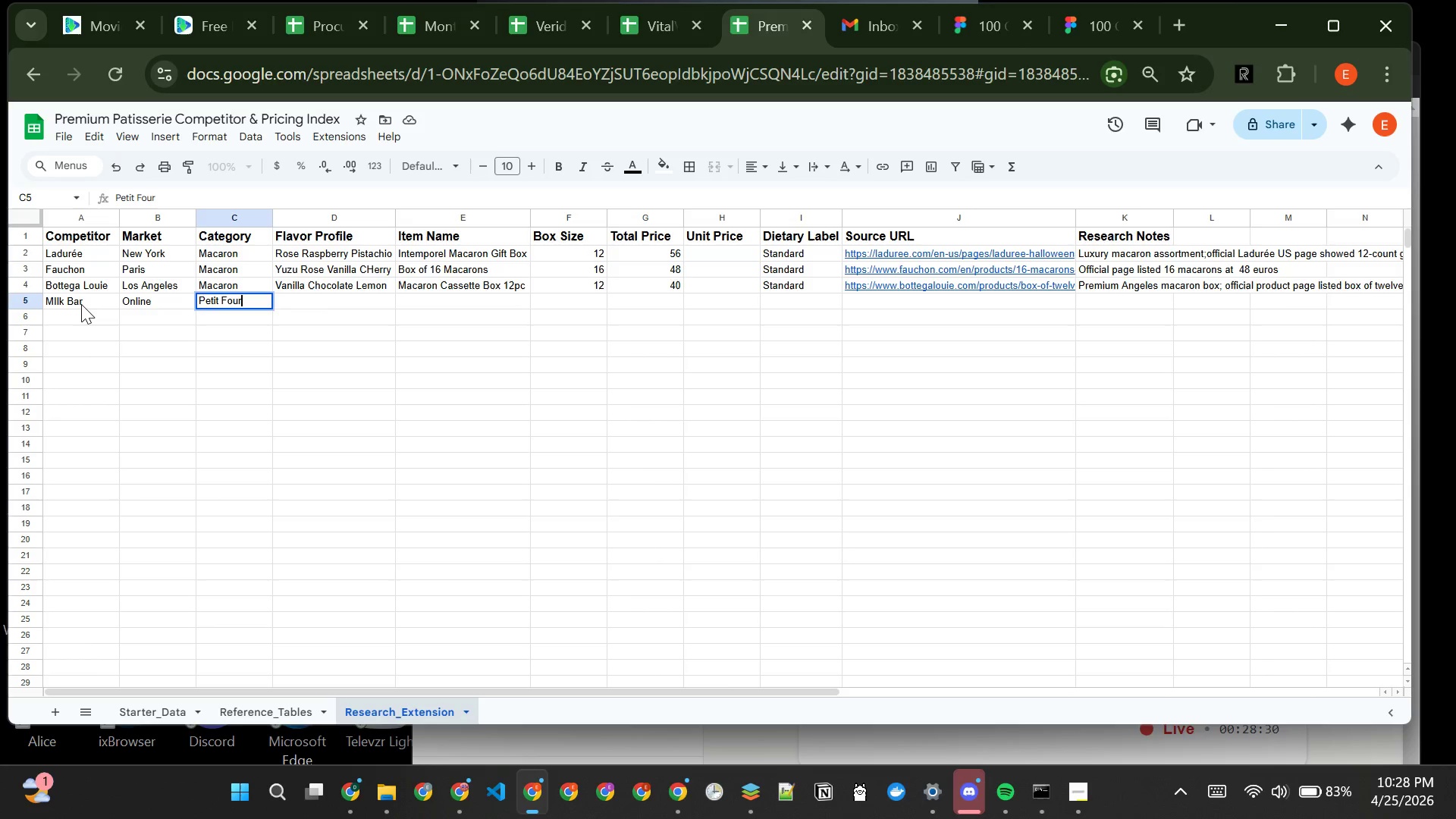 
key(Tab)
 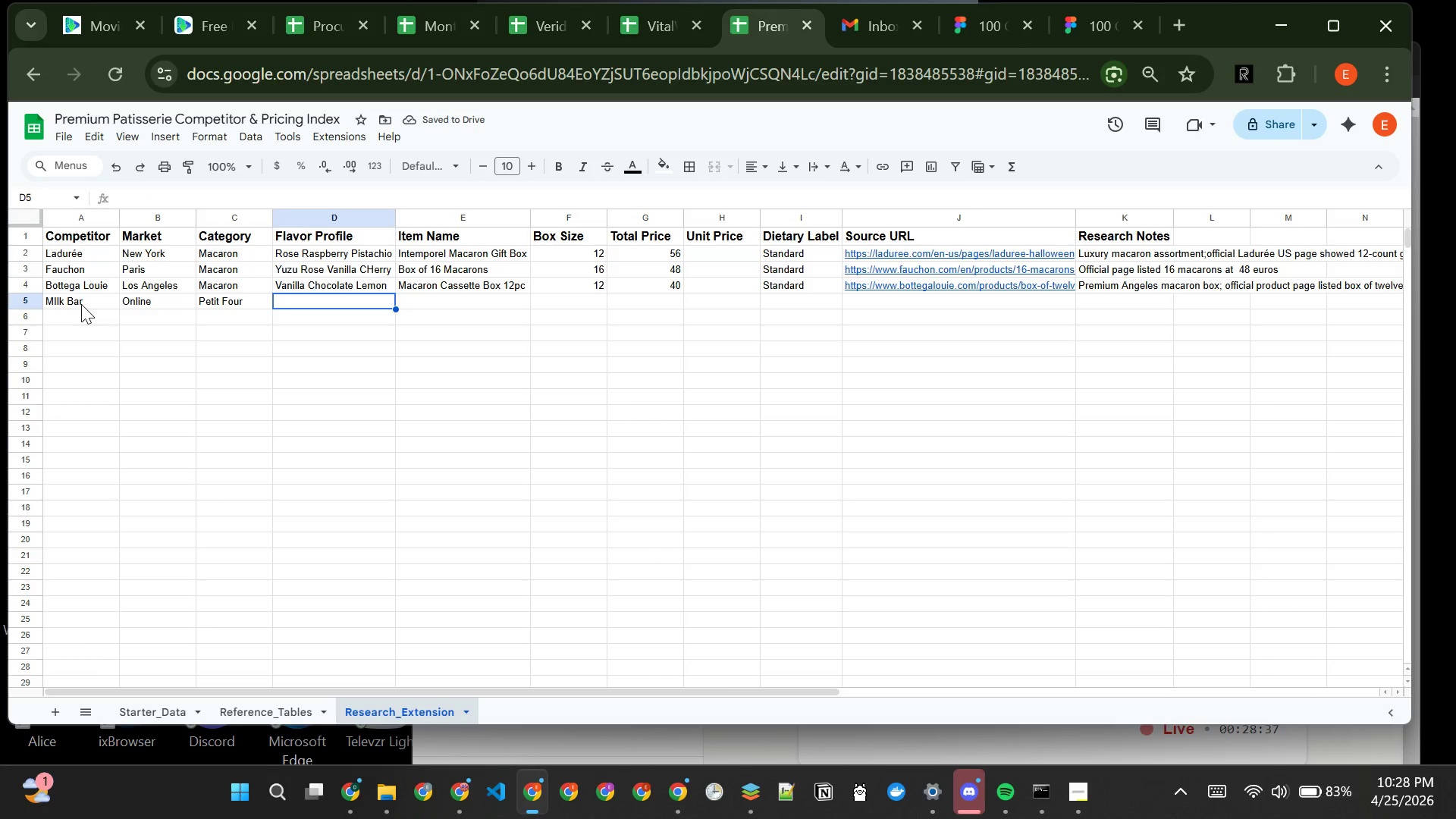 
type(Birthday Cake )
 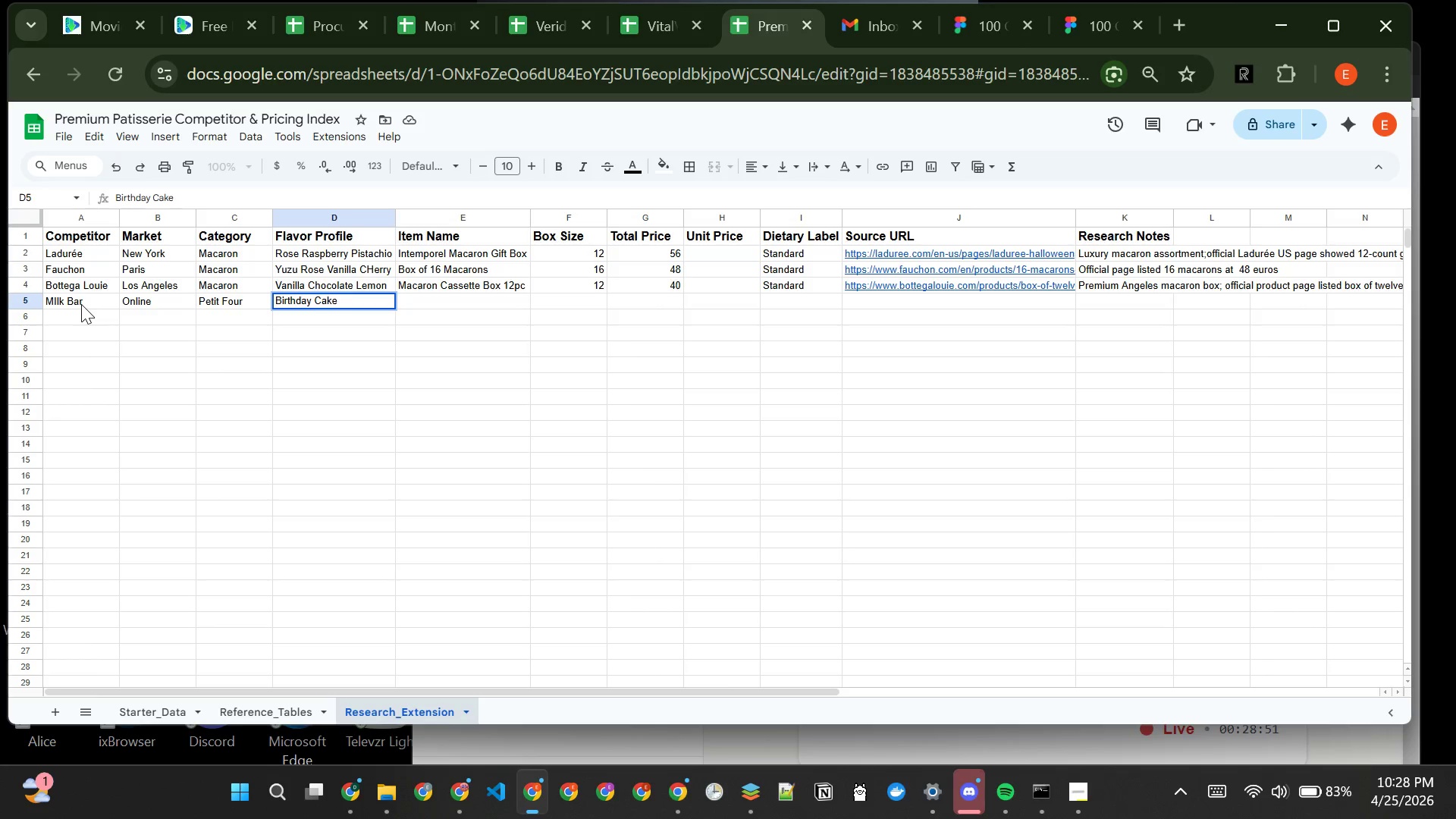 
wait(10.34)
 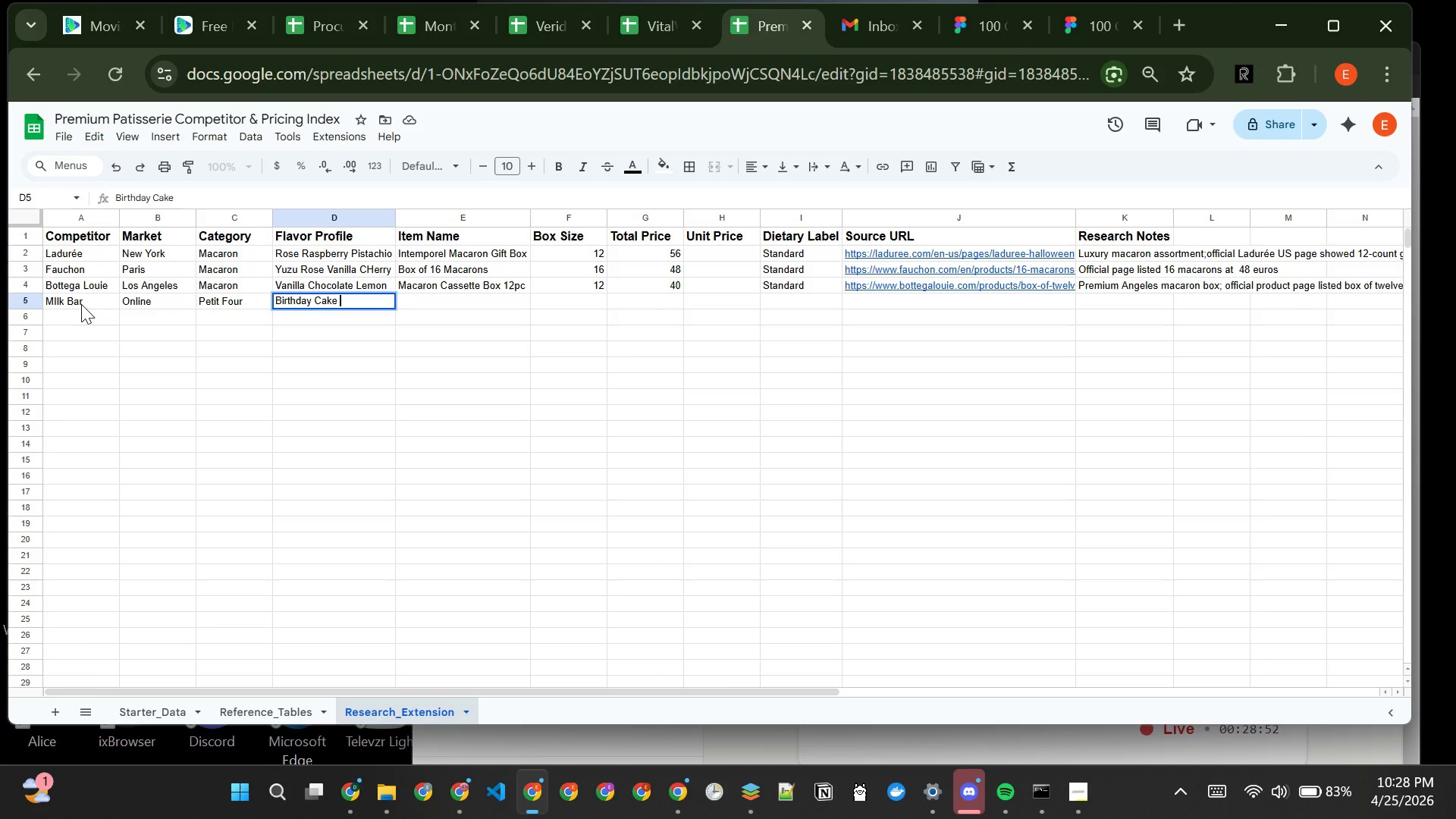 
type(ChocolateChip)
key(Backspace)
key(Backspace)
key(Backspace)
key(Backspace)
type( Chip Seasonal)
key(Tab)
 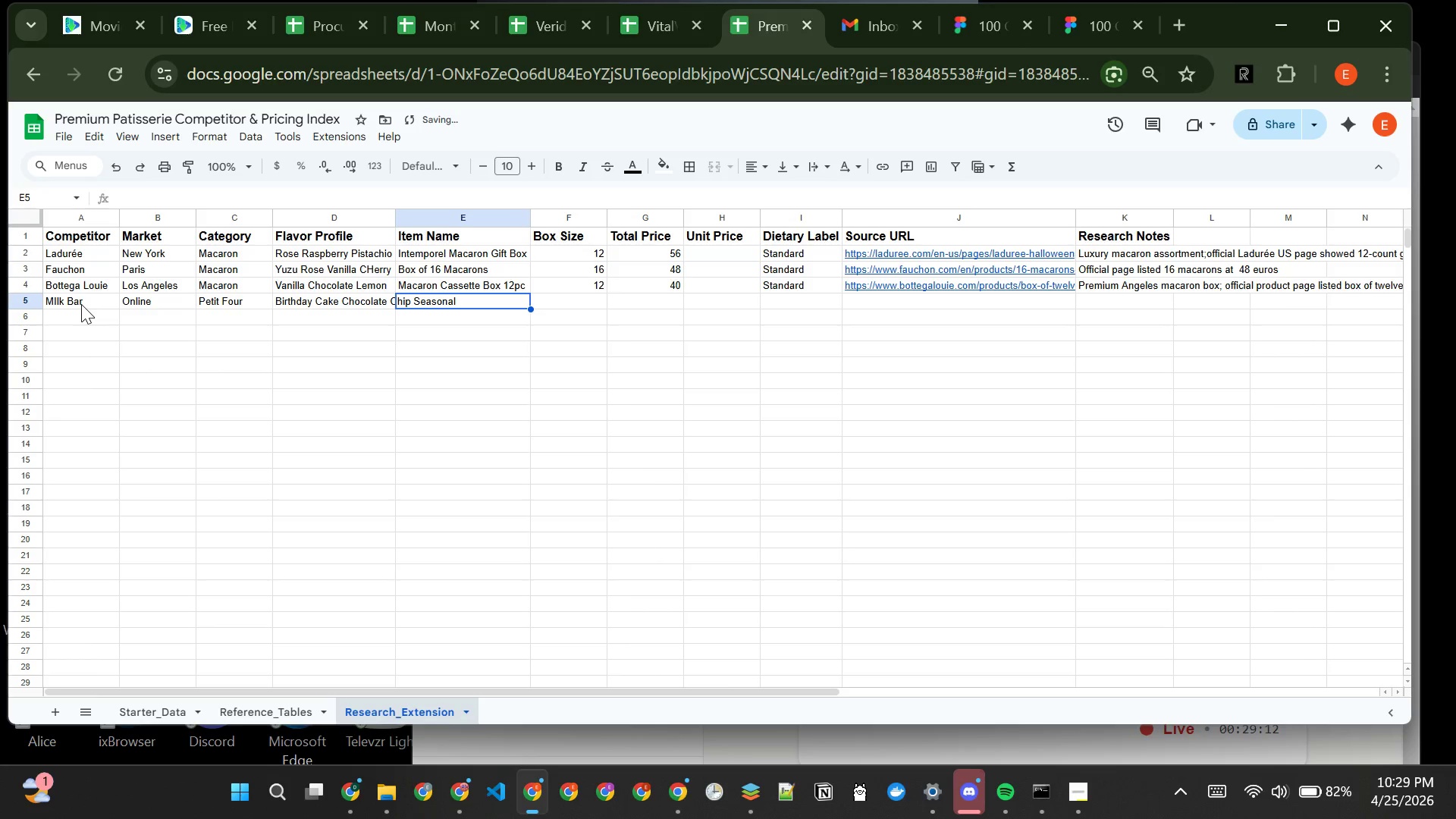 
type(Milk Bar Sampler)
key(Tab)
 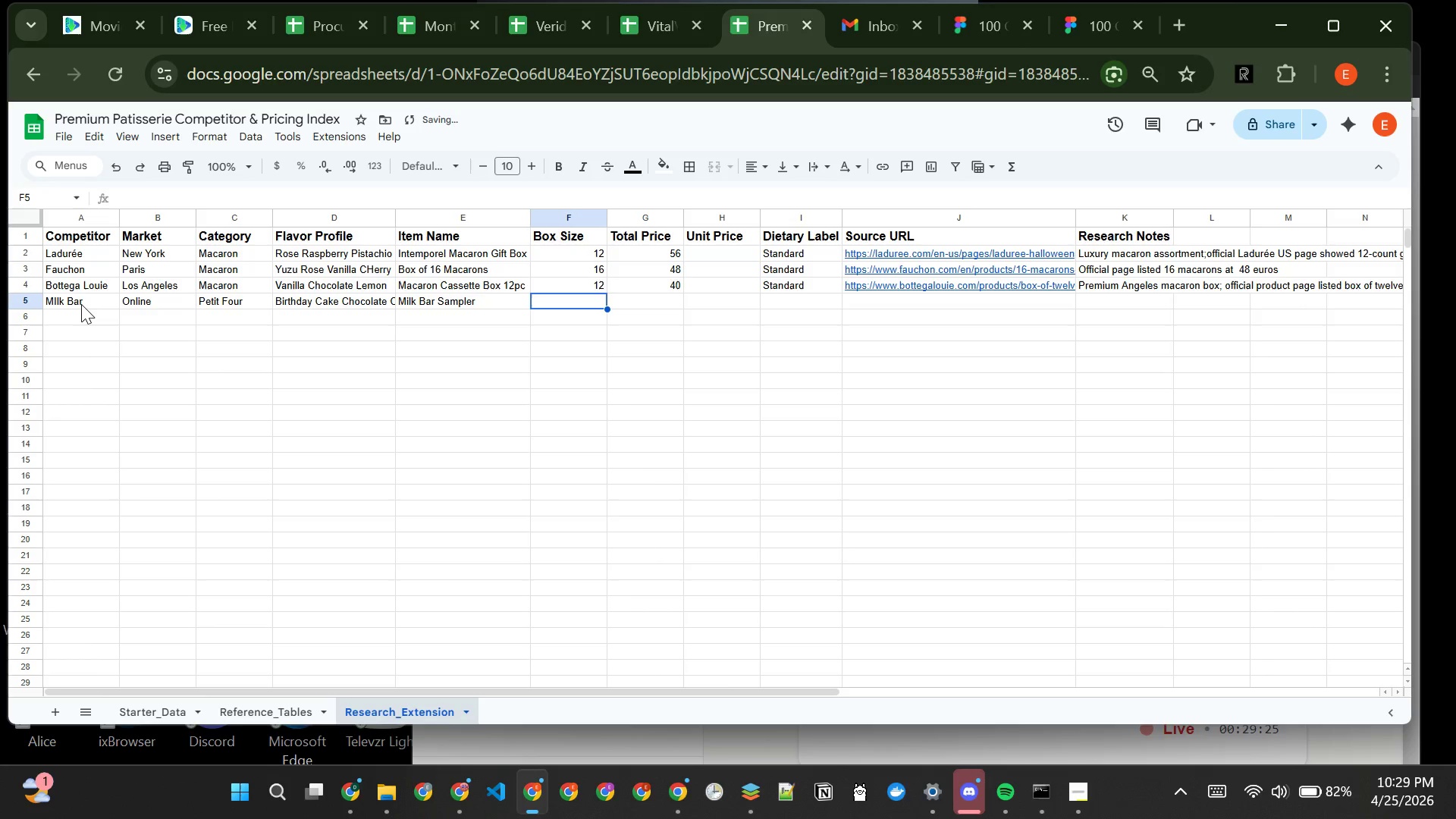 
type(8)
key(Tab)
type(60)
 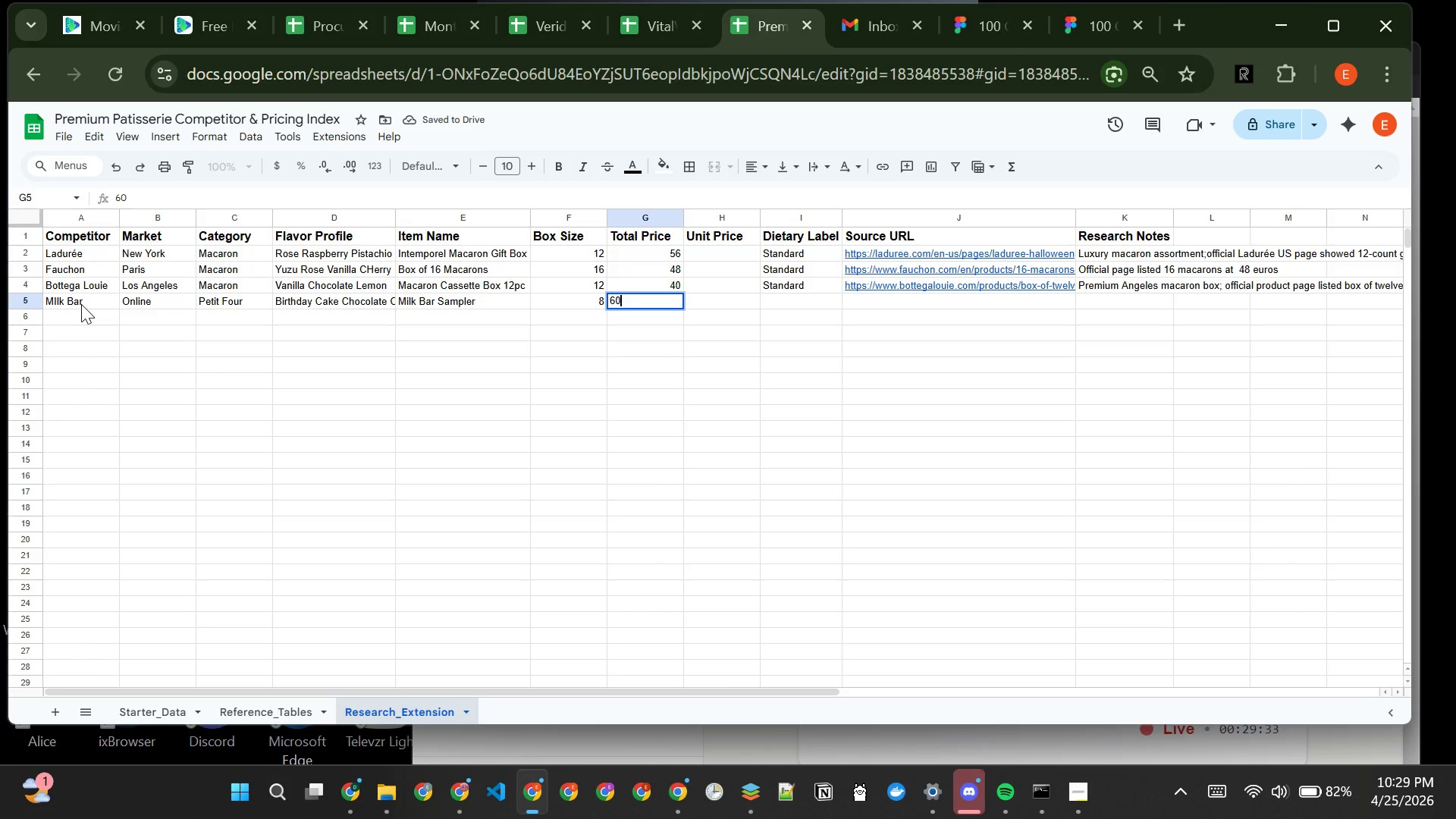 
key(Tab)
key(Tab)
type(Standard)
key(Tab)
 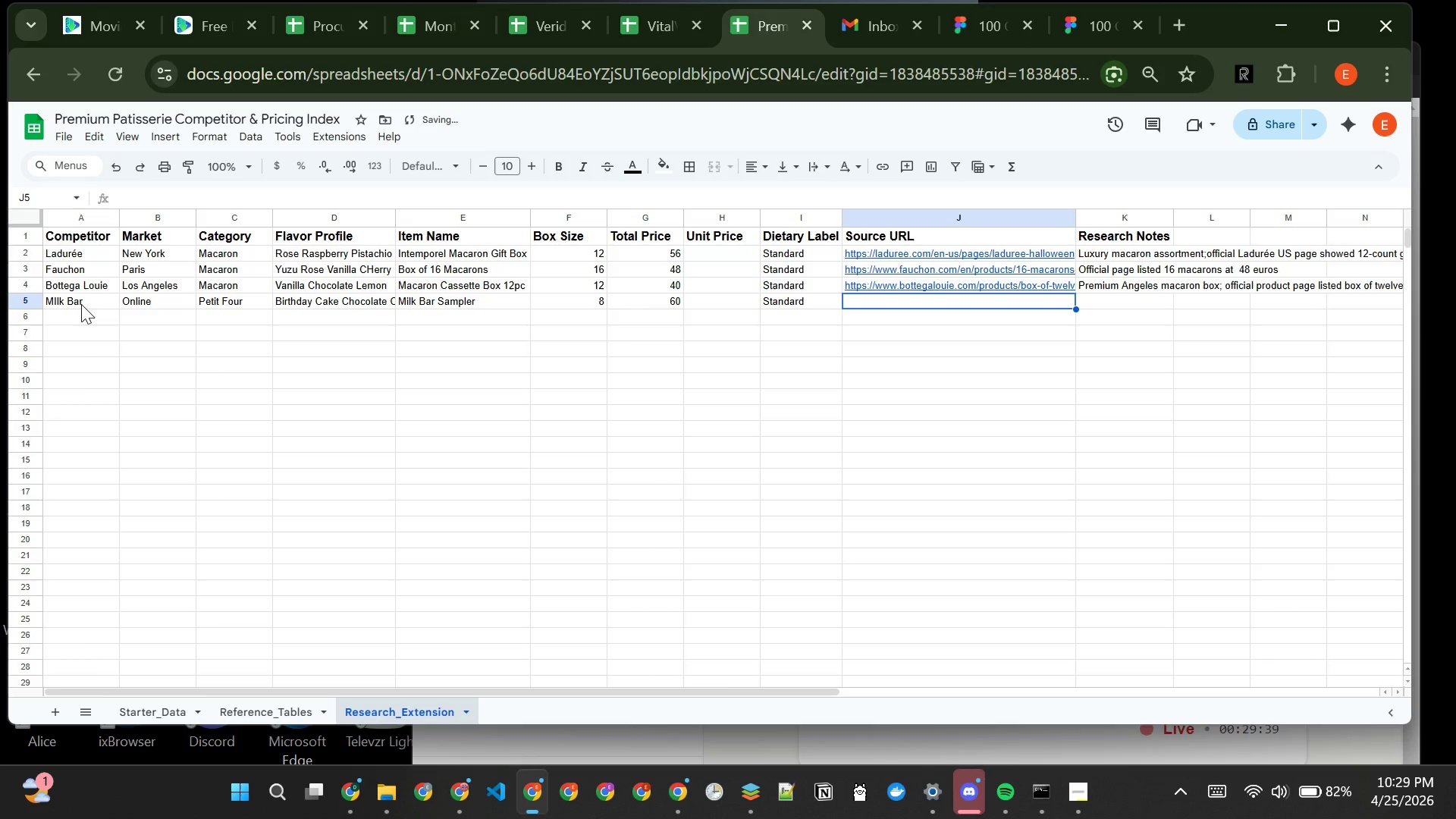 
wait(6.3)
 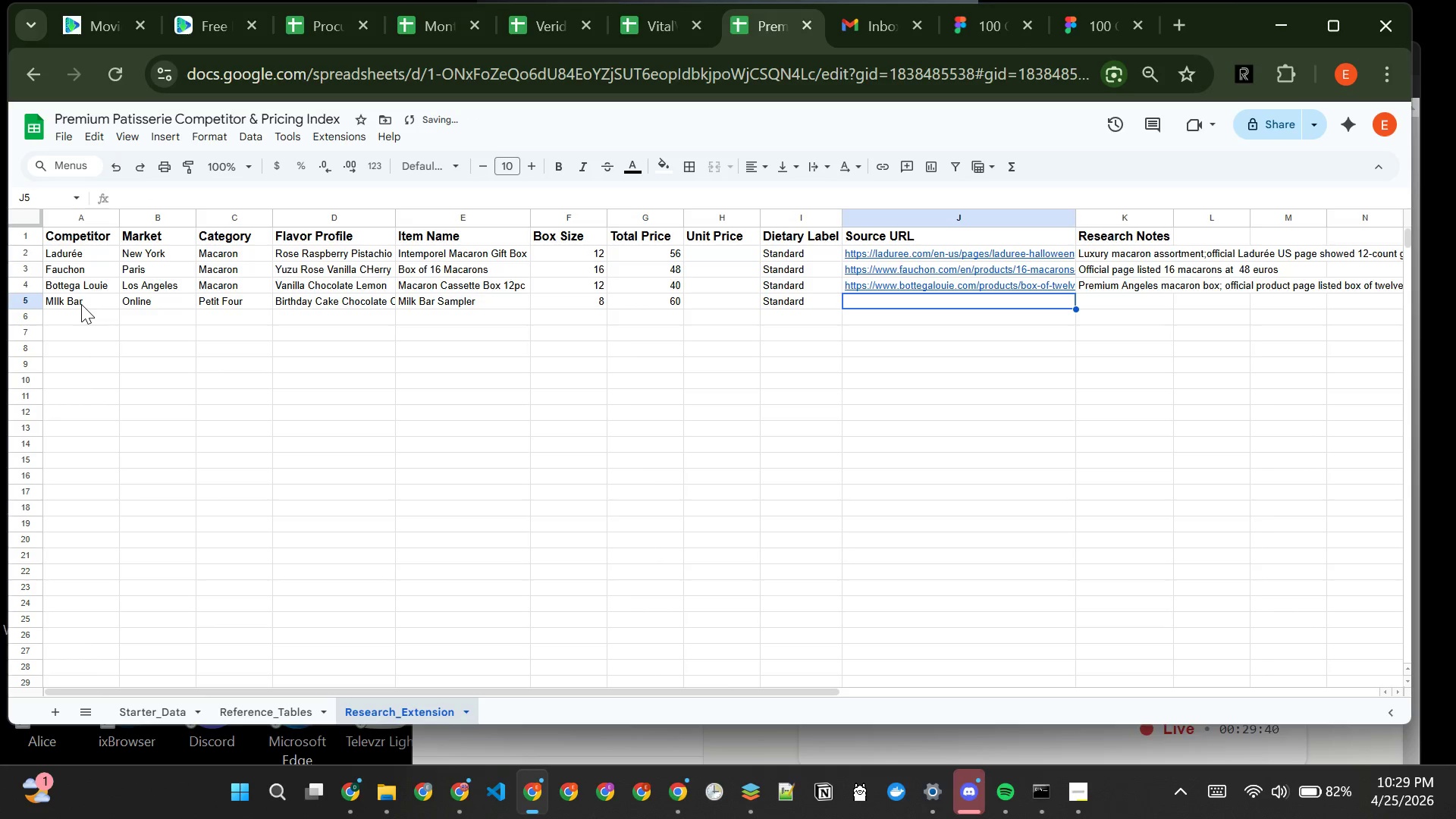 
double_click([287, 265])
 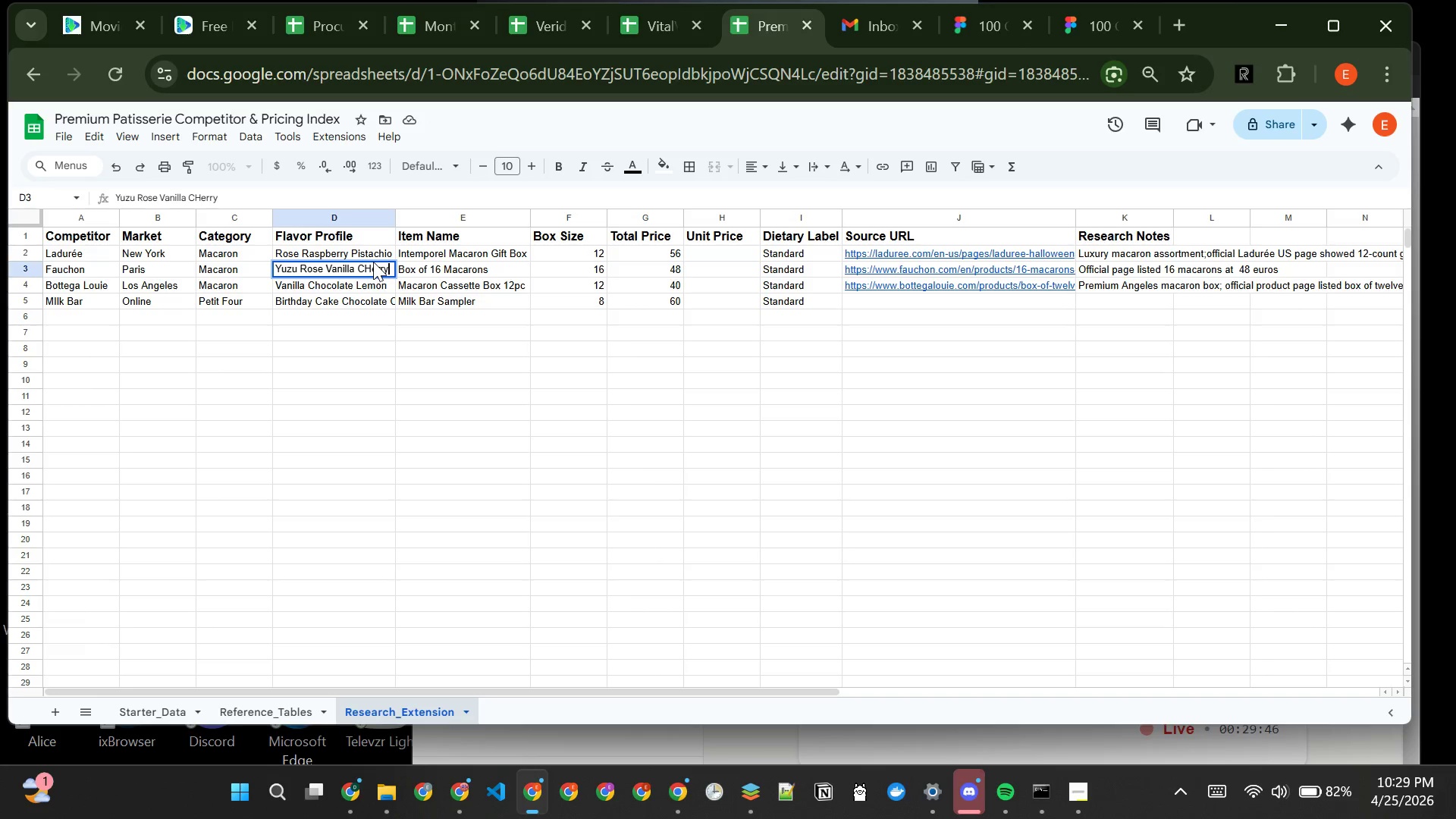 
double_click([373, 262])
 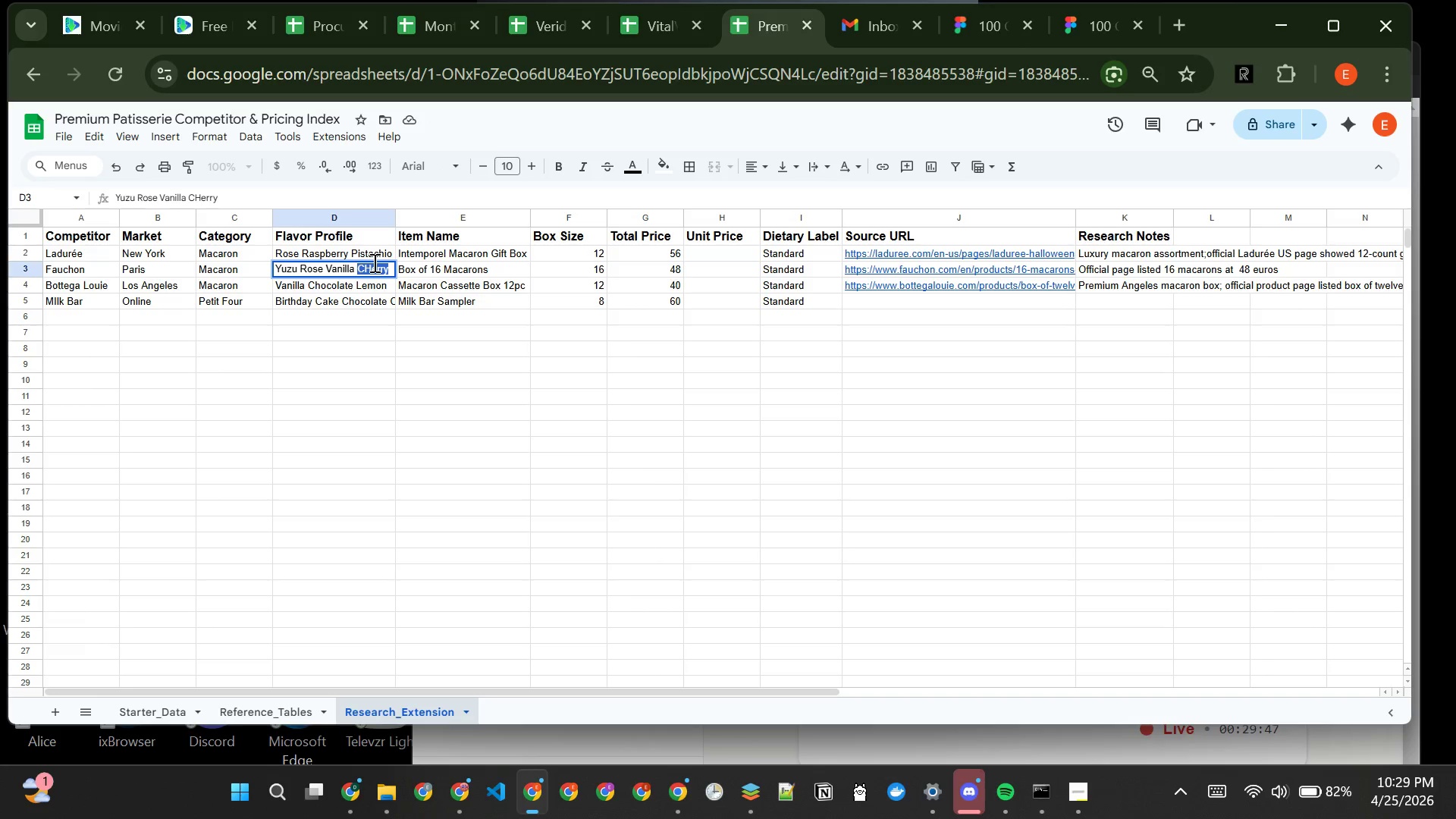 
left_click([373, 262])
 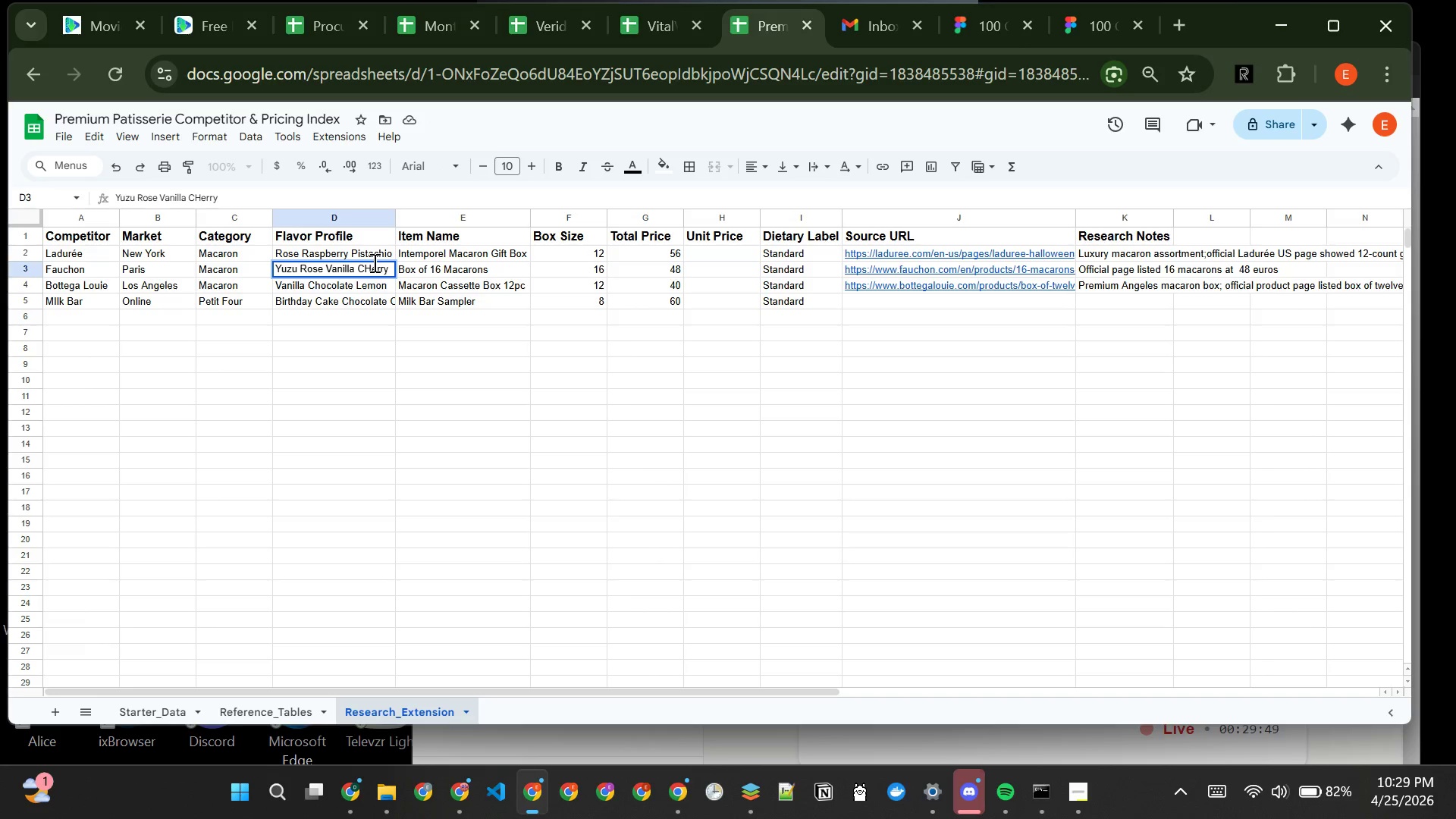 
key(Backspace)
 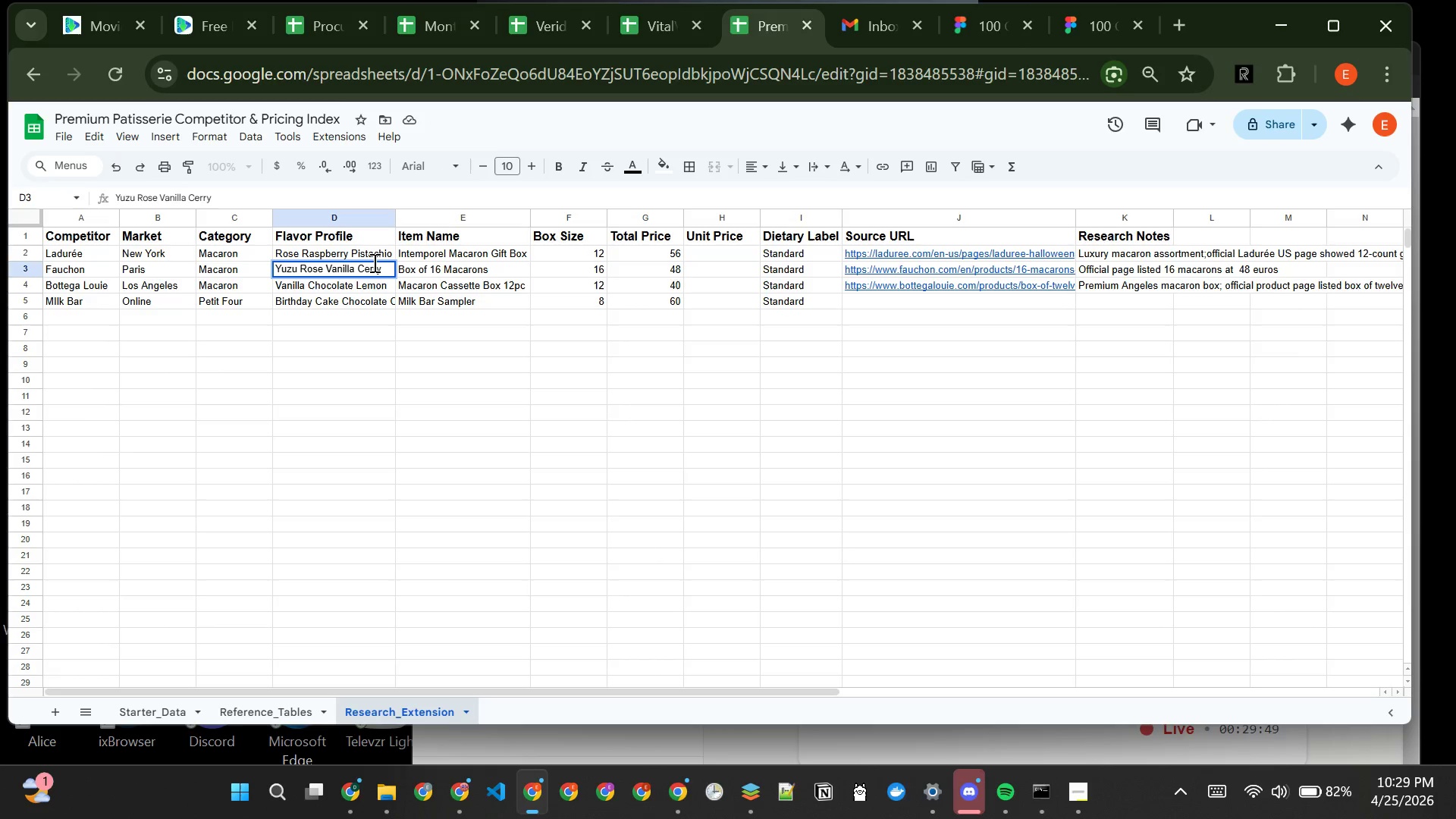 
key(H)
 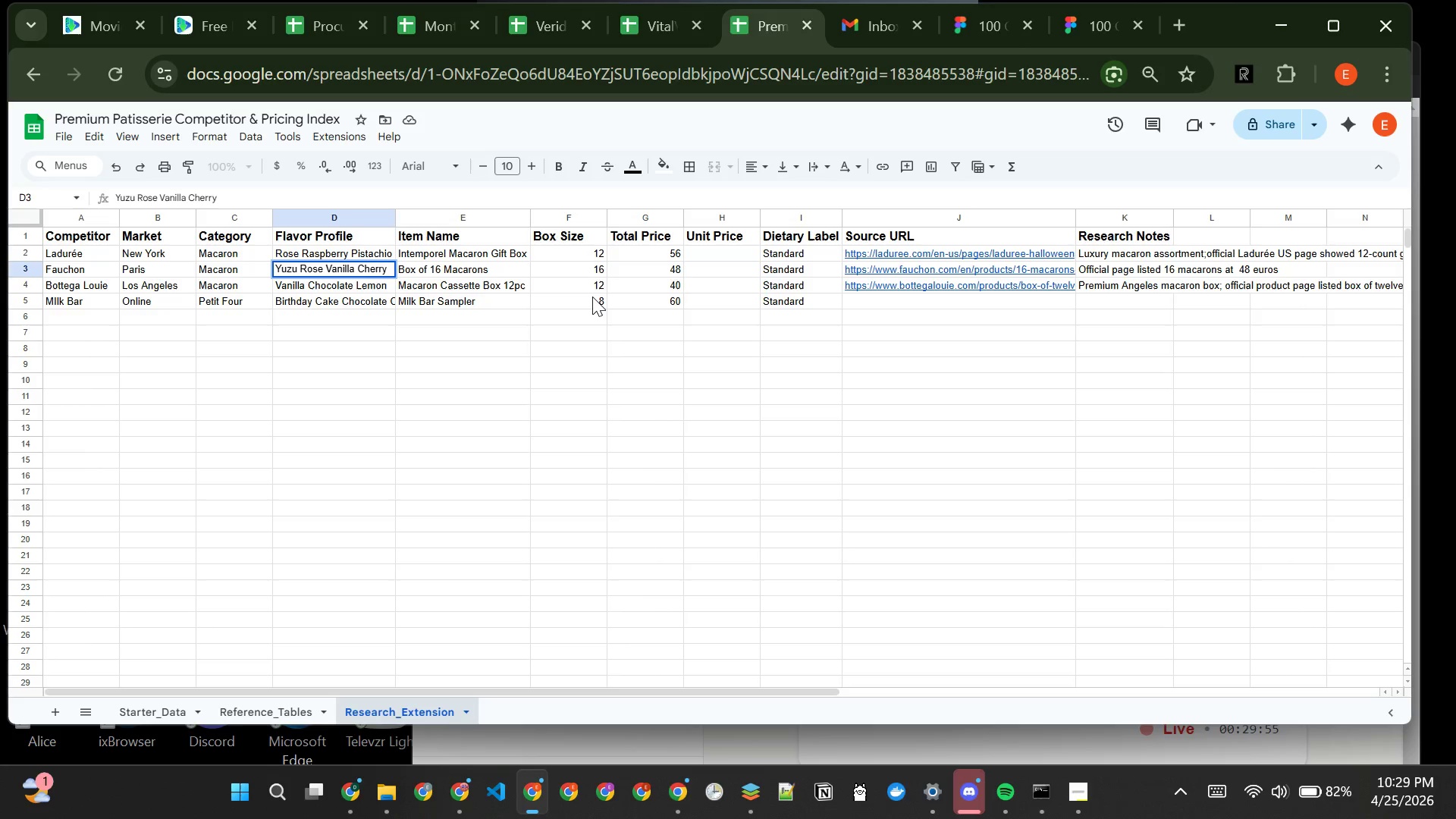 
wait(10.26)
 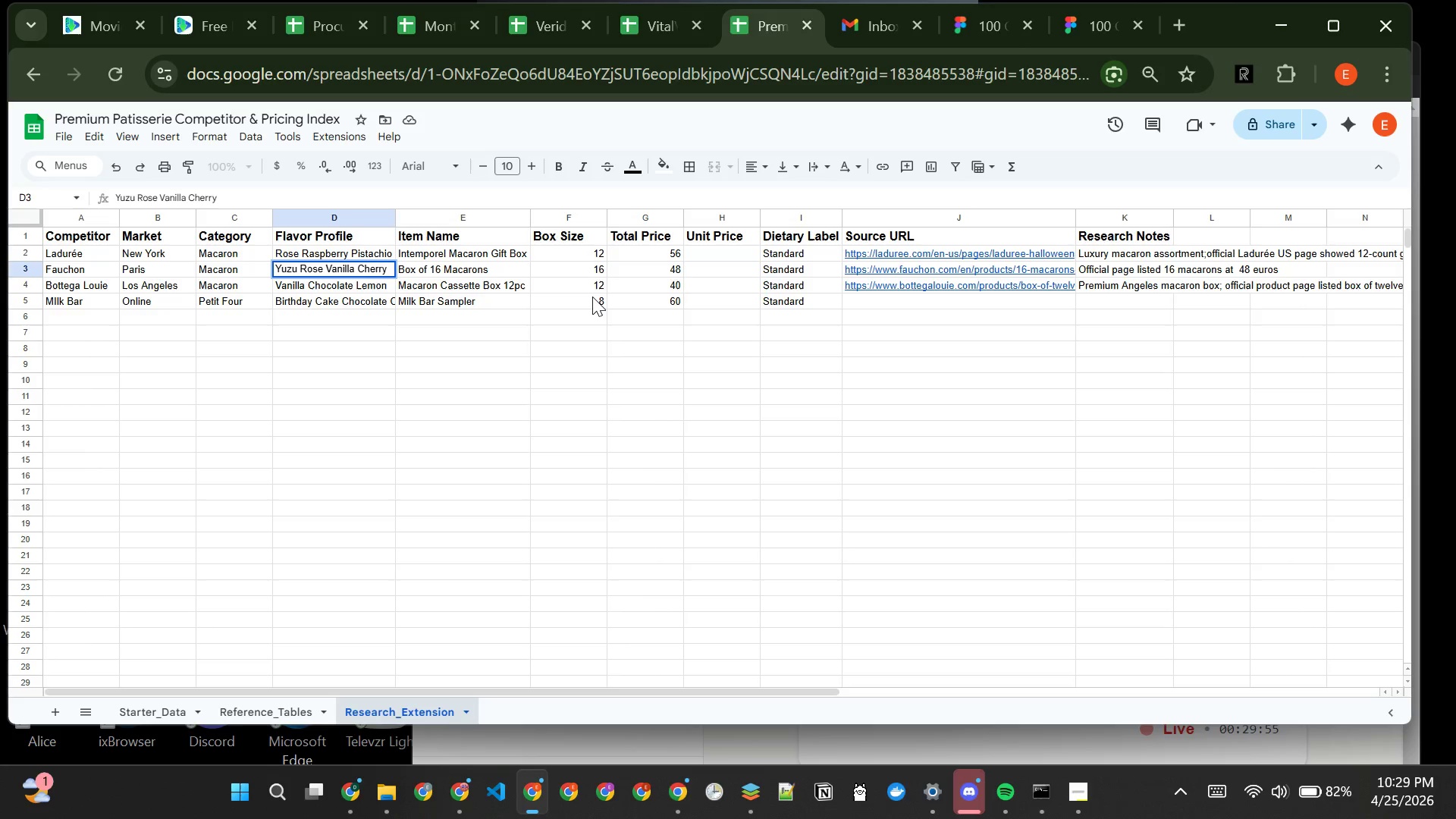 
mouse_move([908, 262])
 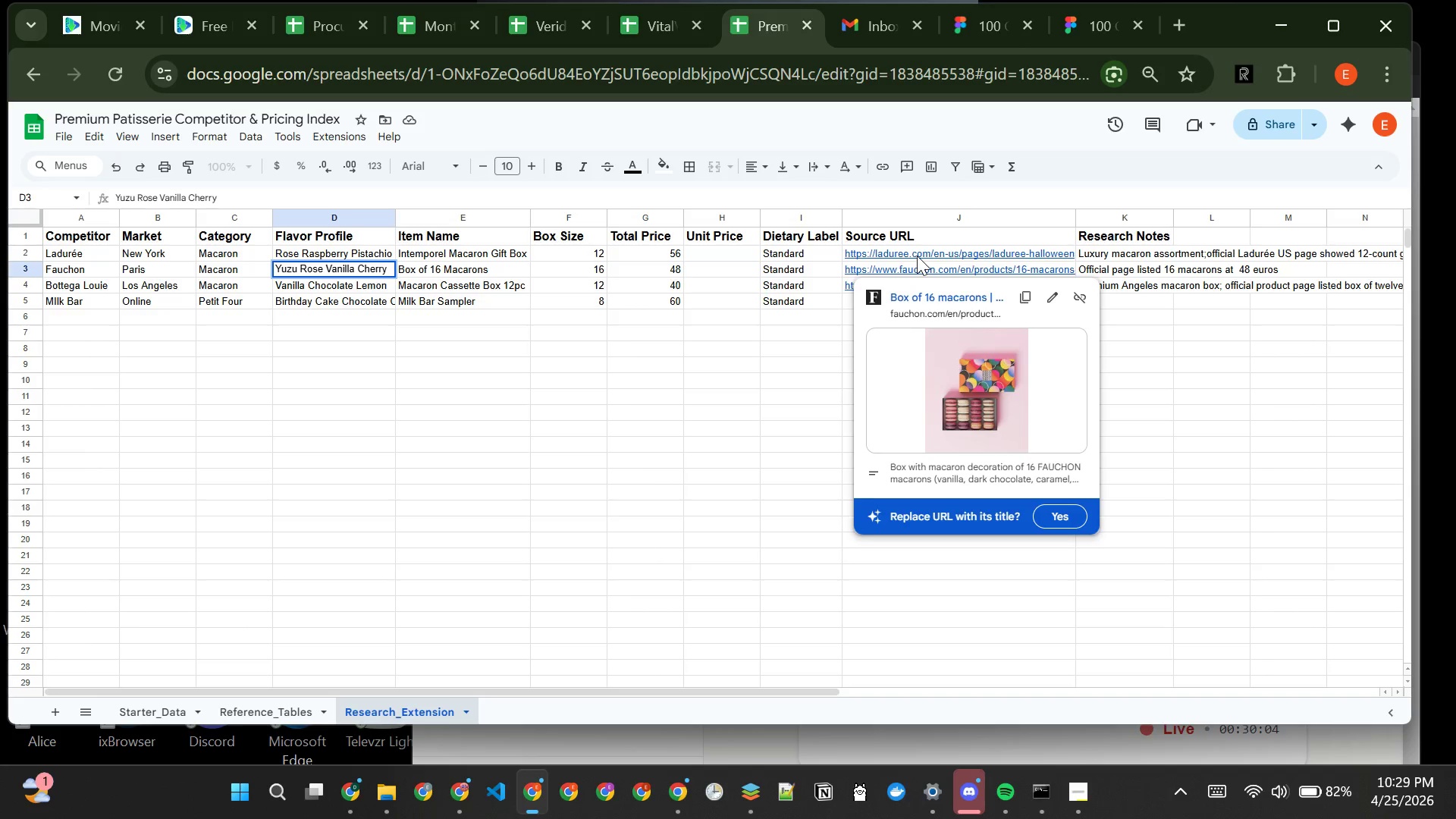 
mouse_move([924, 253])
 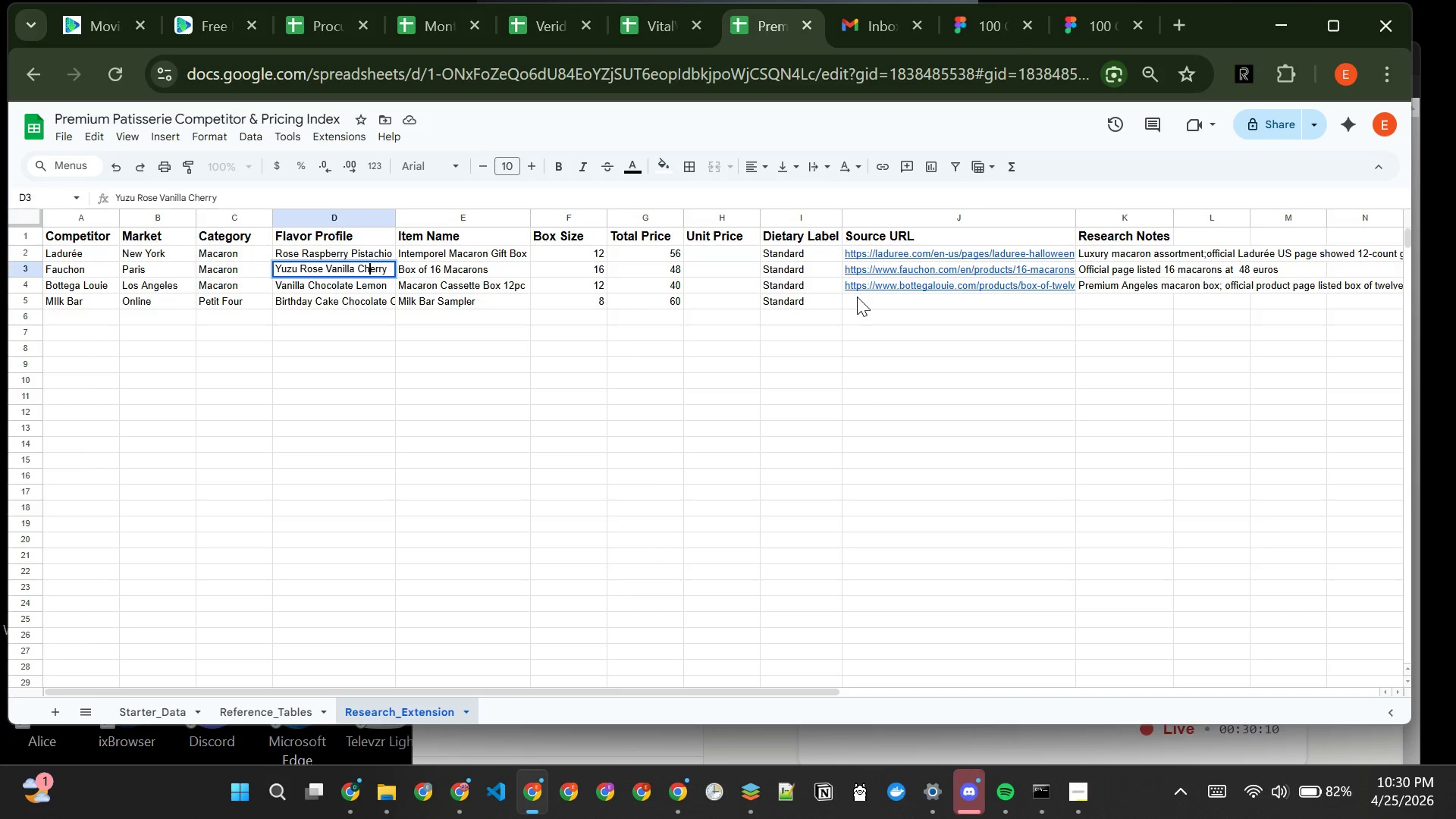 
wait(9.18)
 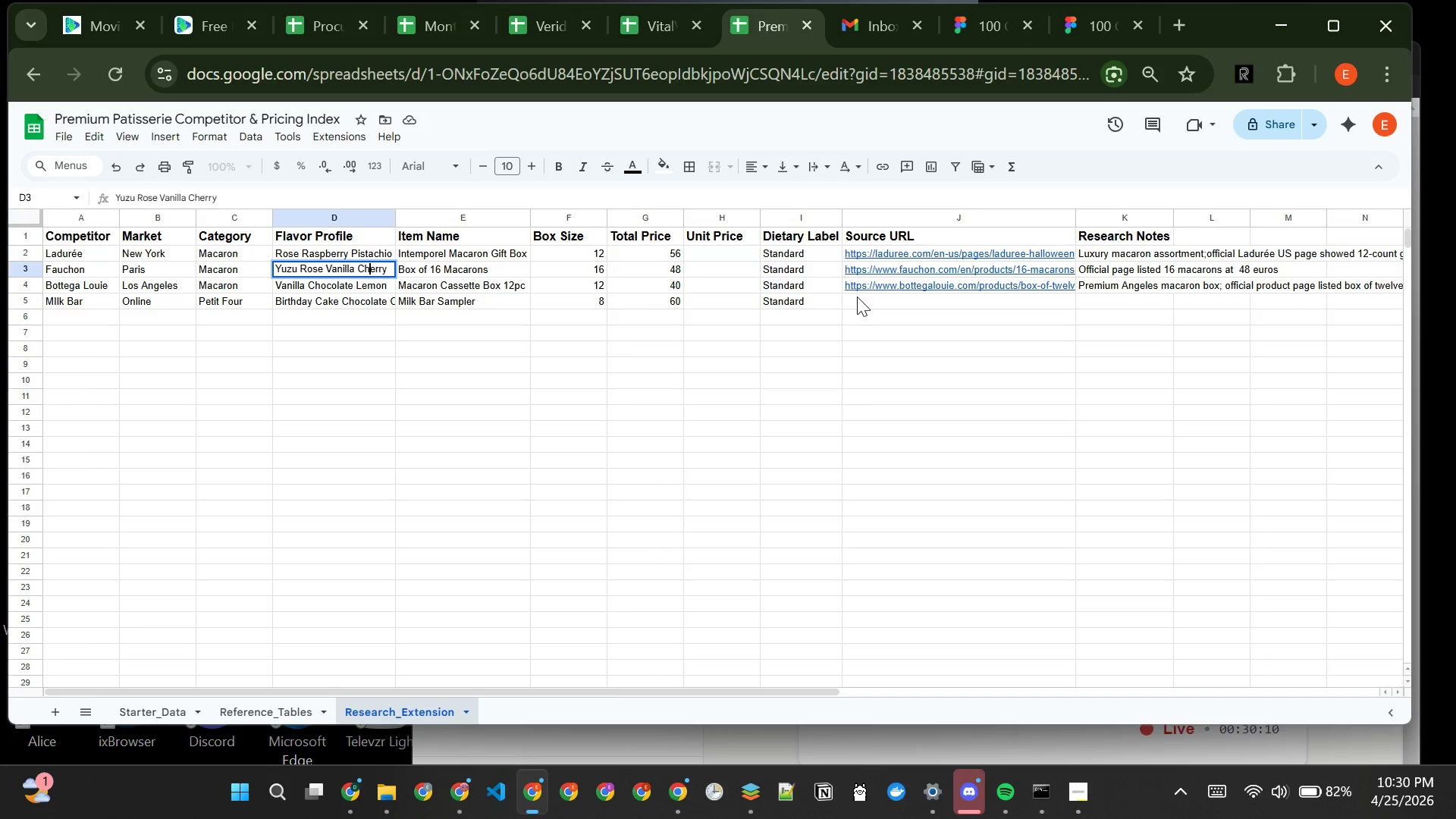 
left_click([877, 298])
 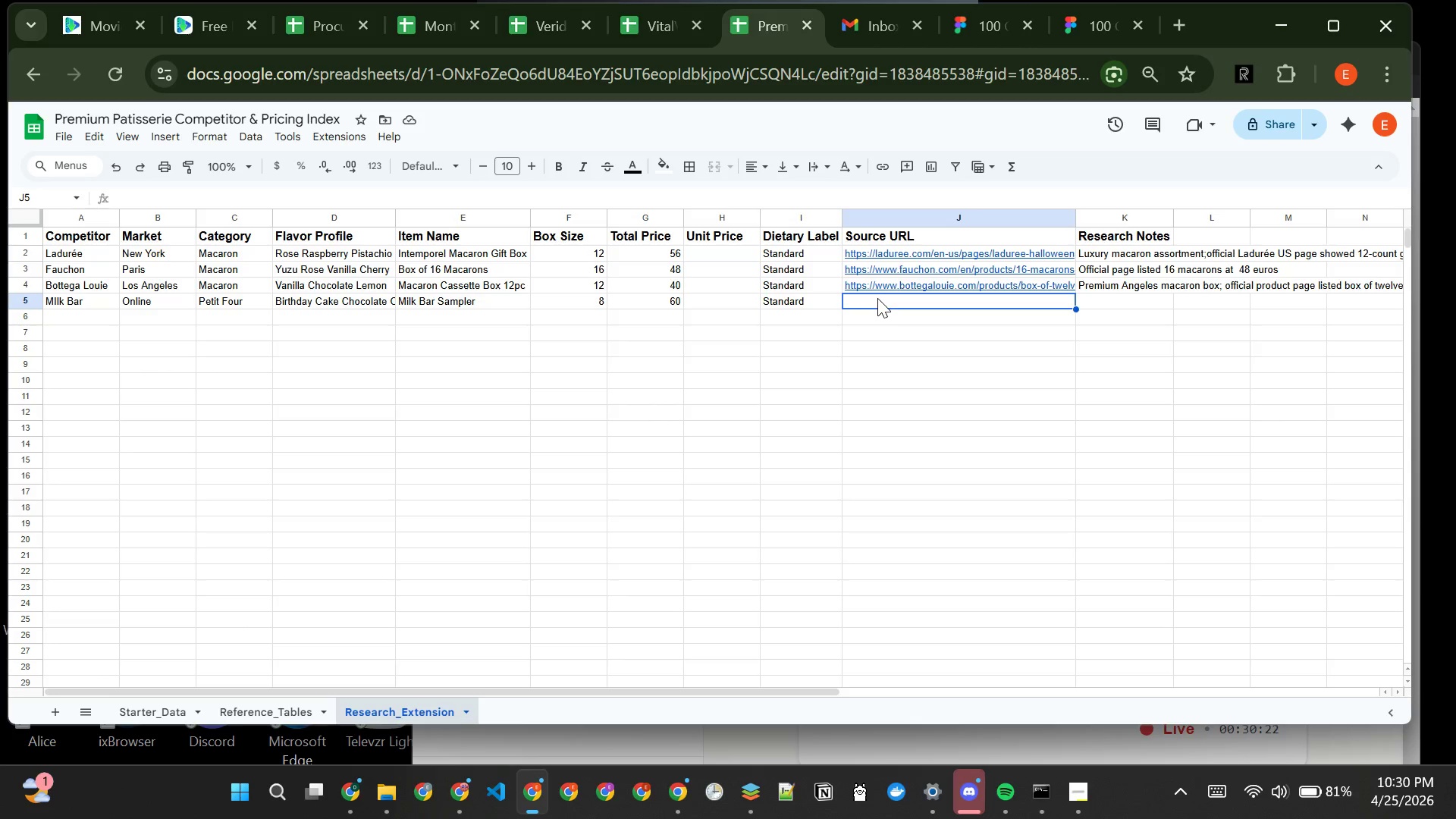 
wait(11.8)
 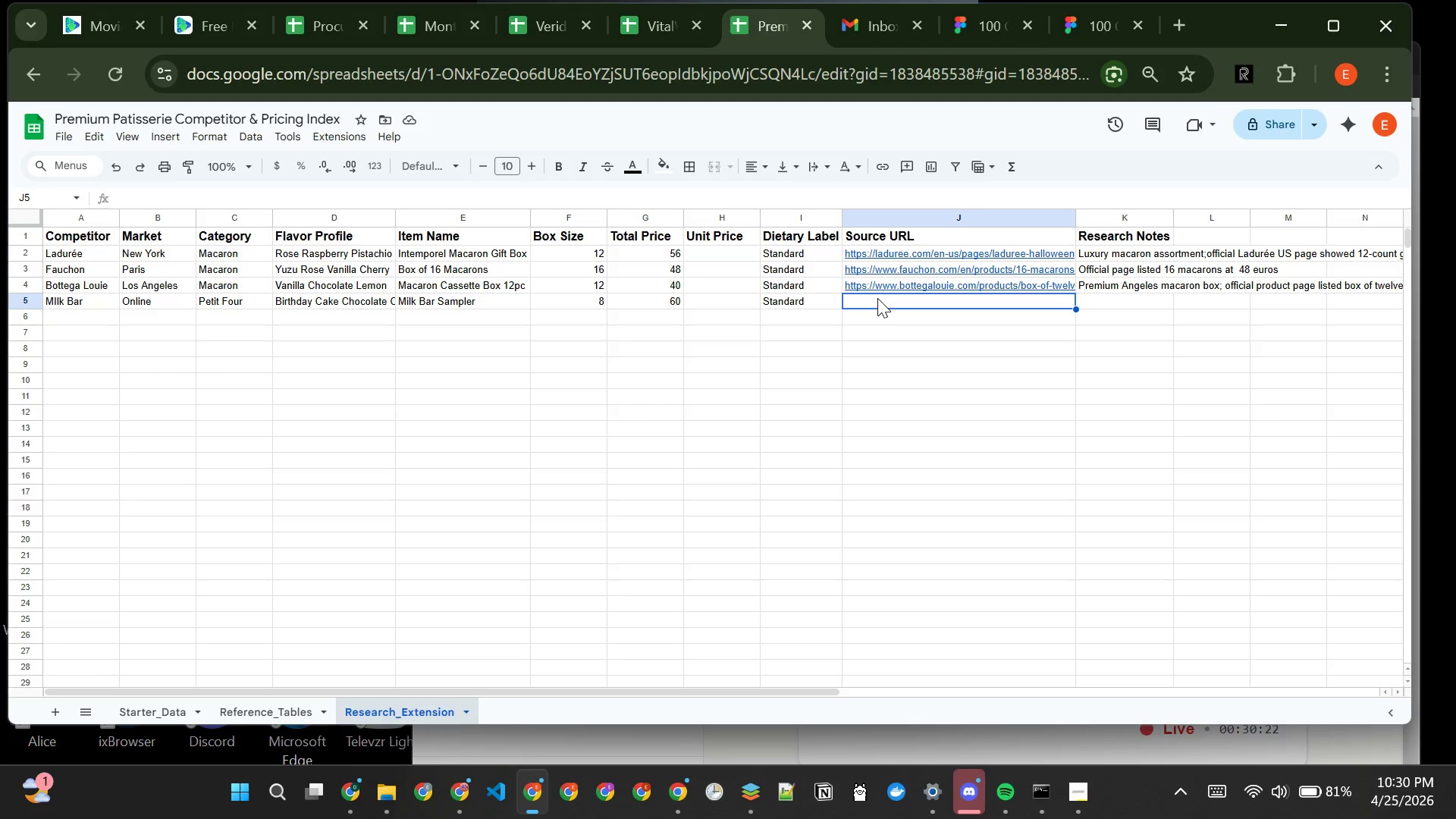 
type(https://)
 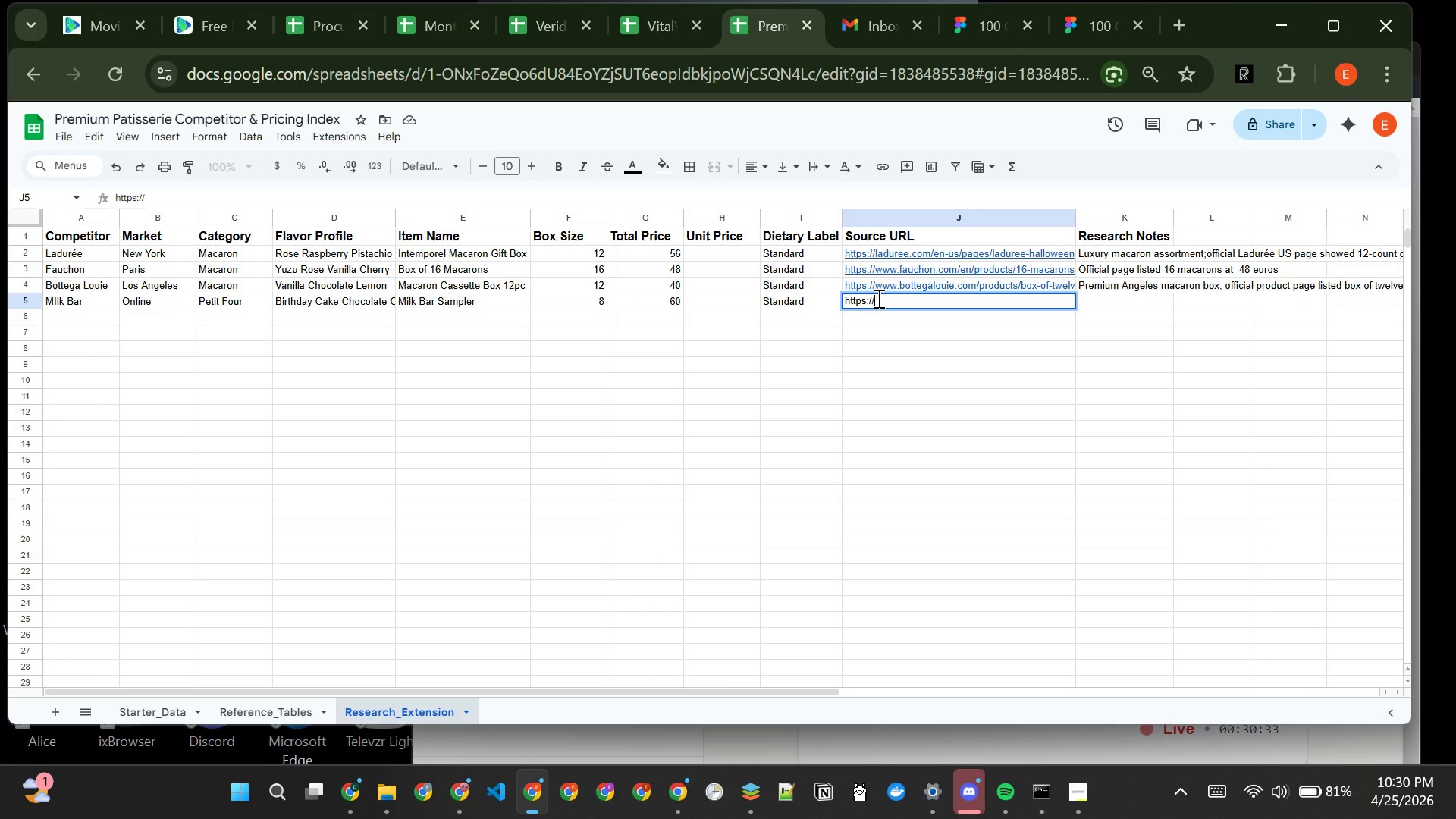 
wait(6.0)
 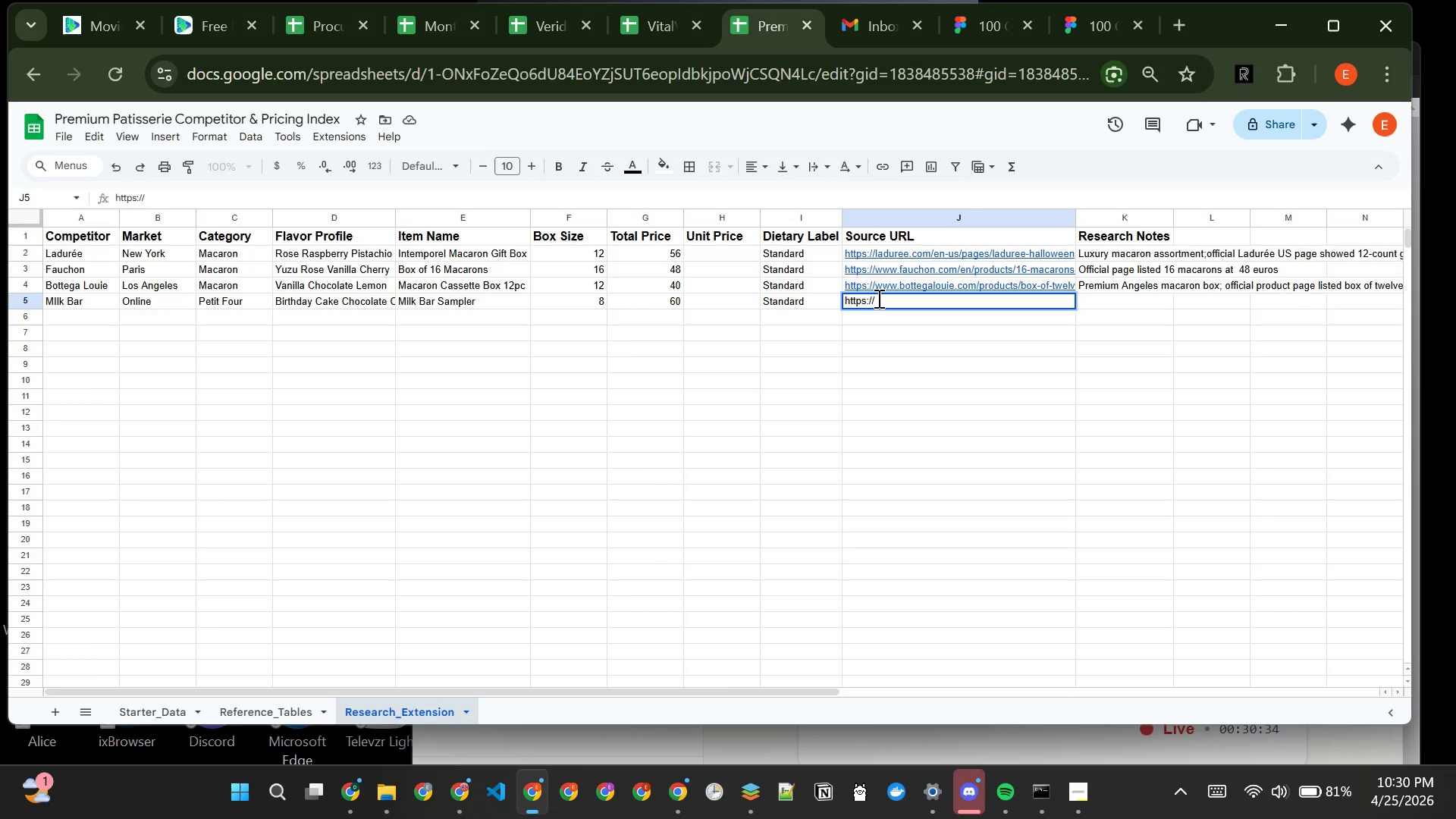 
type(milkbarstore,)
key(Backspace)
type(.com)
key(Backspace)
key(Backspace)
key(Backspace)
key(Backspace)
key(Backspace)
type(.com)
 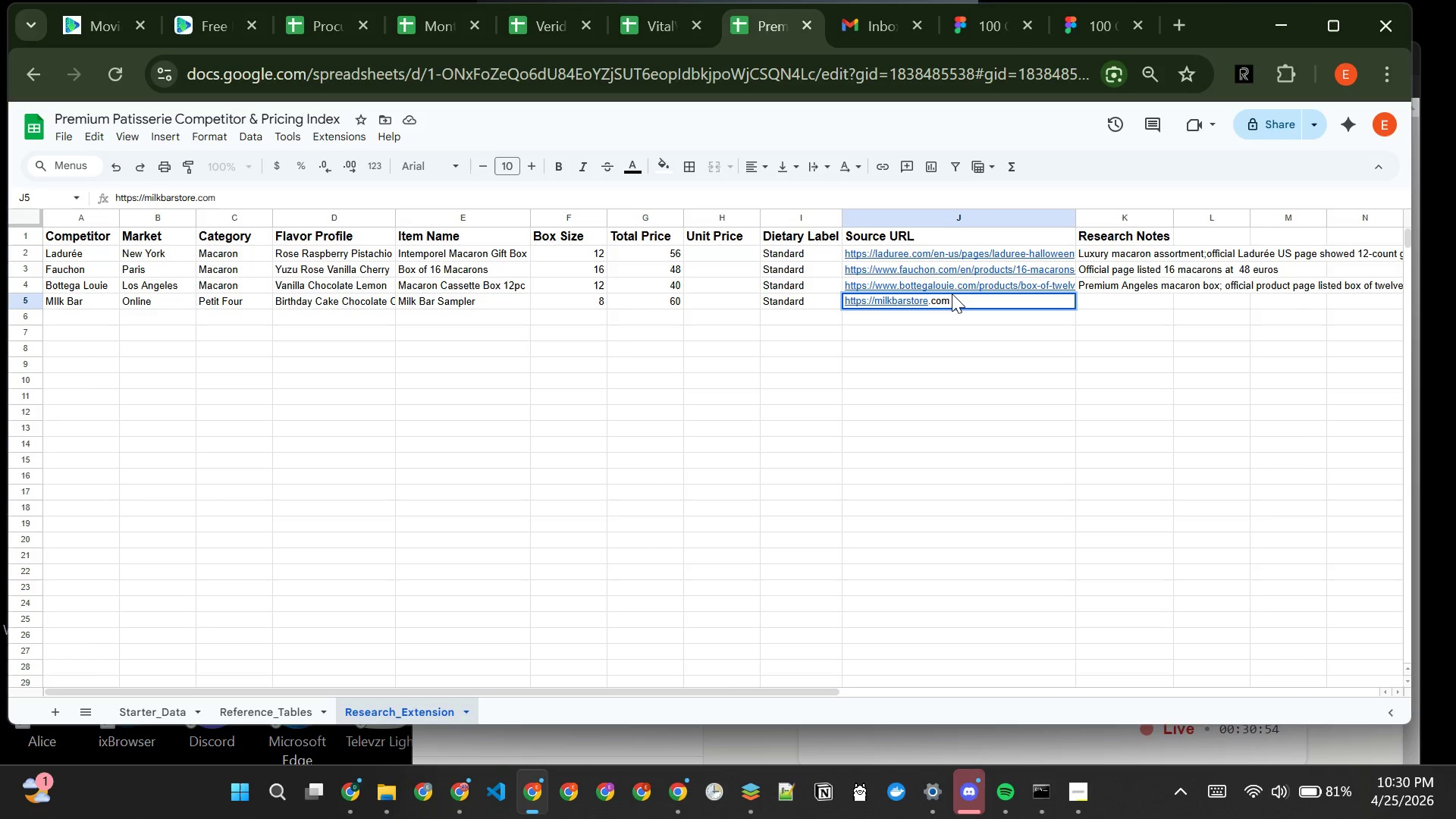 
wait(5.31)
 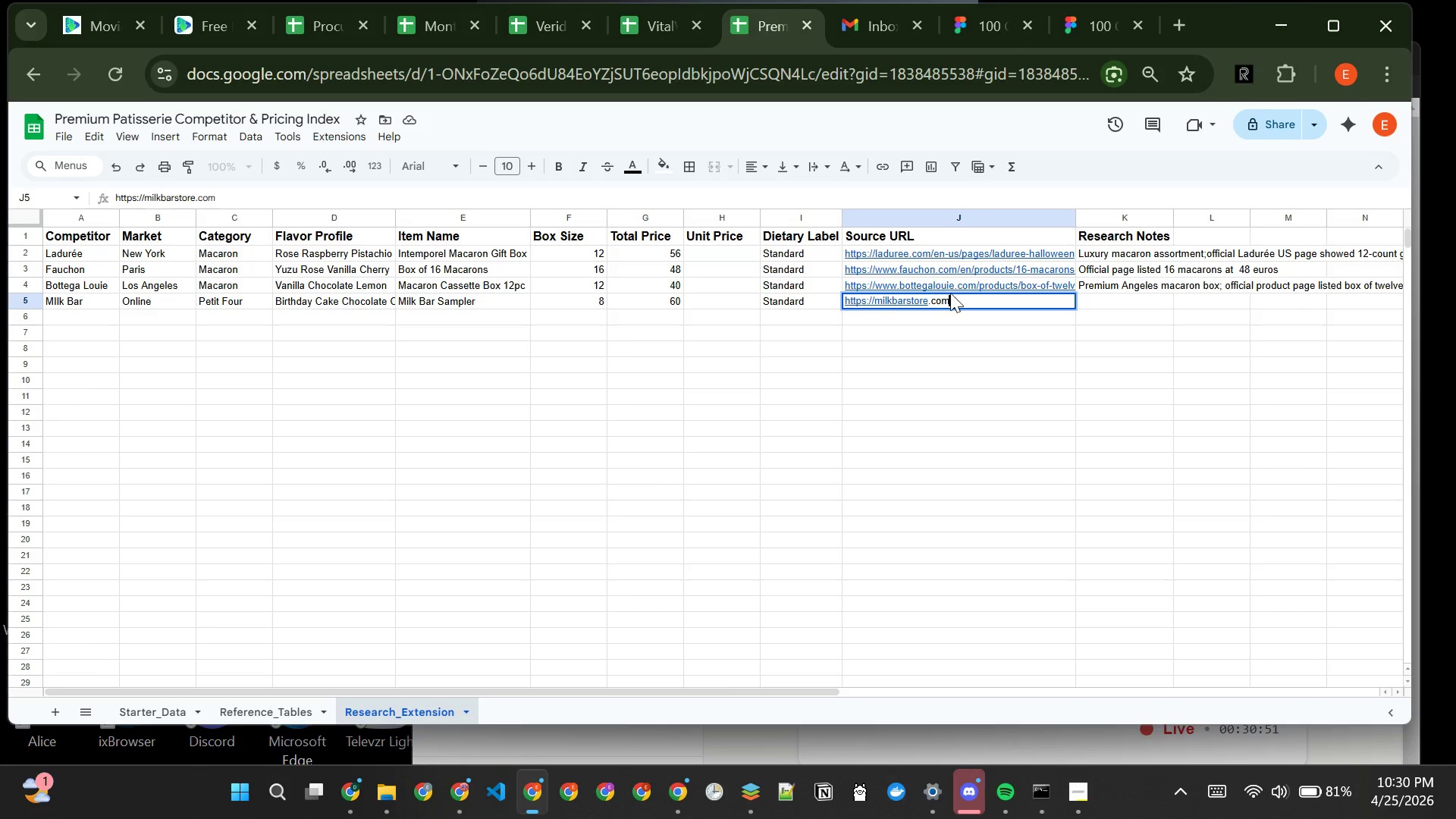 
type(/collections)
 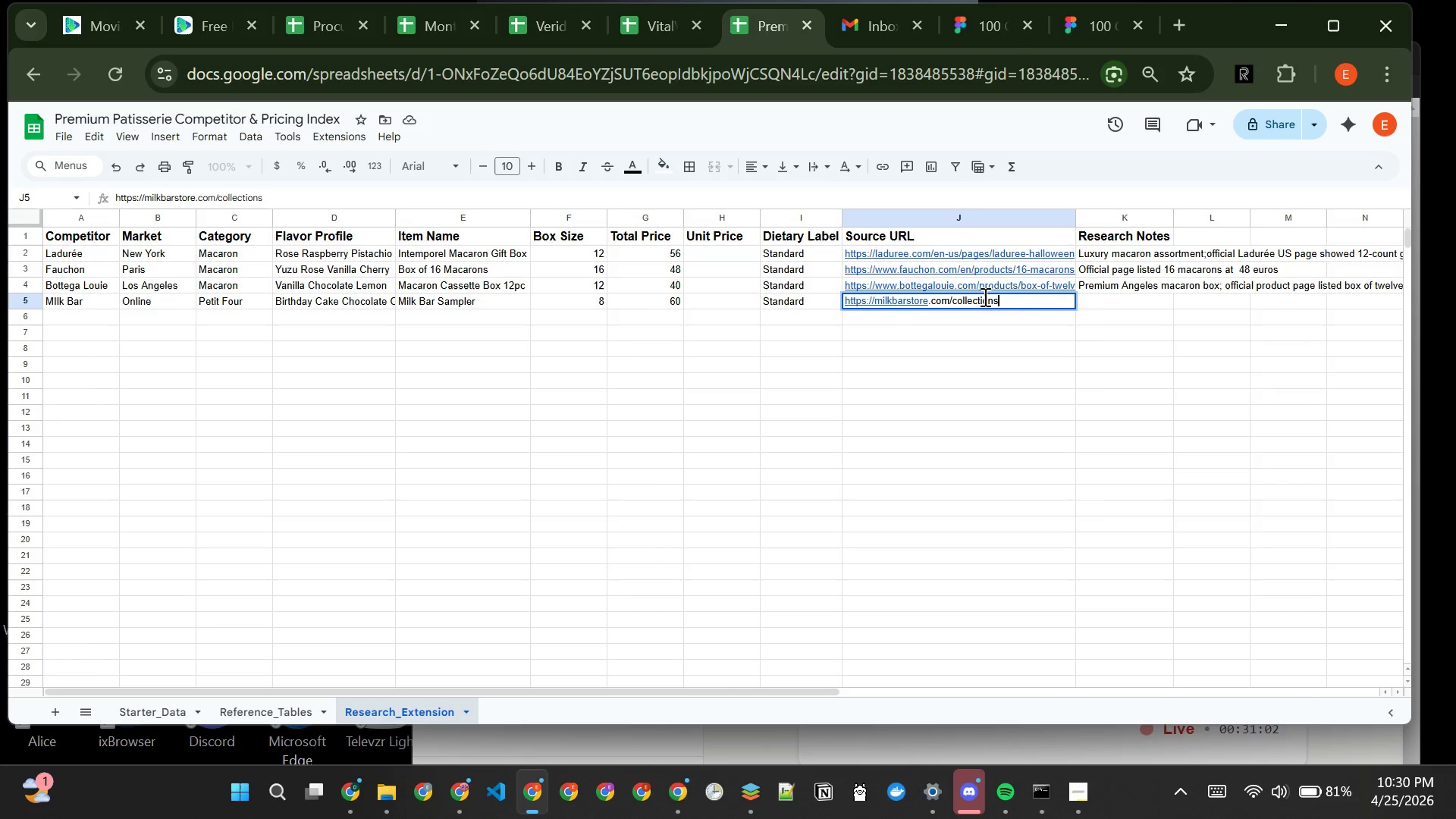 
type(/samplers)
 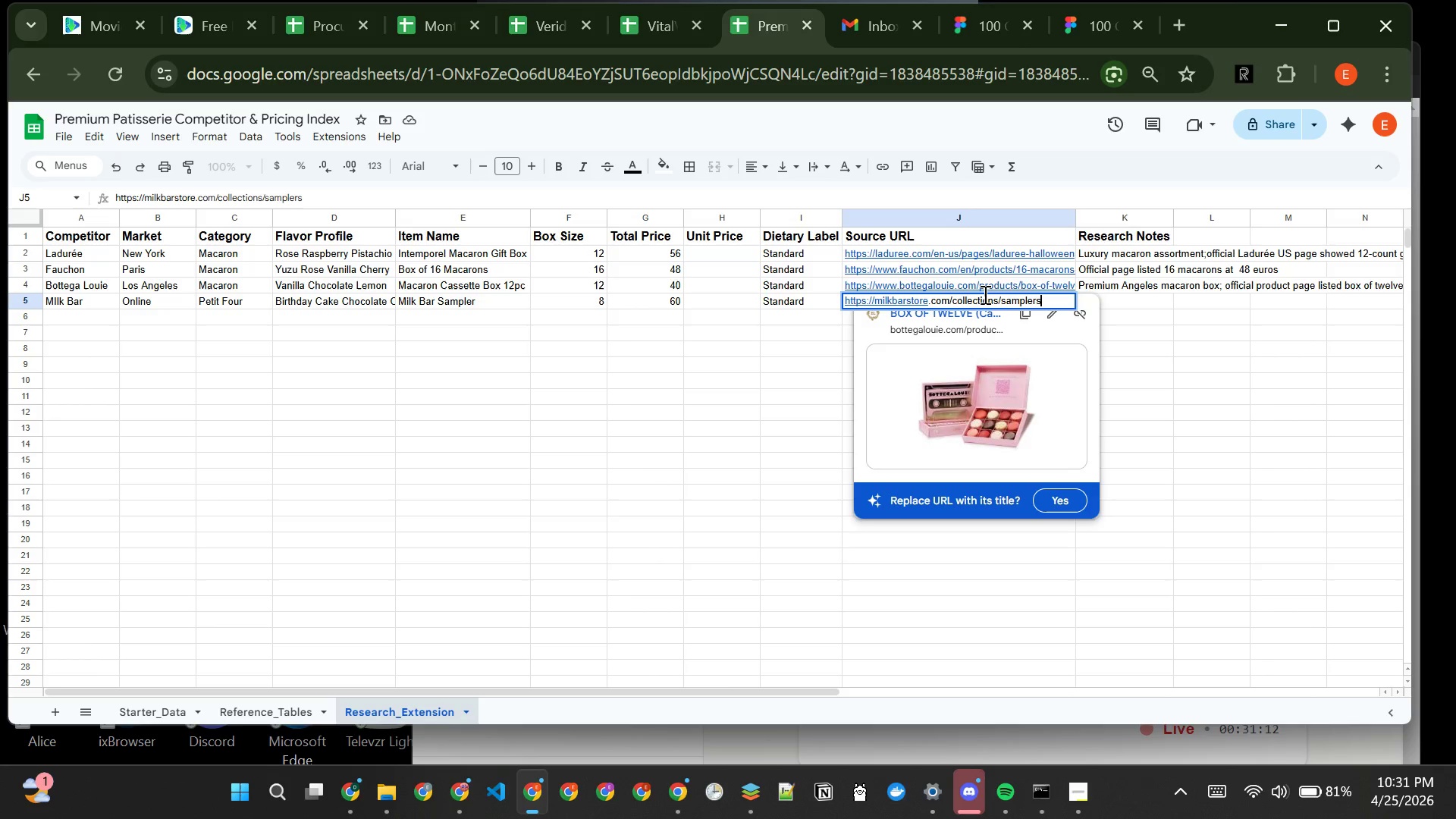 
wait(9.77)
 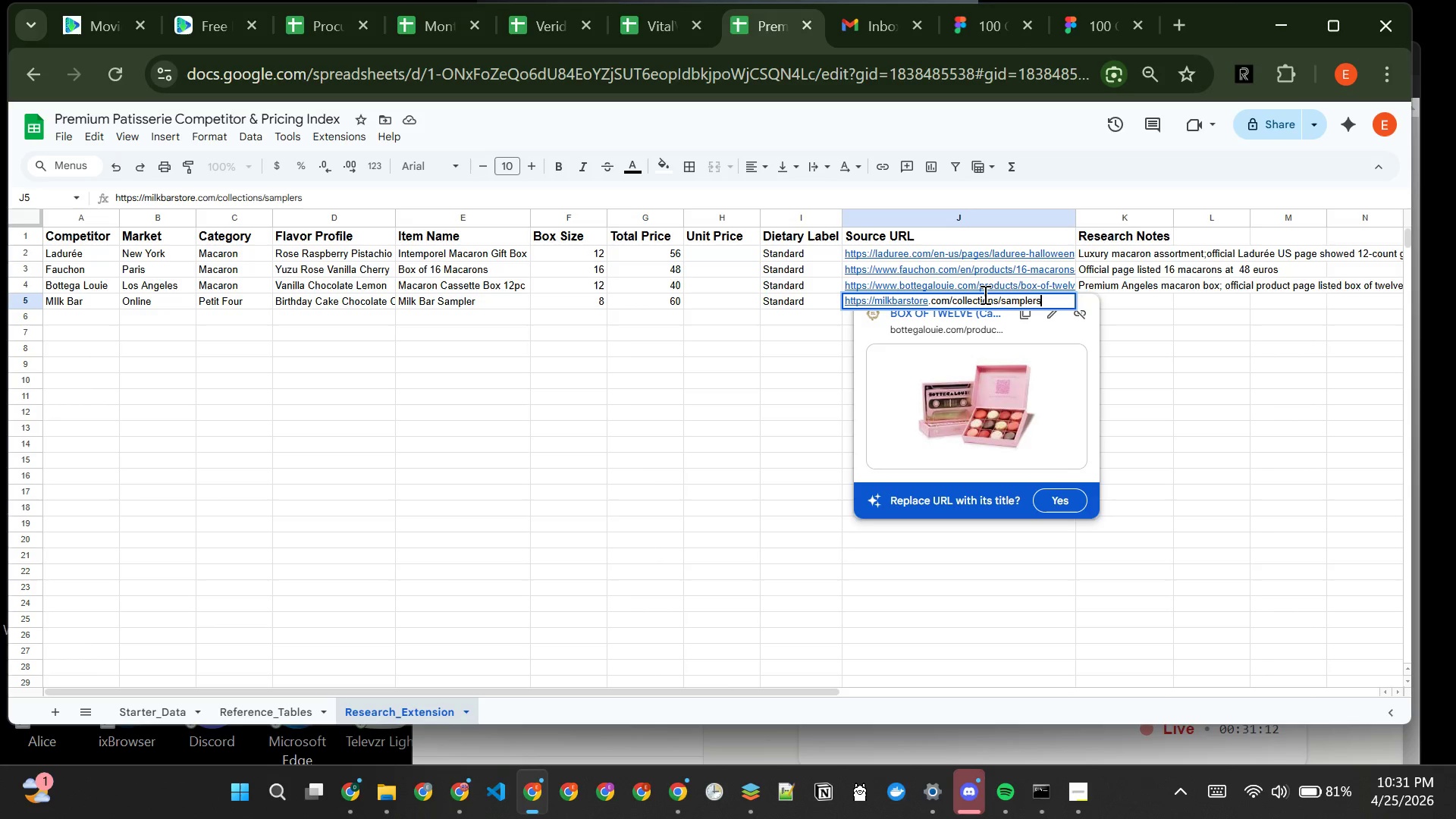 
key(Tab)
 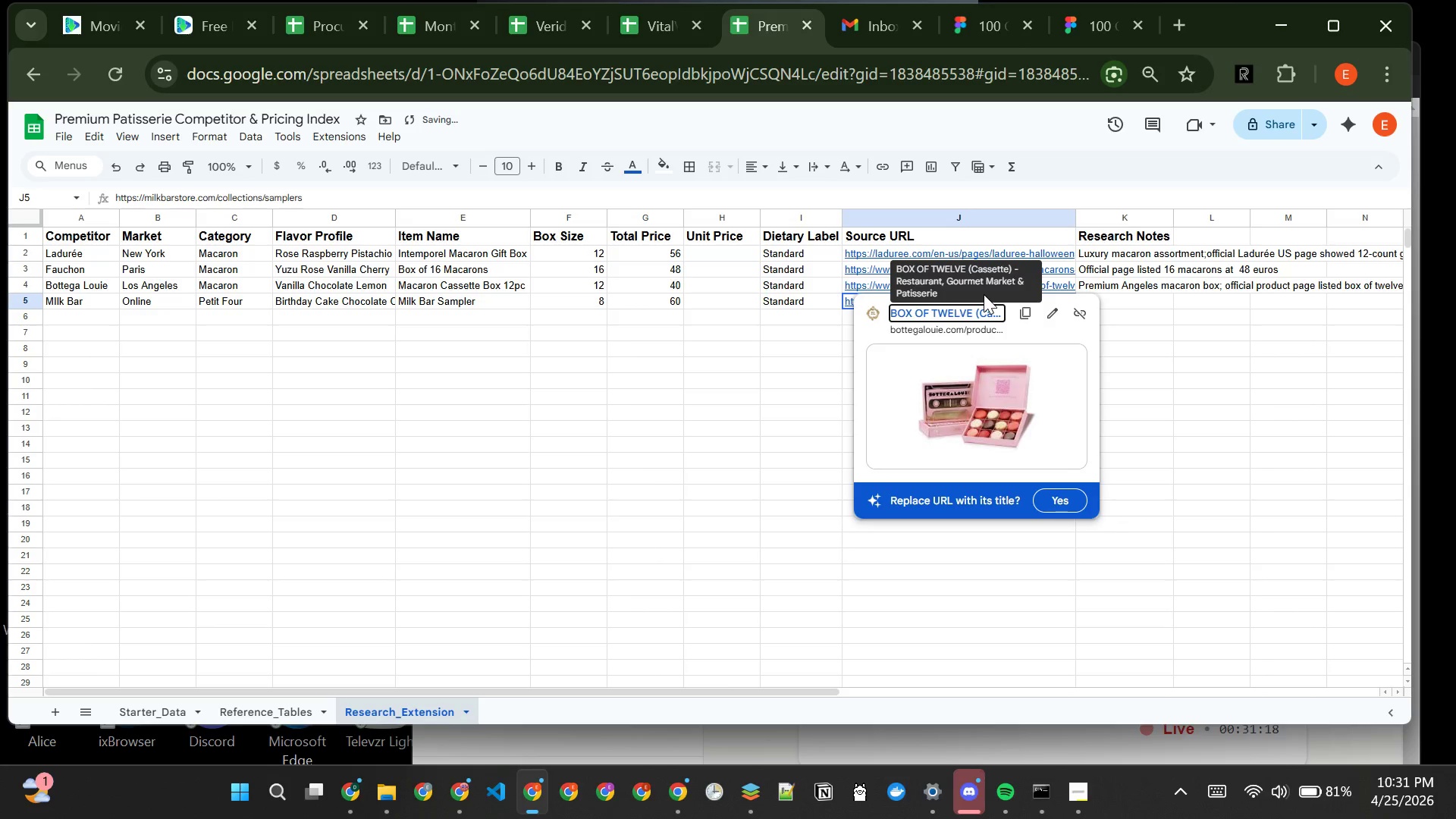 
key(Tab)
 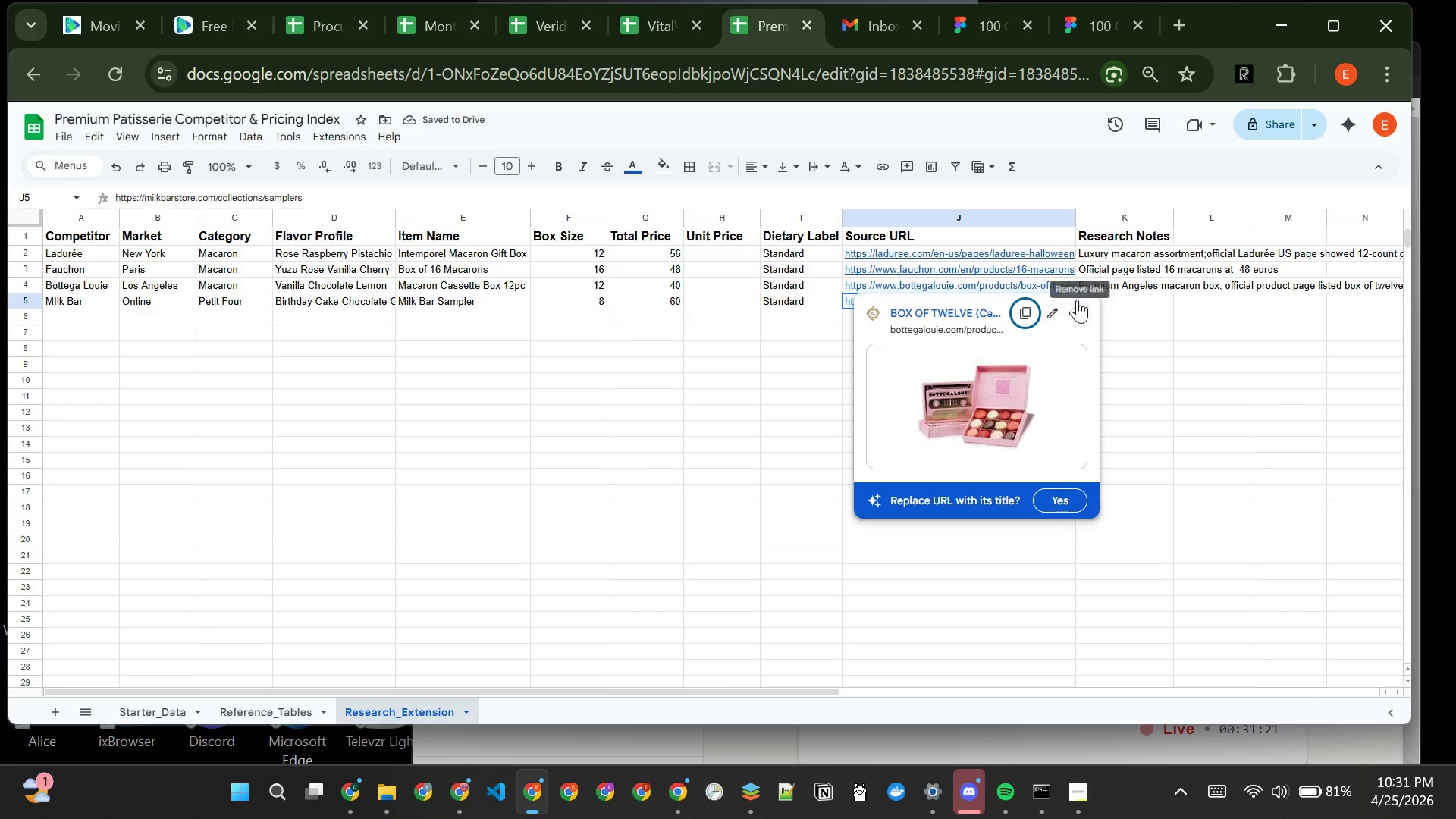 
left_click([1138, 301])
 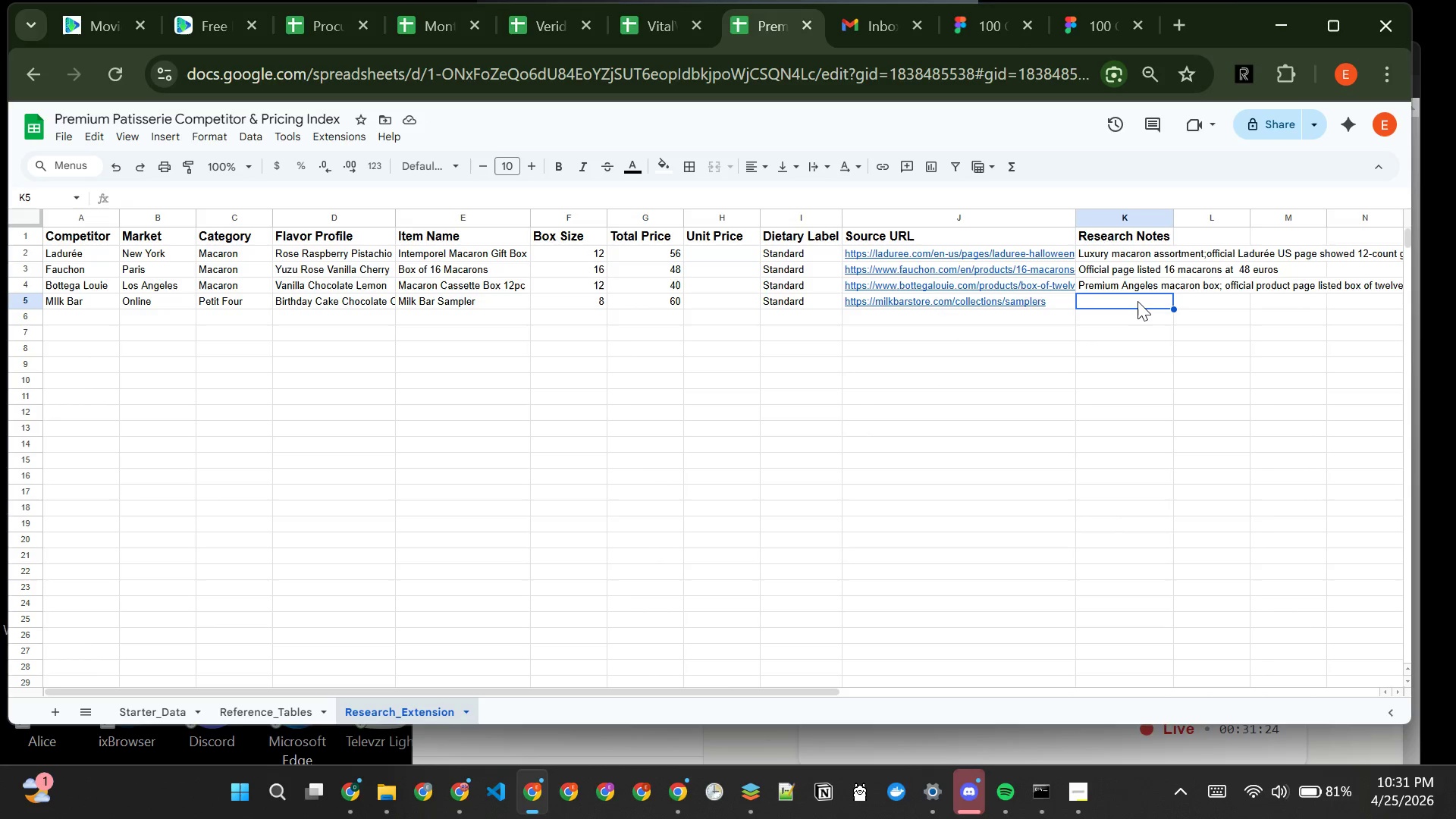 
type(National dessert )
 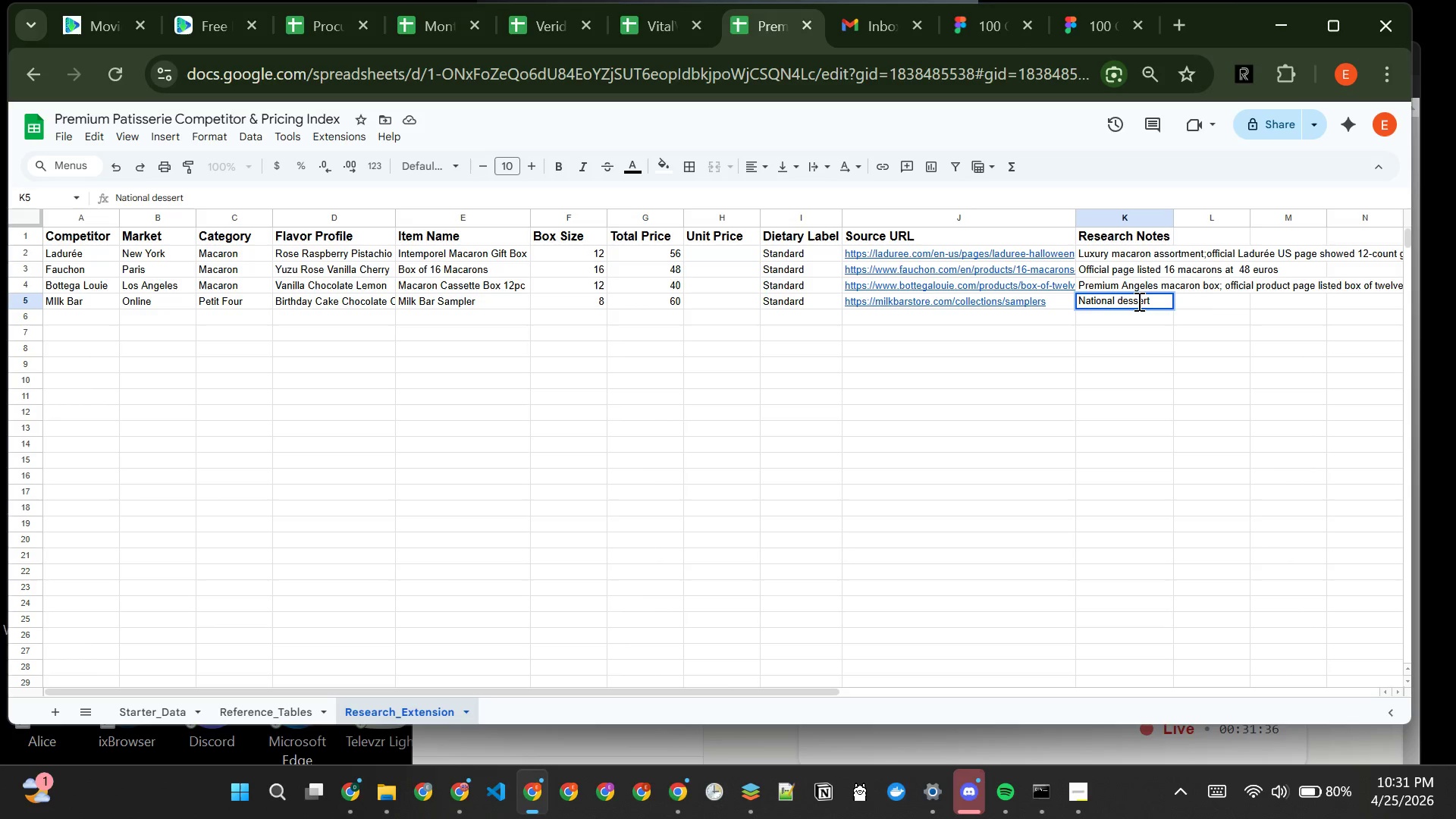 
wait(6.42)
 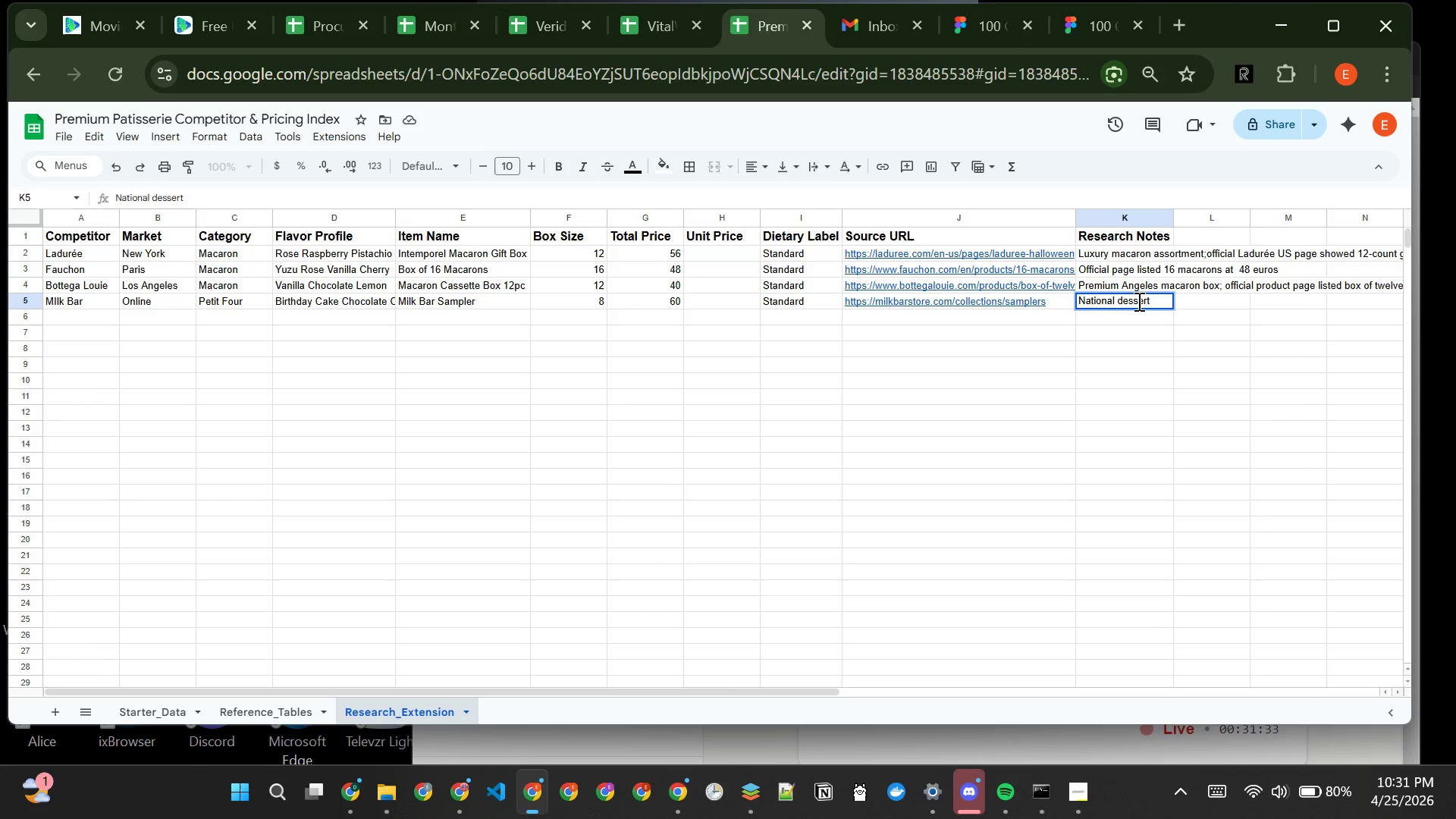 
type(brand sampler used as premium comparison item)
 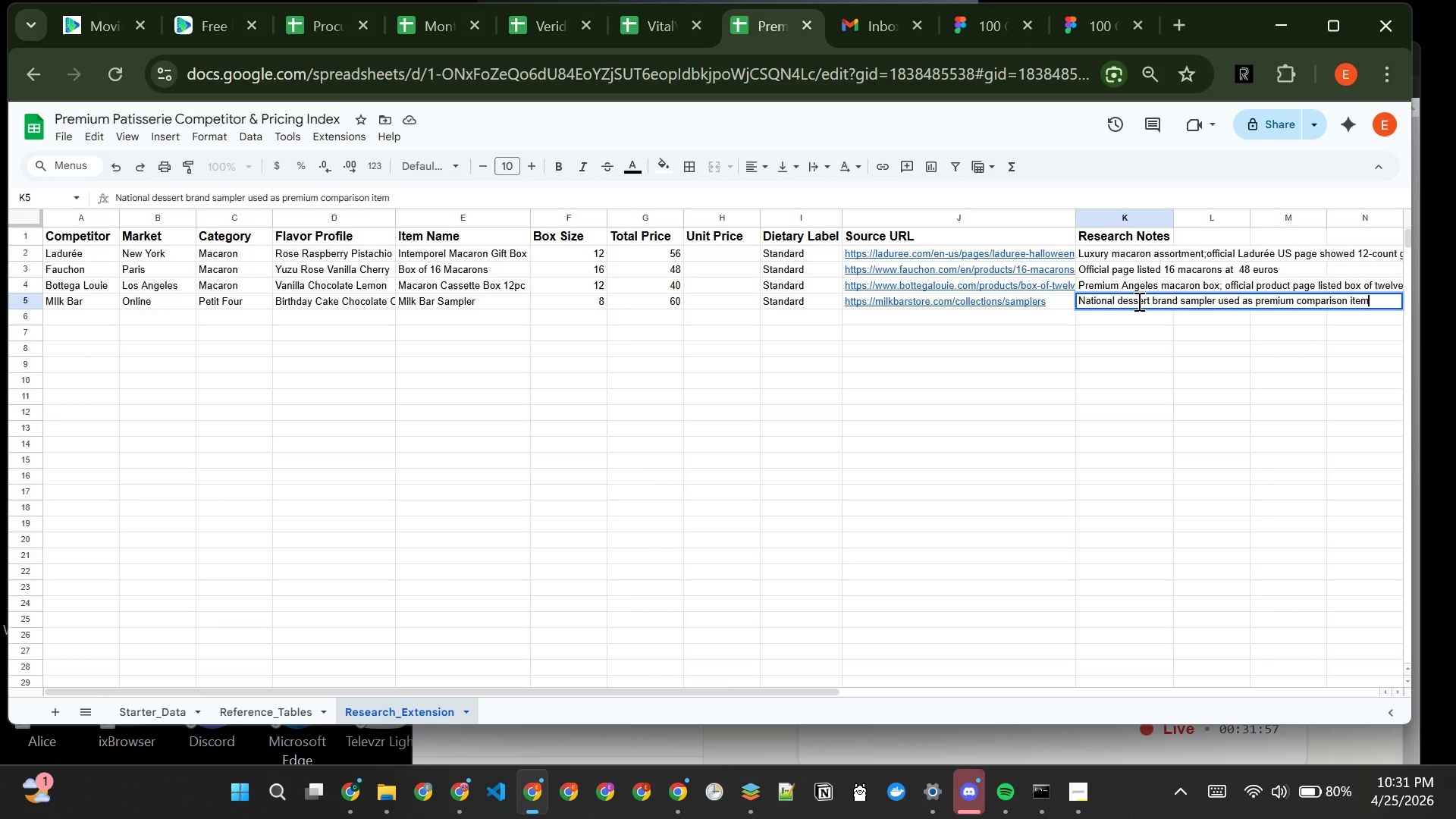 
key(Enter)
 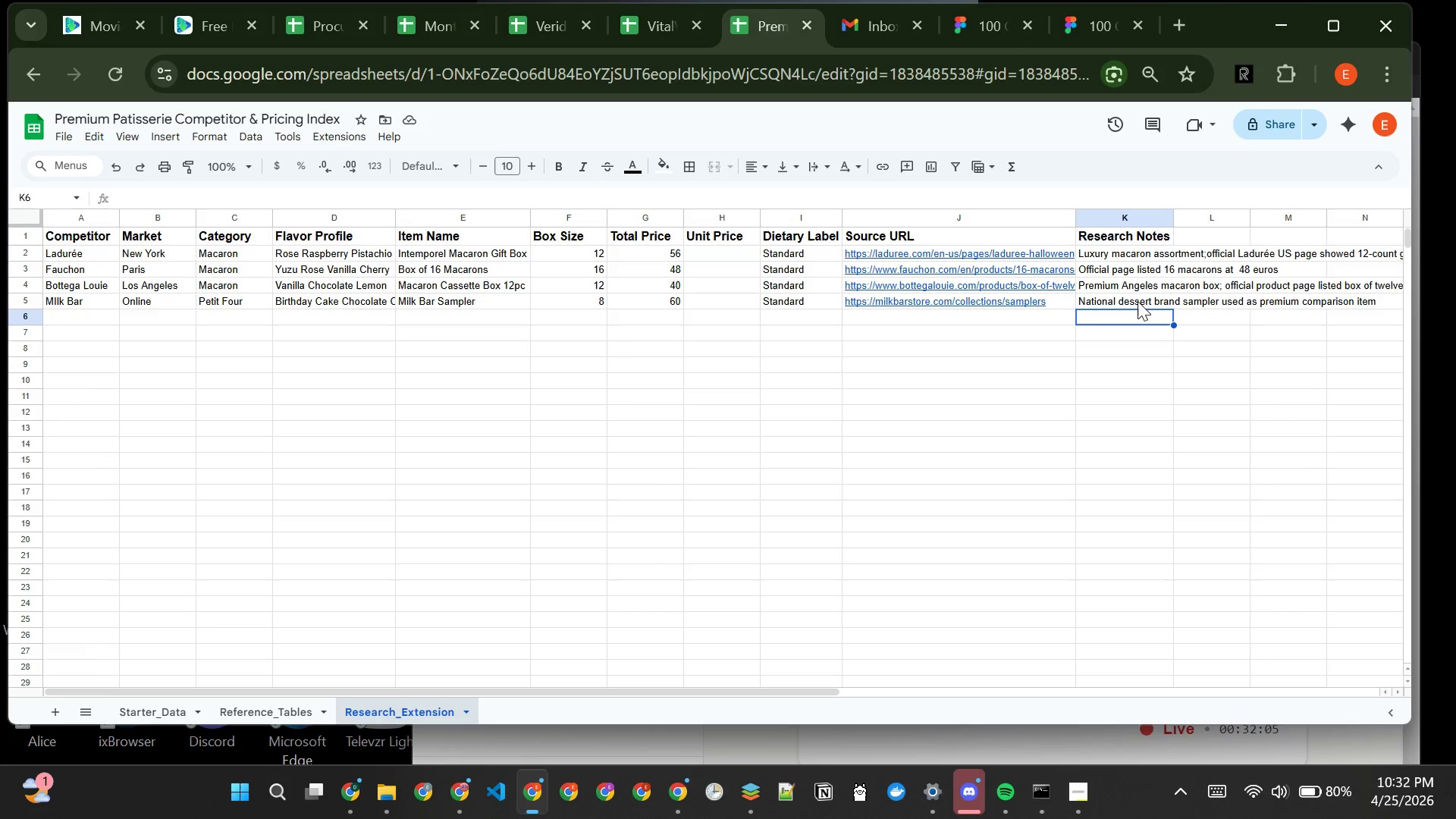 
wait(11.73)
 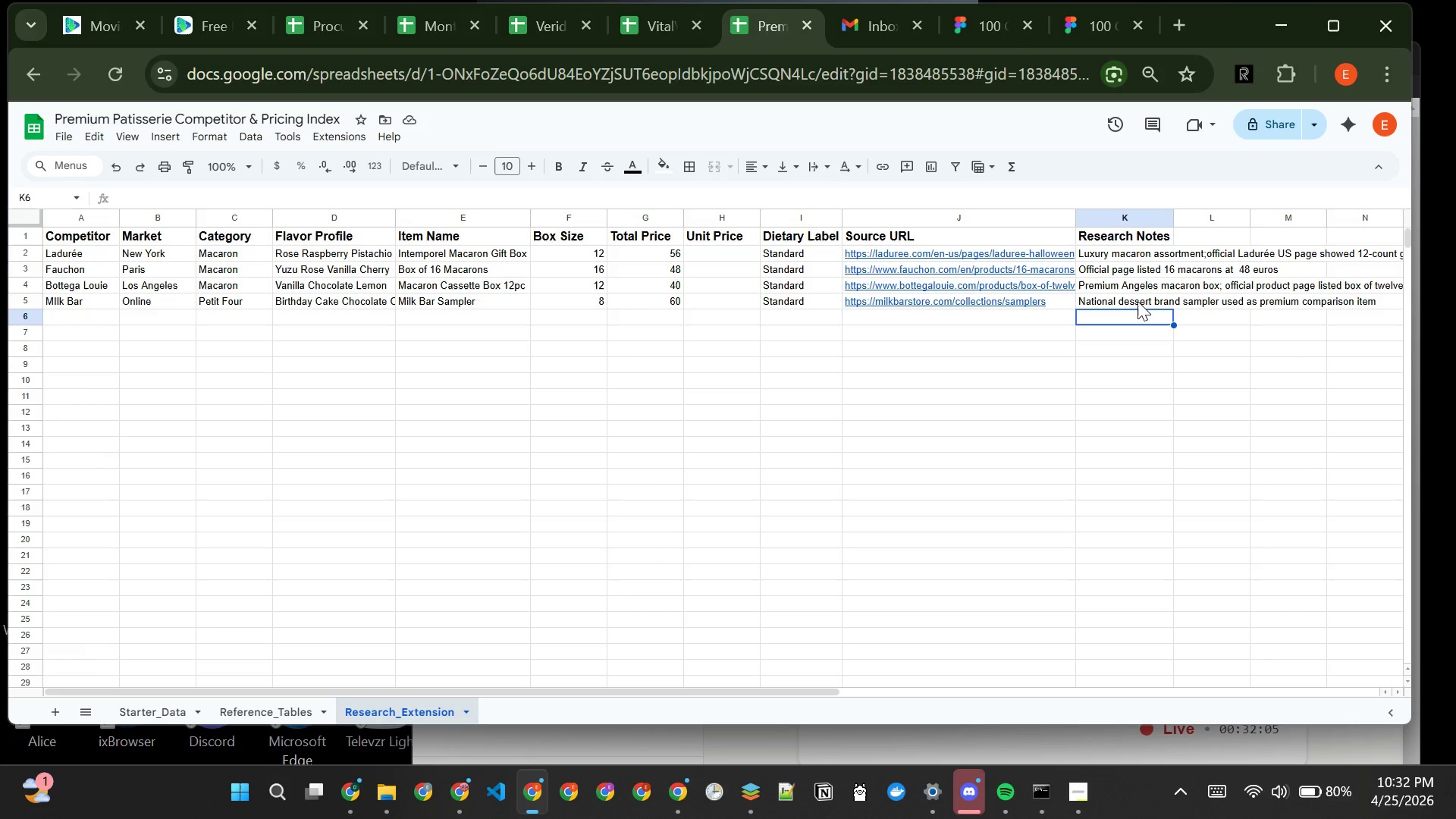 
left_click([100, 310])
 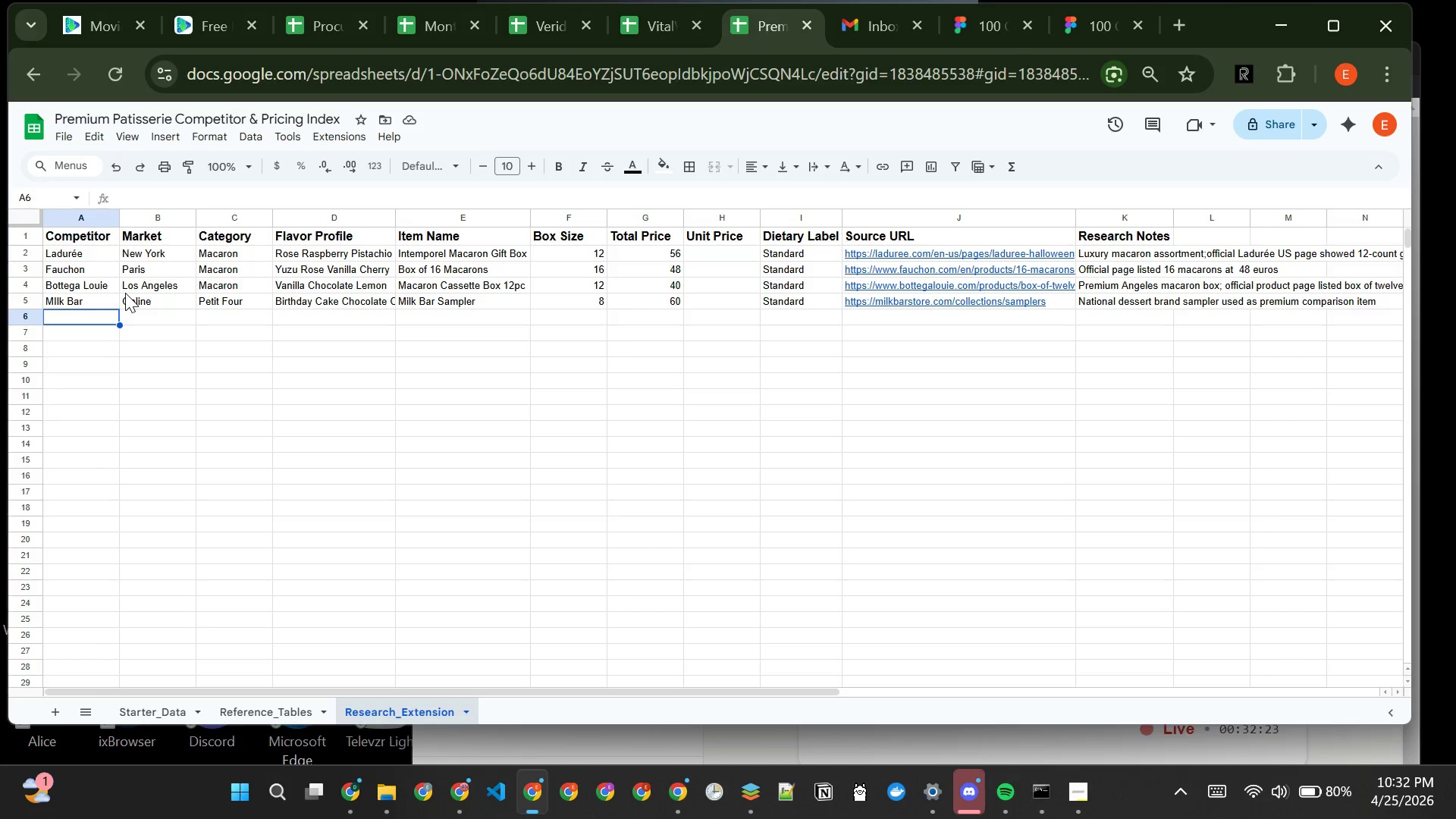 
wait(17.48)
 